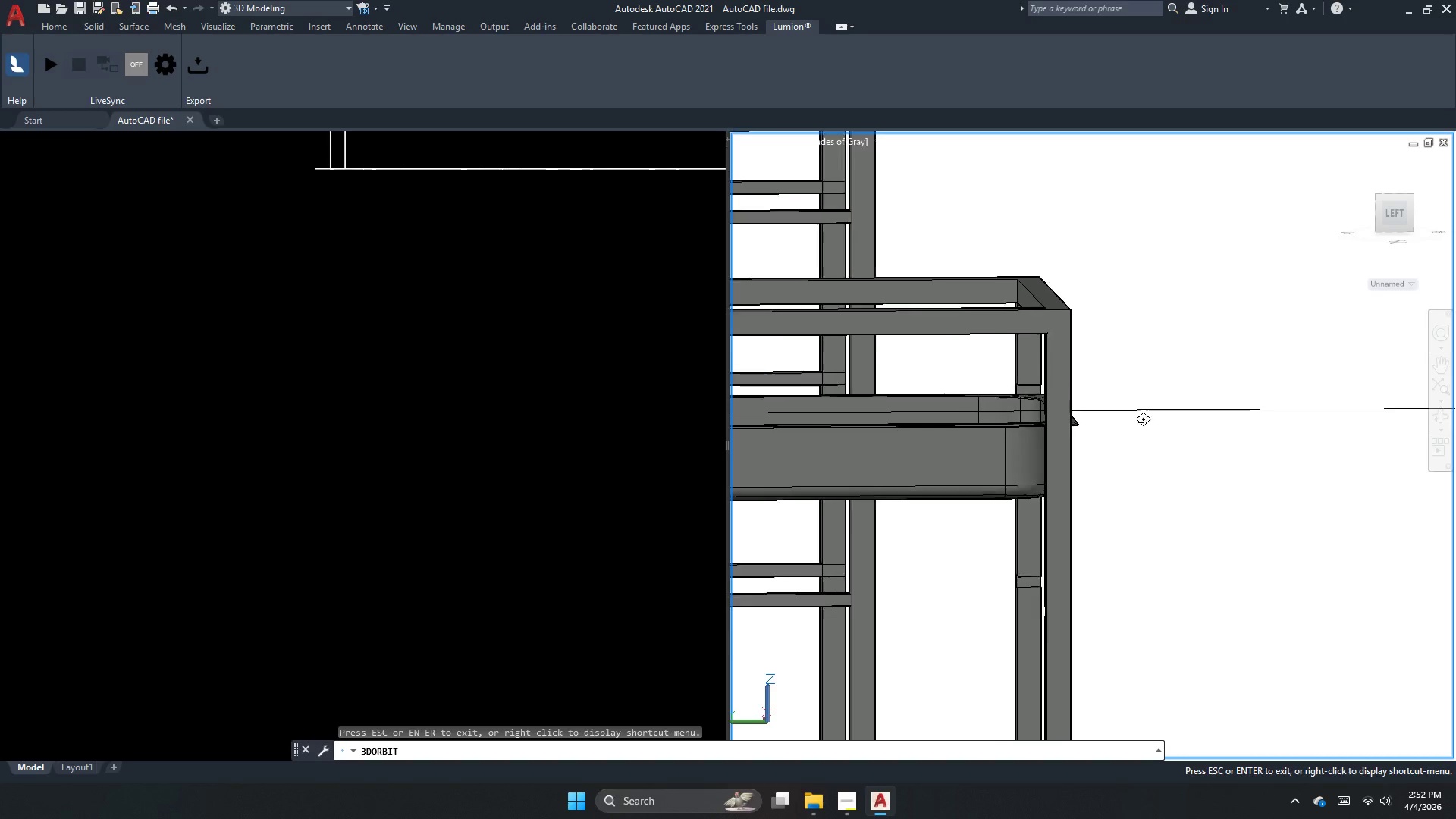 
scroll: coordinate [1148, 379], scroll_direction: down, amount: 9.0
 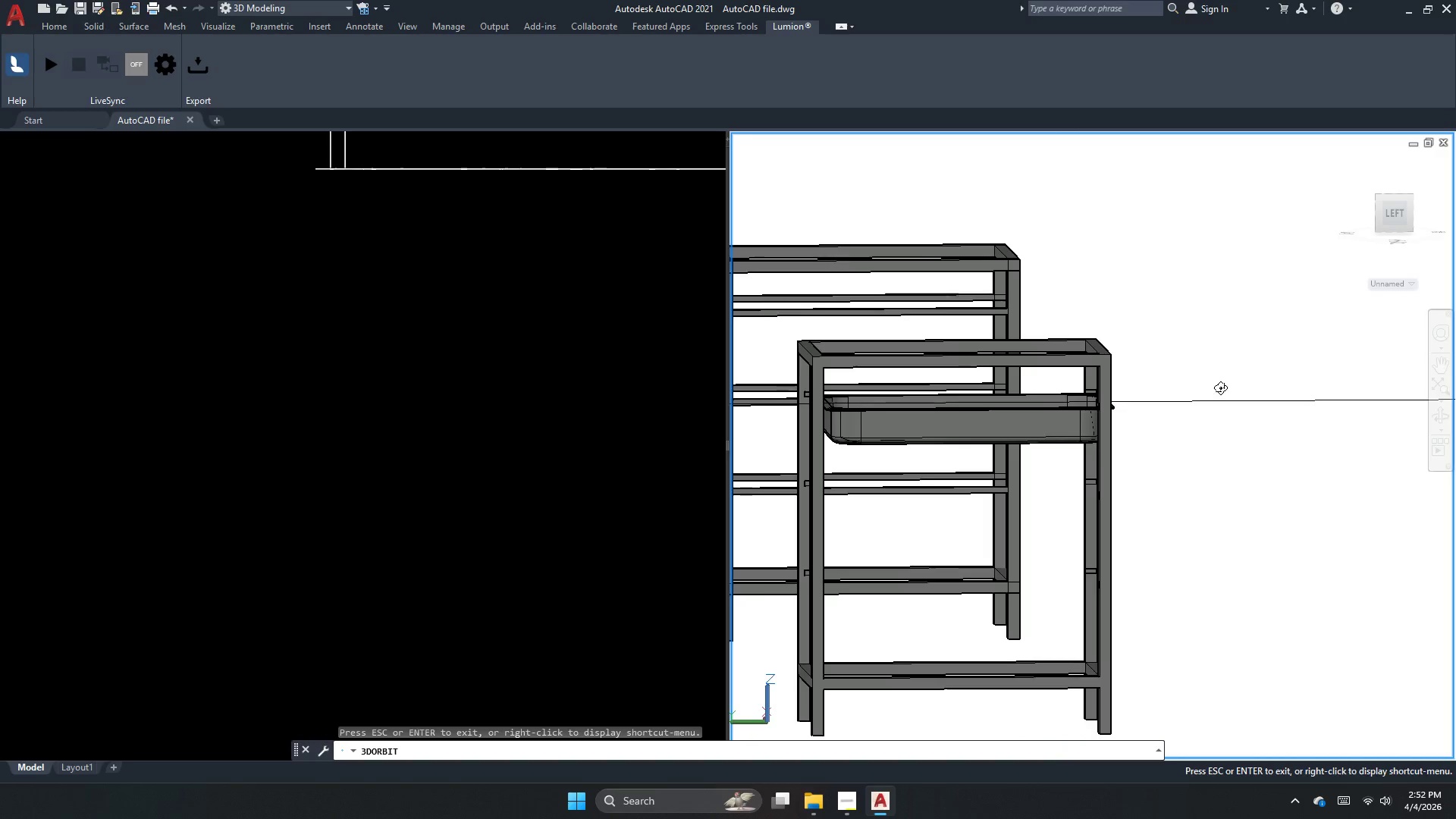 
left_click_drag(start_coordinate=[1056, 441], to_coordinate=[945, 522])
 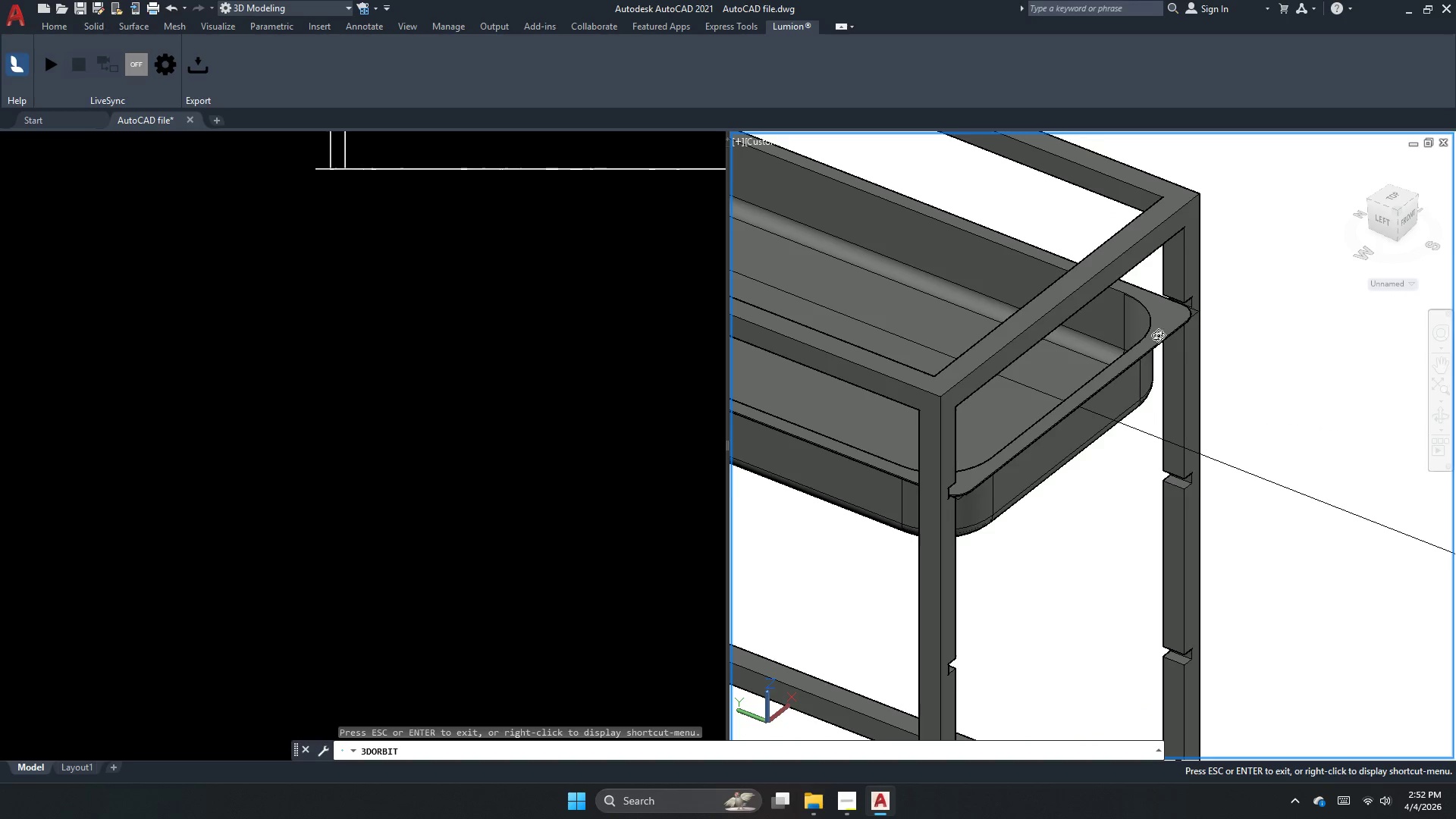 
scroll: coordinate [1068, 406], scroll_direction: up, amount: 8.0
 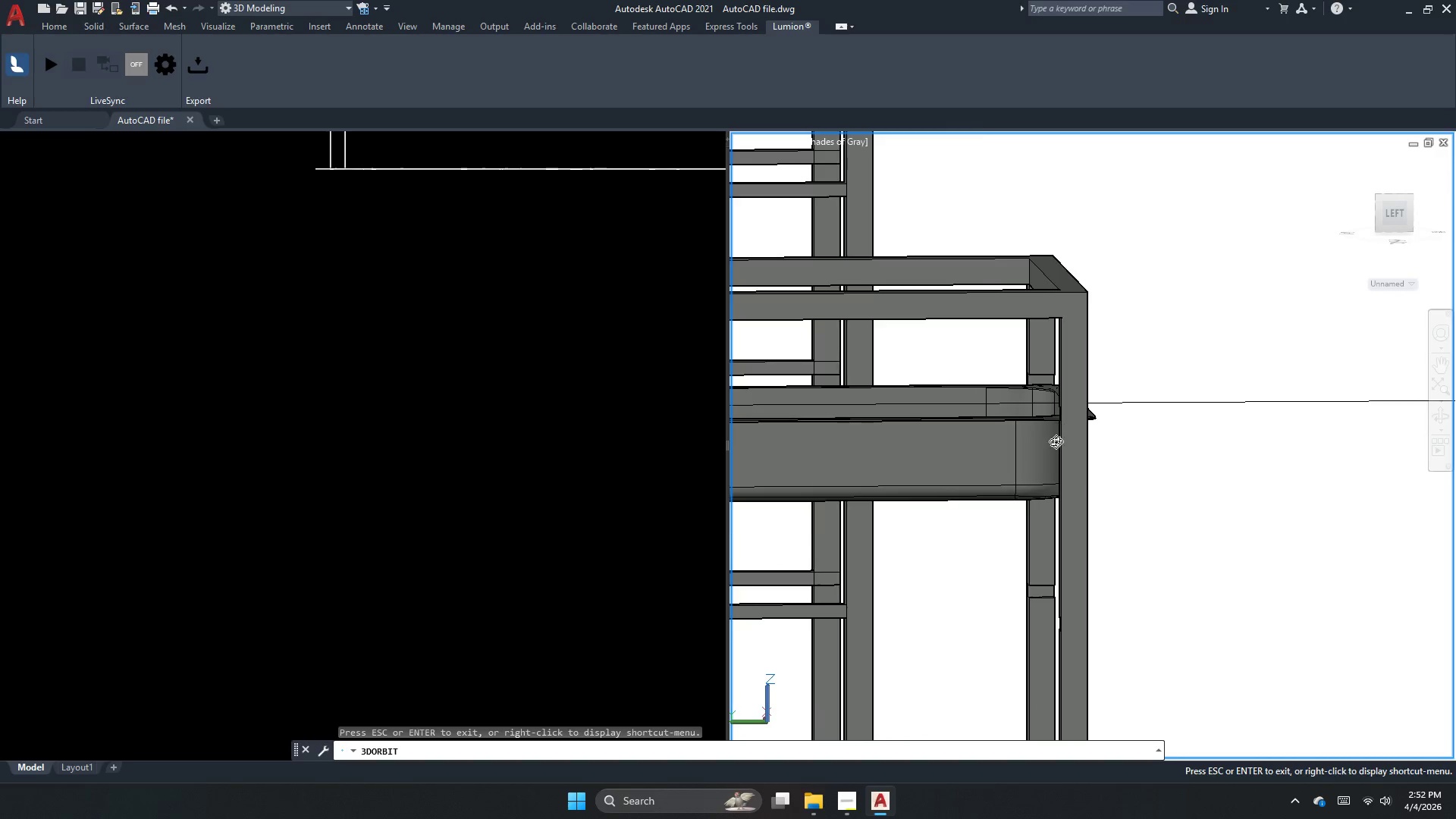 
key(Escape)
 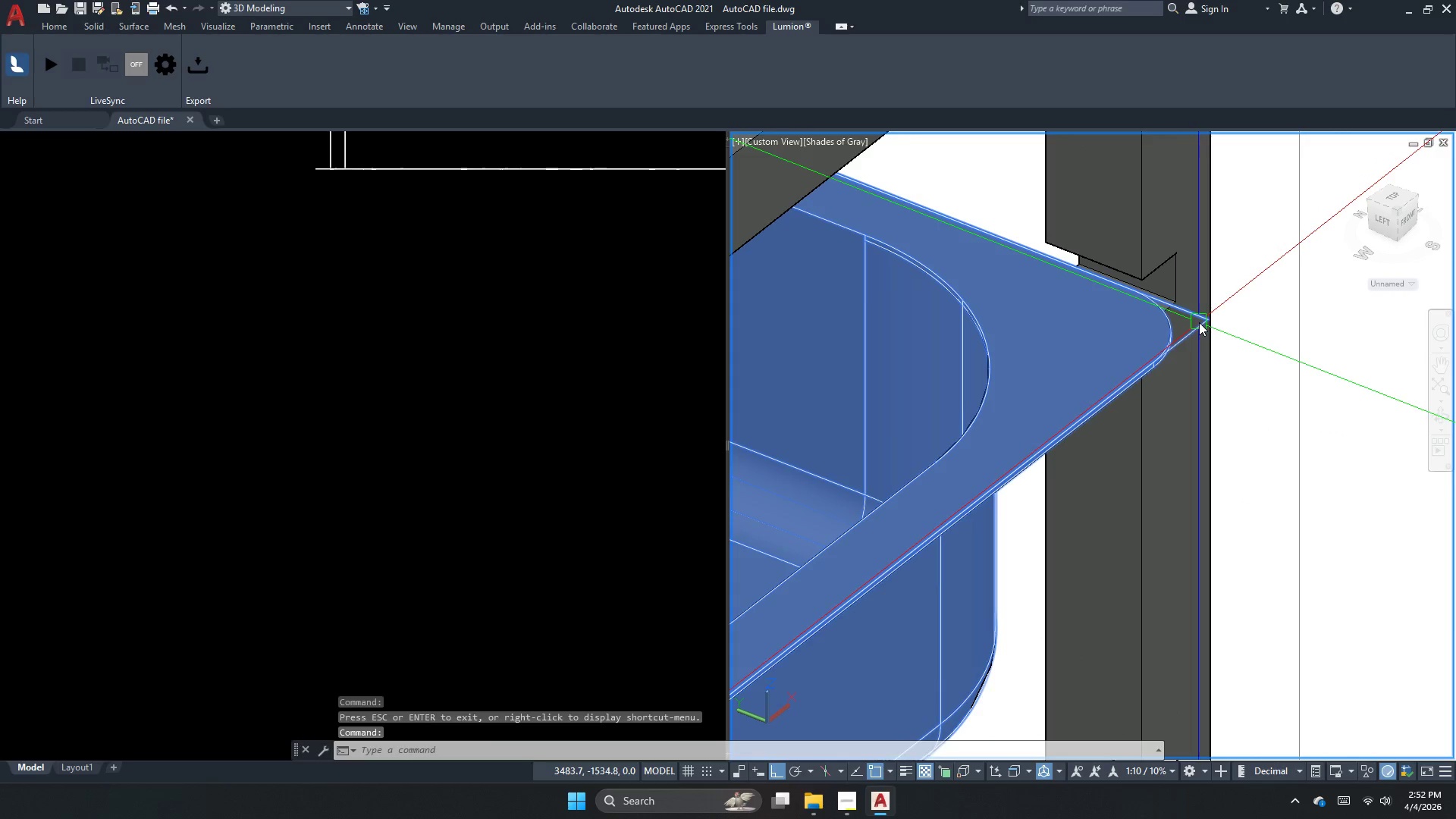 
scroll: coordinate [1203, 318], scroll_direction: up, amount: 21.0
 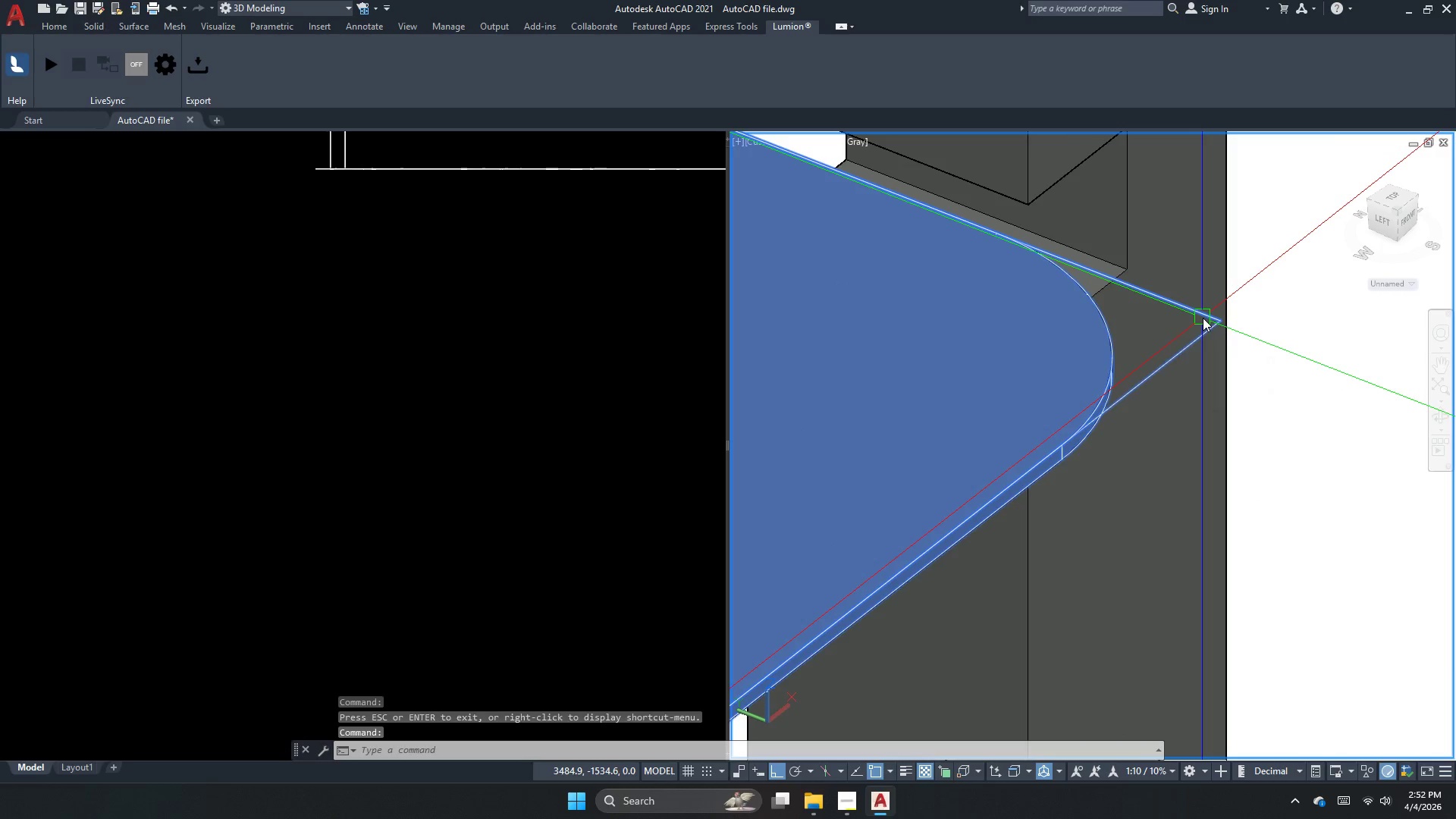 
key(Escape)
key(Escape)
key(Escape)
type(xl)
 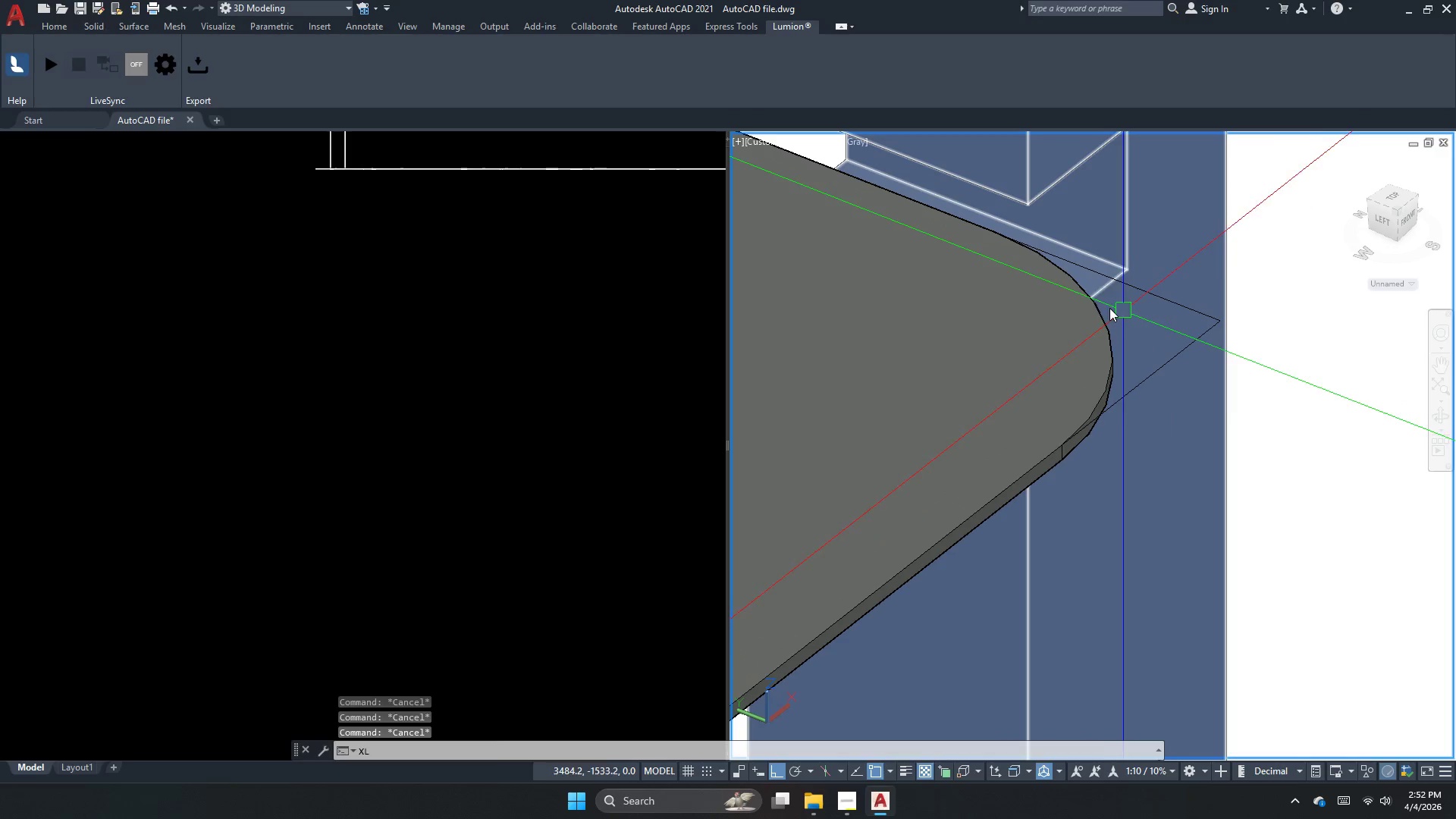 
key(Space)
 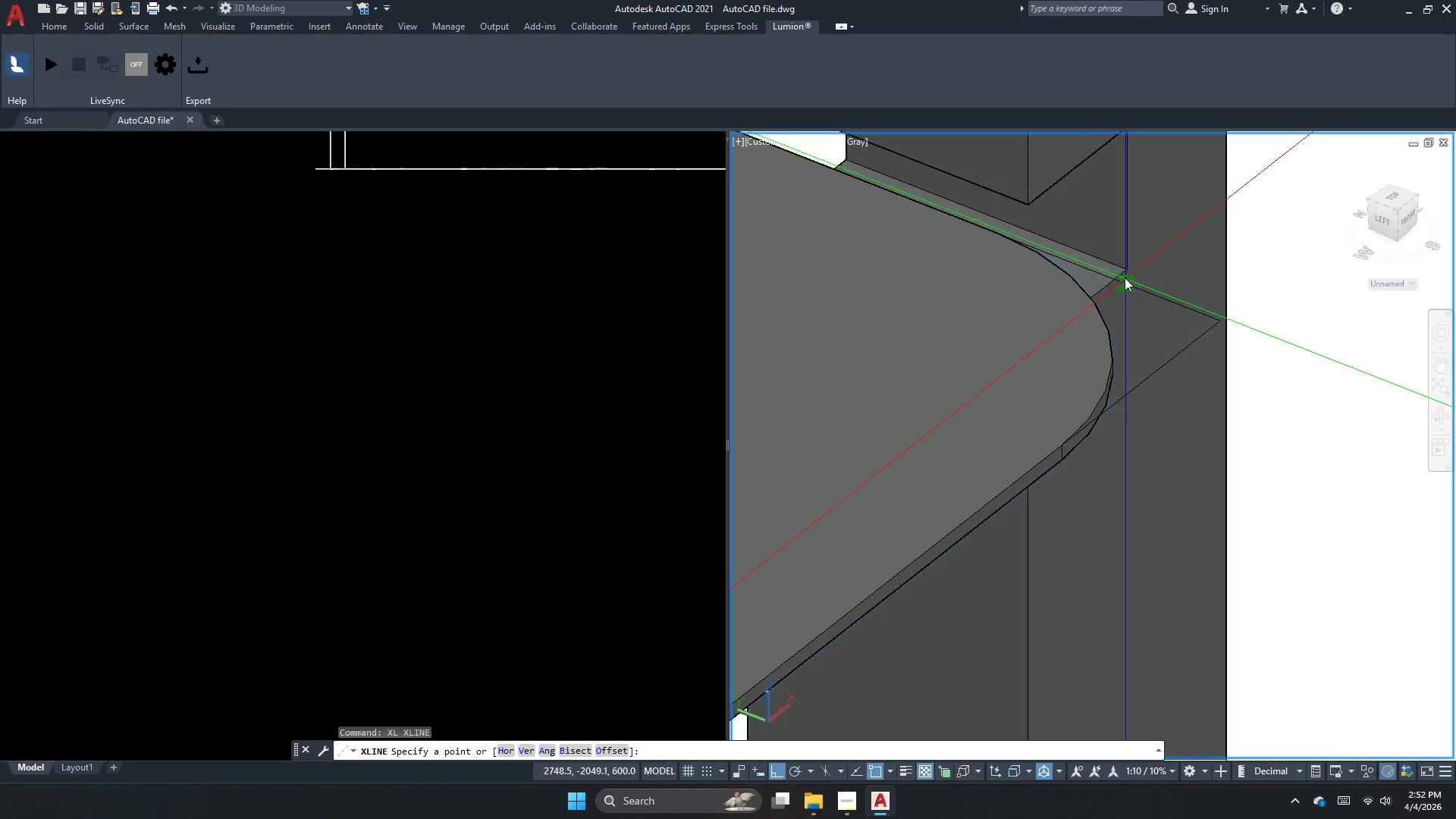 
scroll: coordinate [1107, 278], scroll_direction: up, amount: 2.0
 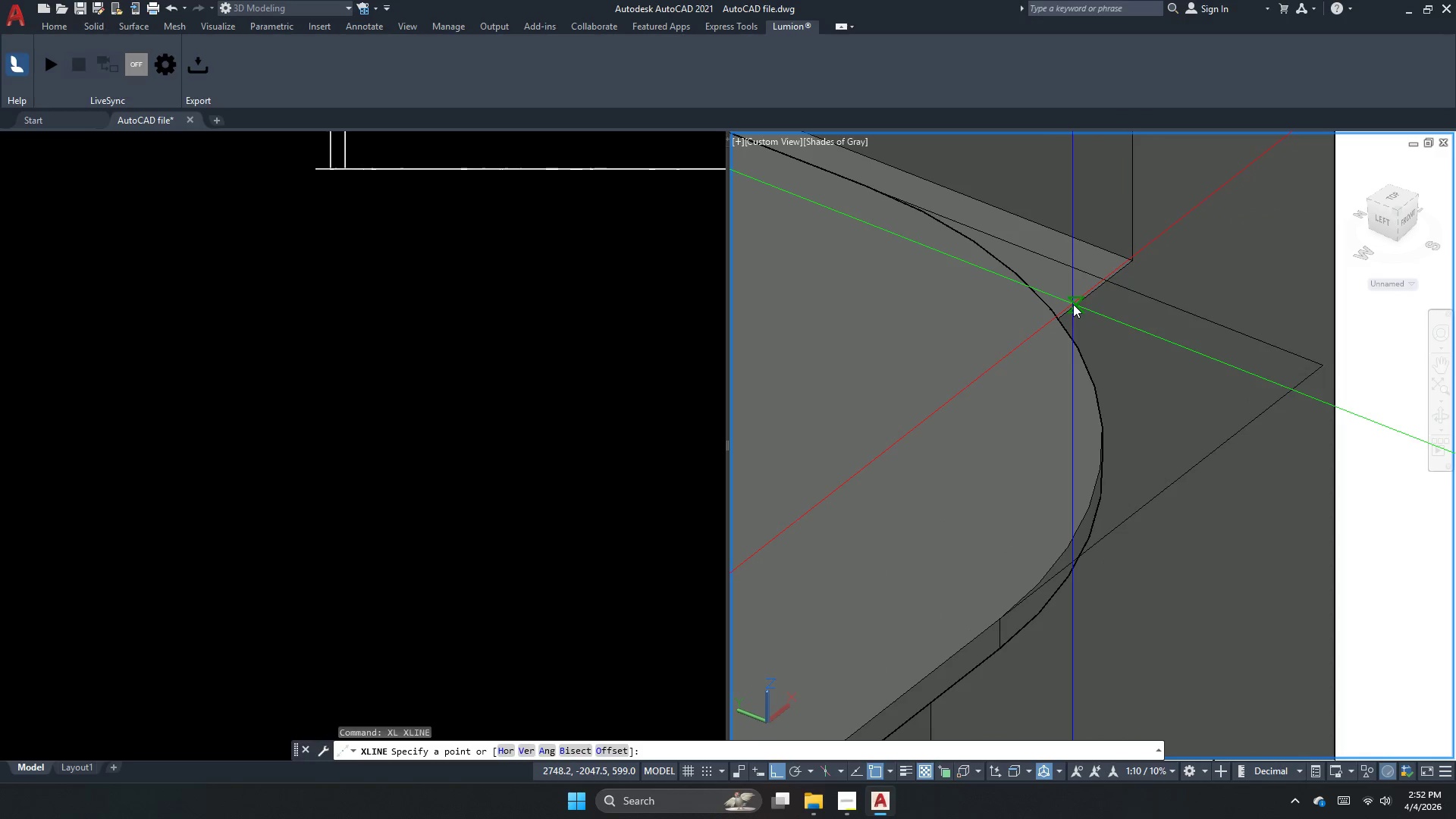 
left_click([1073, 304])
 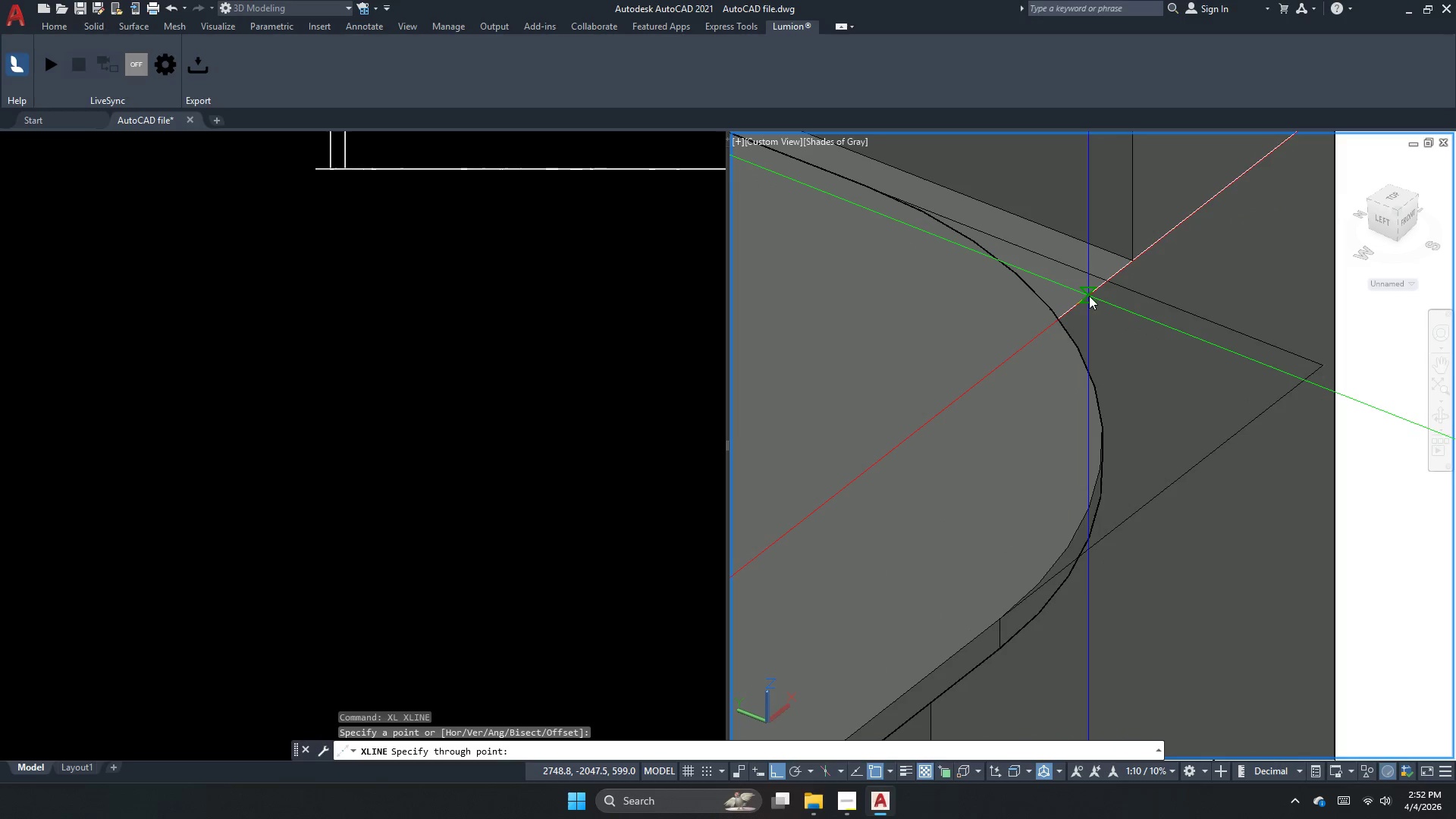 
left_click([1089, 296])
 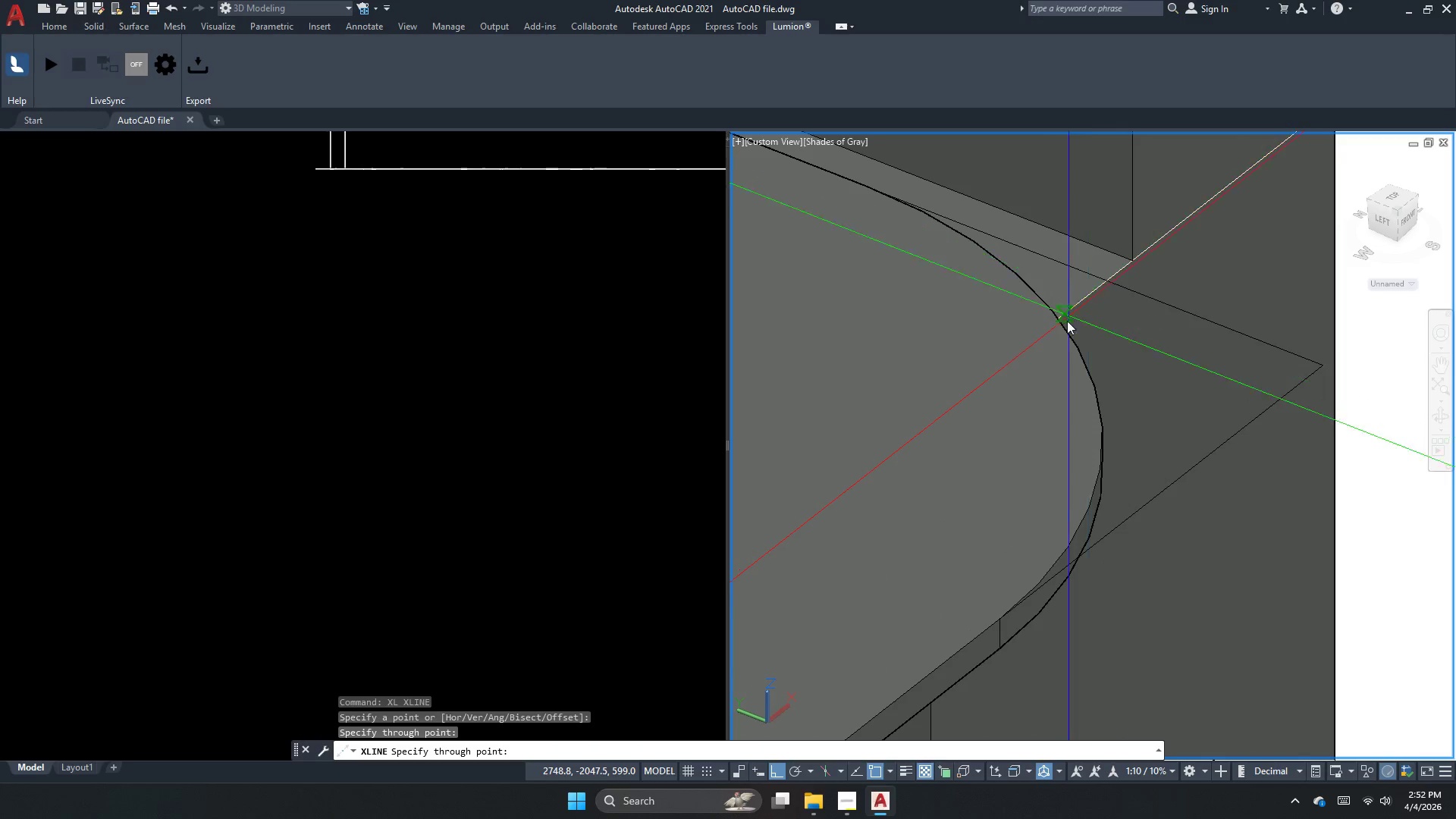 
key(Escape)
 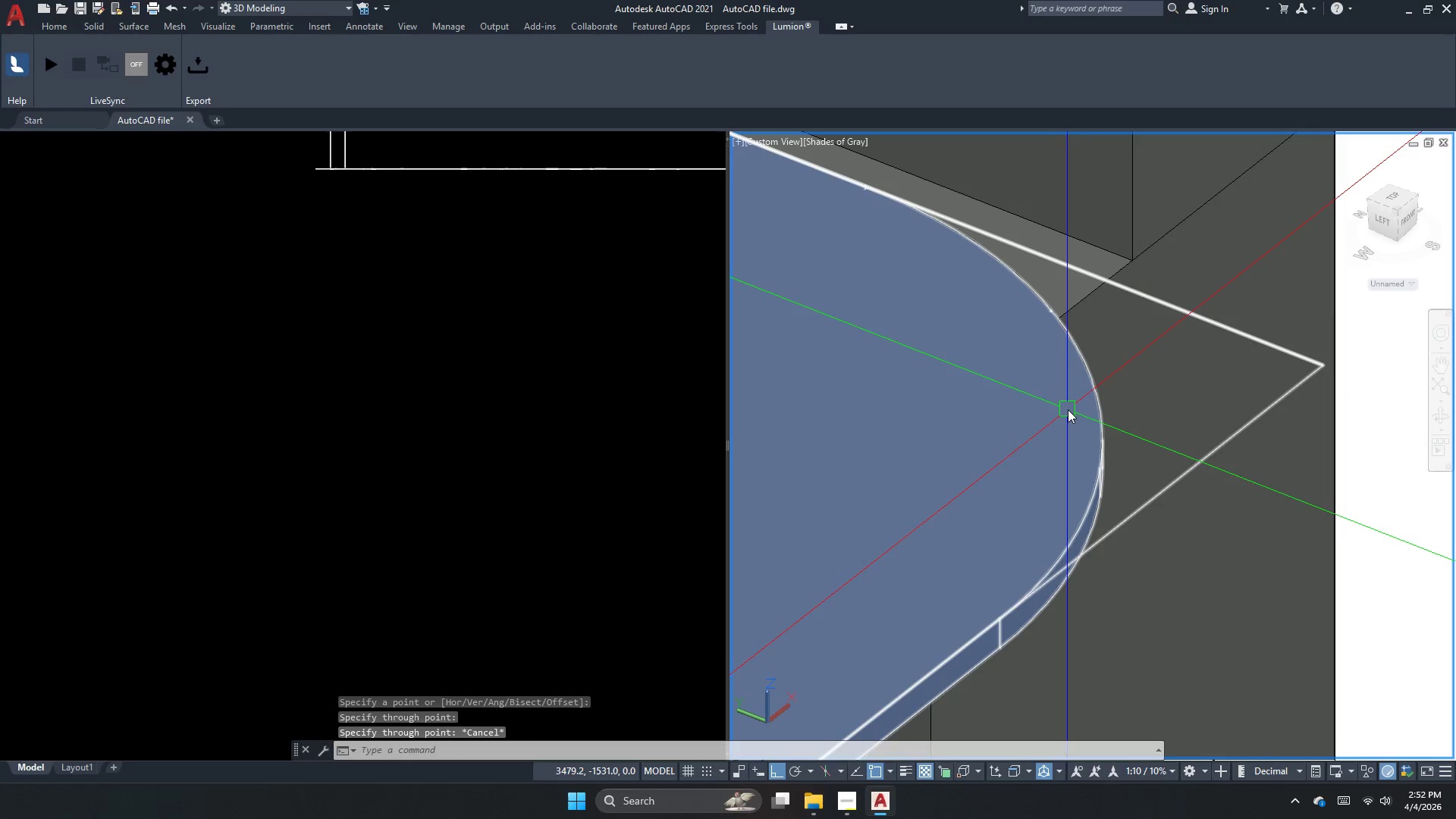 
left_click([1067, 410])
 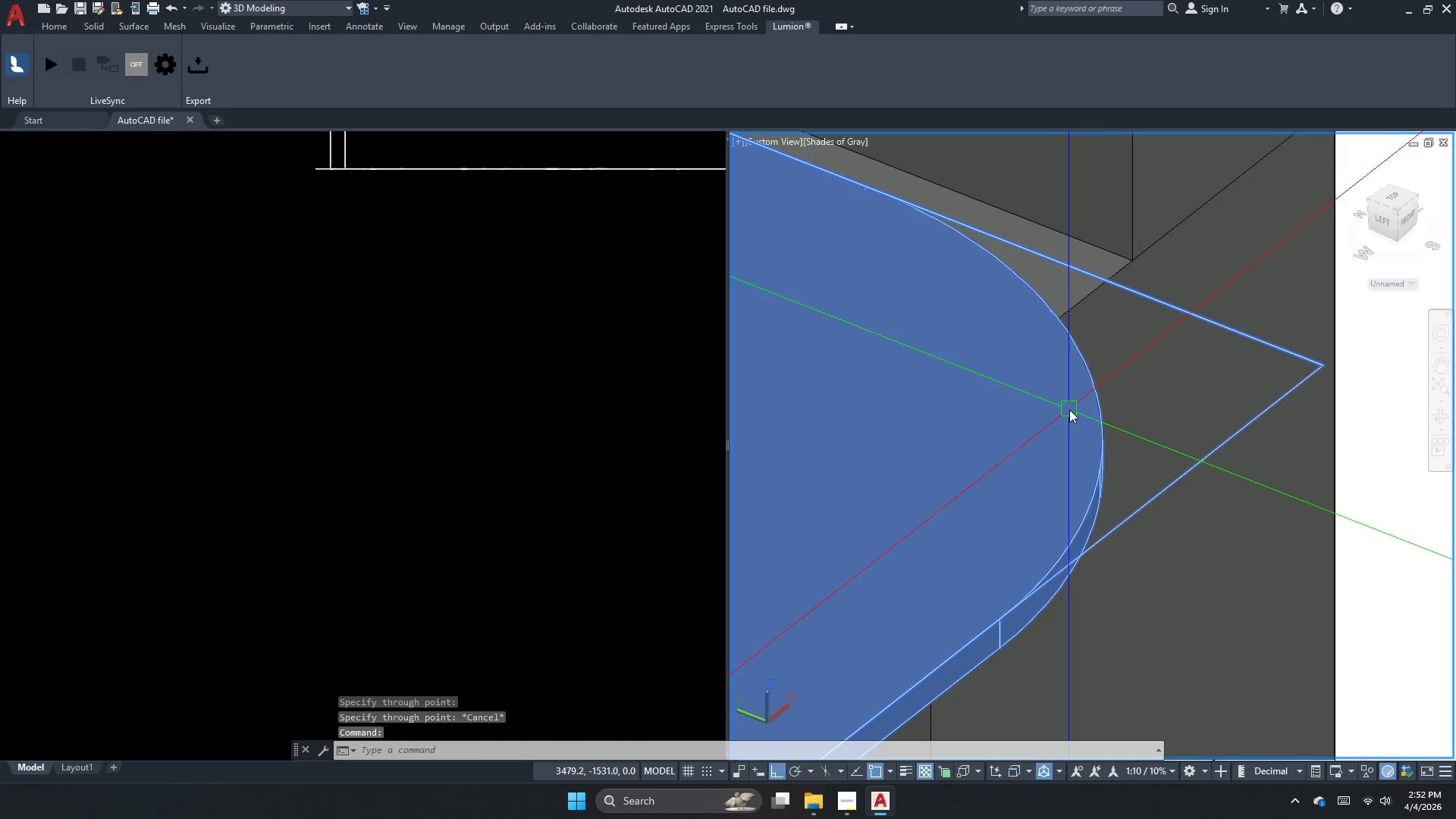 
key(M)
 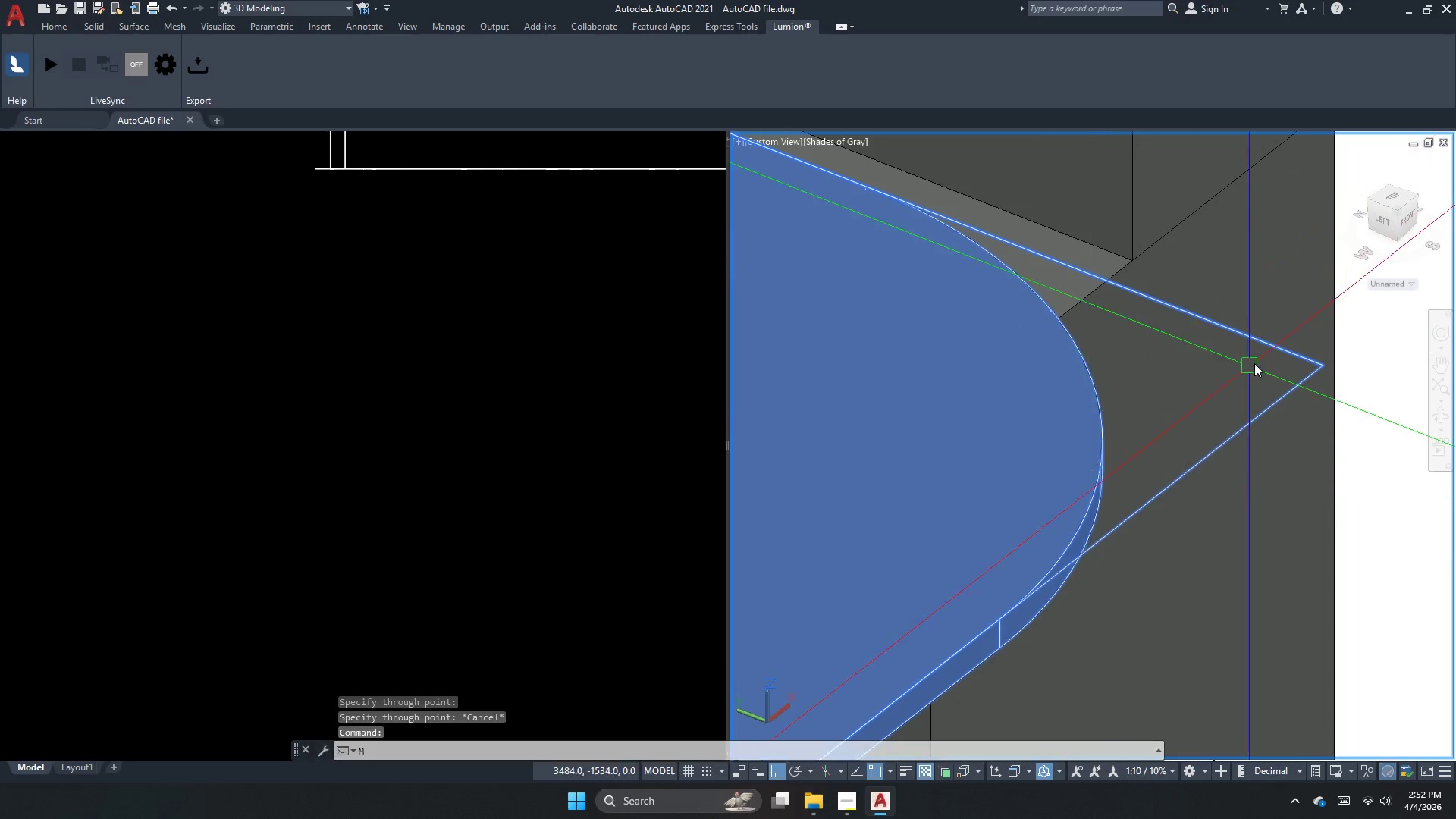 
key(Space)
 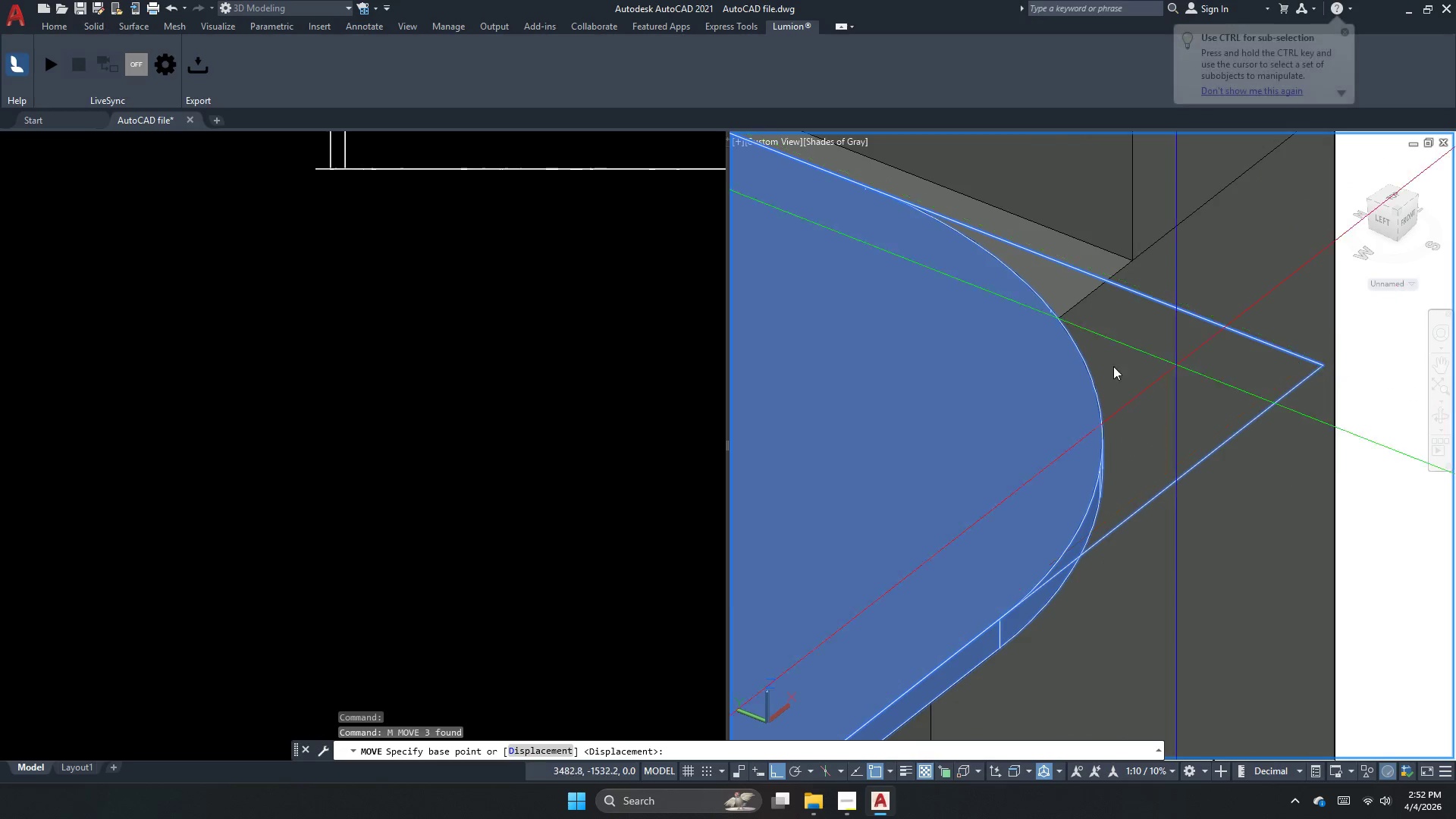 
key(Escape)
 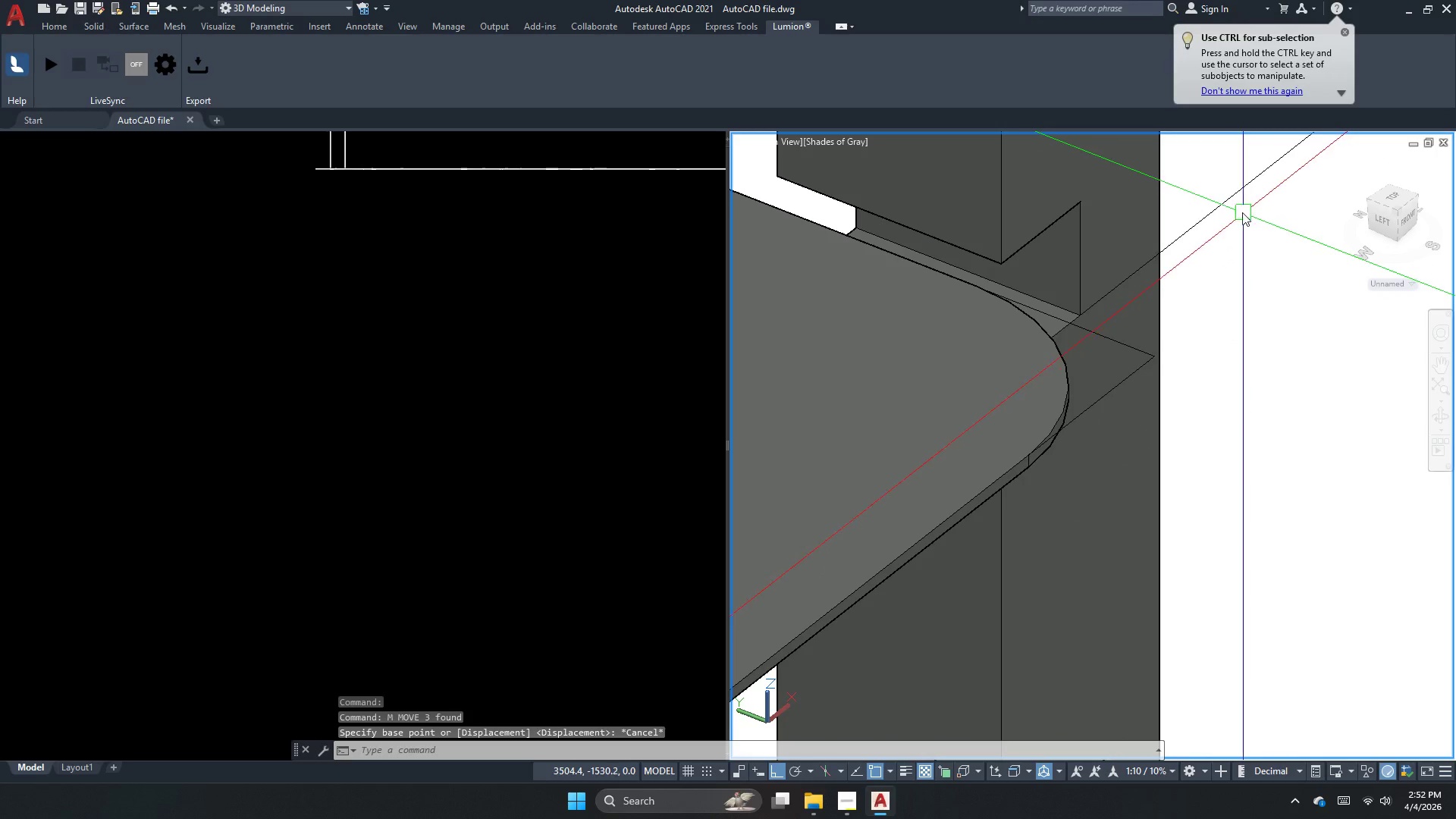 
scroll: coordinate [1046, 351], scroll_direction: down, amount: 2.0
 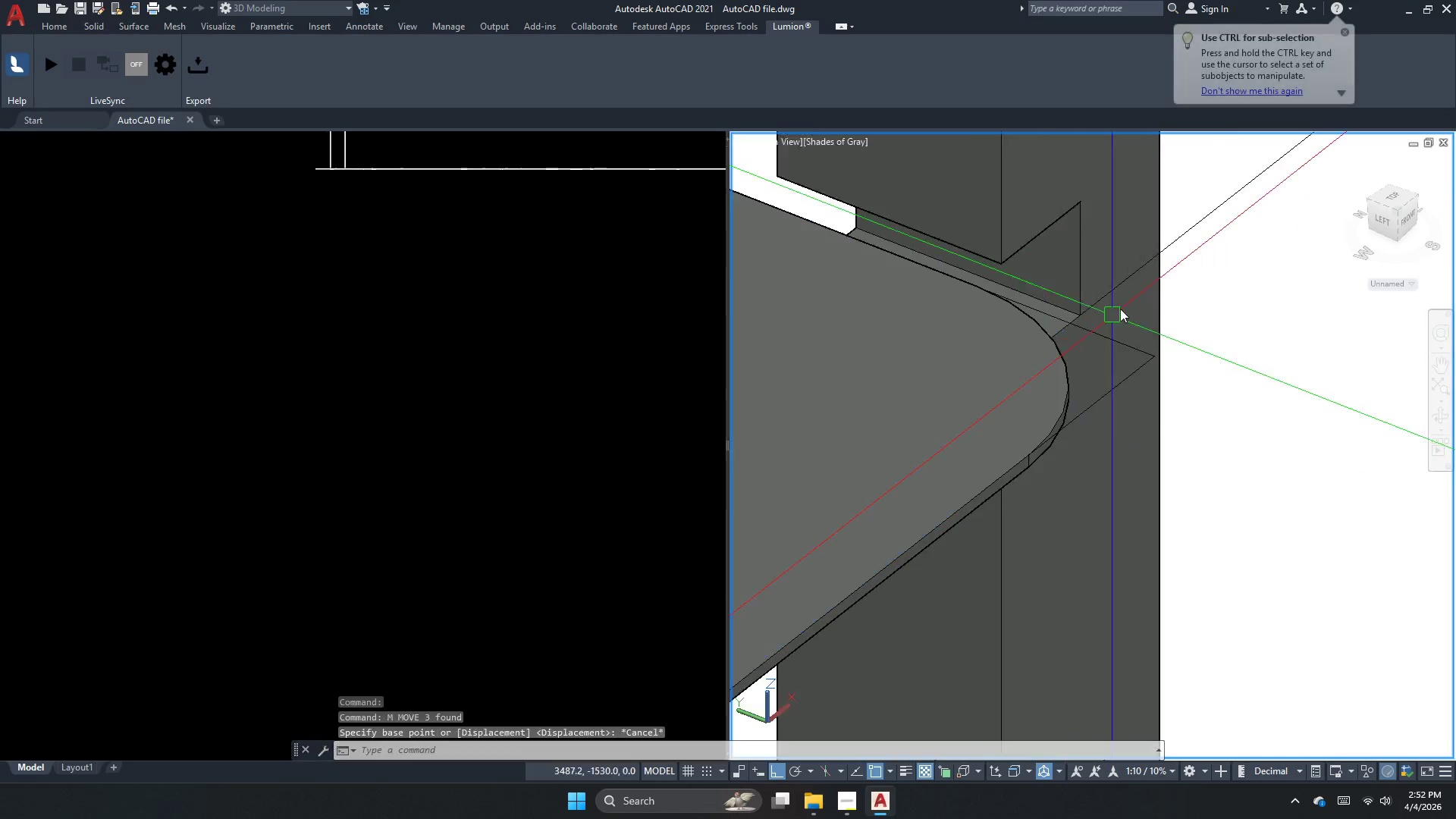 
left_click_drag(start_coordinate=[1231, 206], to_coordinate=[1224, 202])
 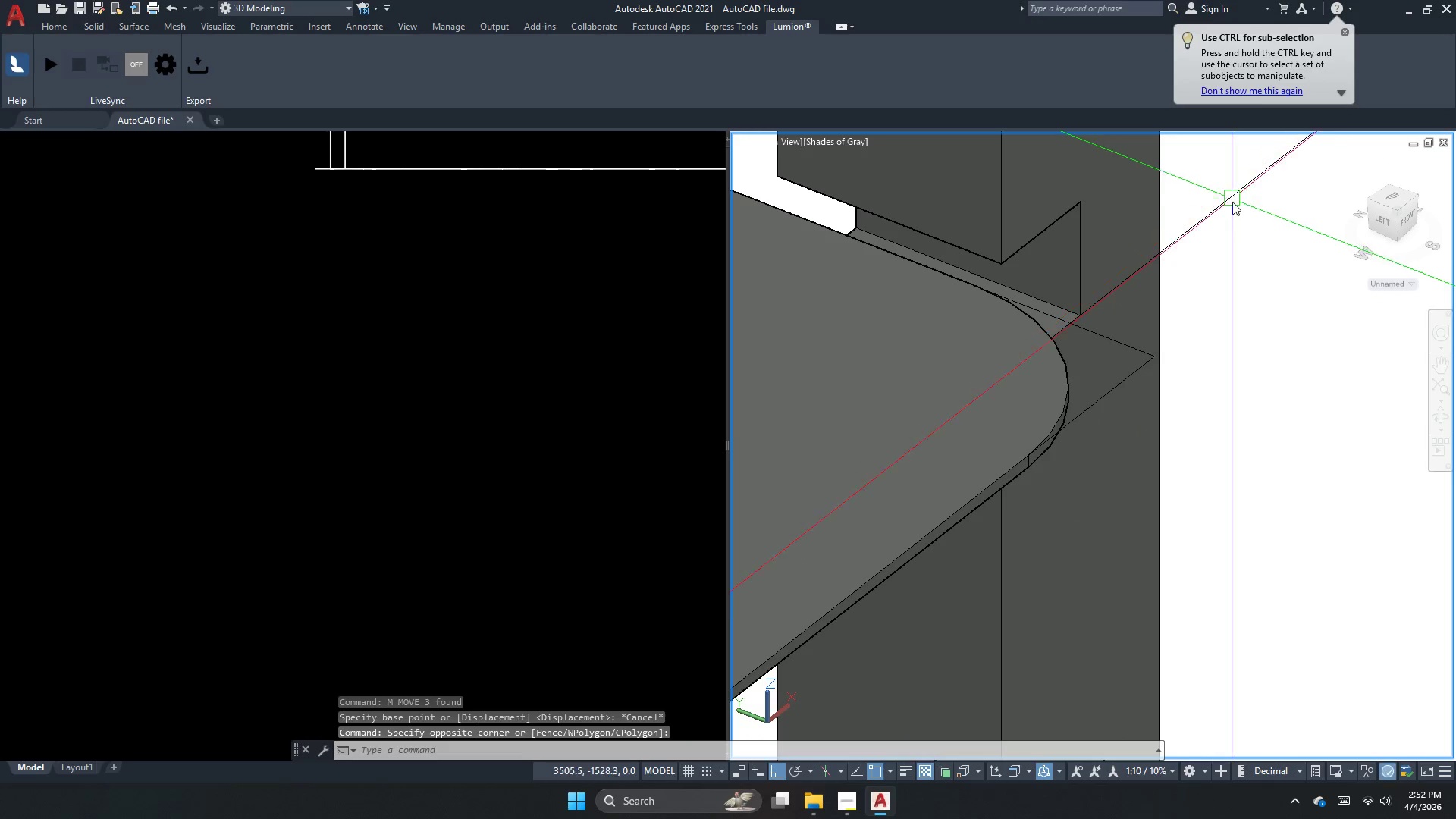 
type(m )
key(Escape)
key(Escape)
key(Escape)
type(re )
 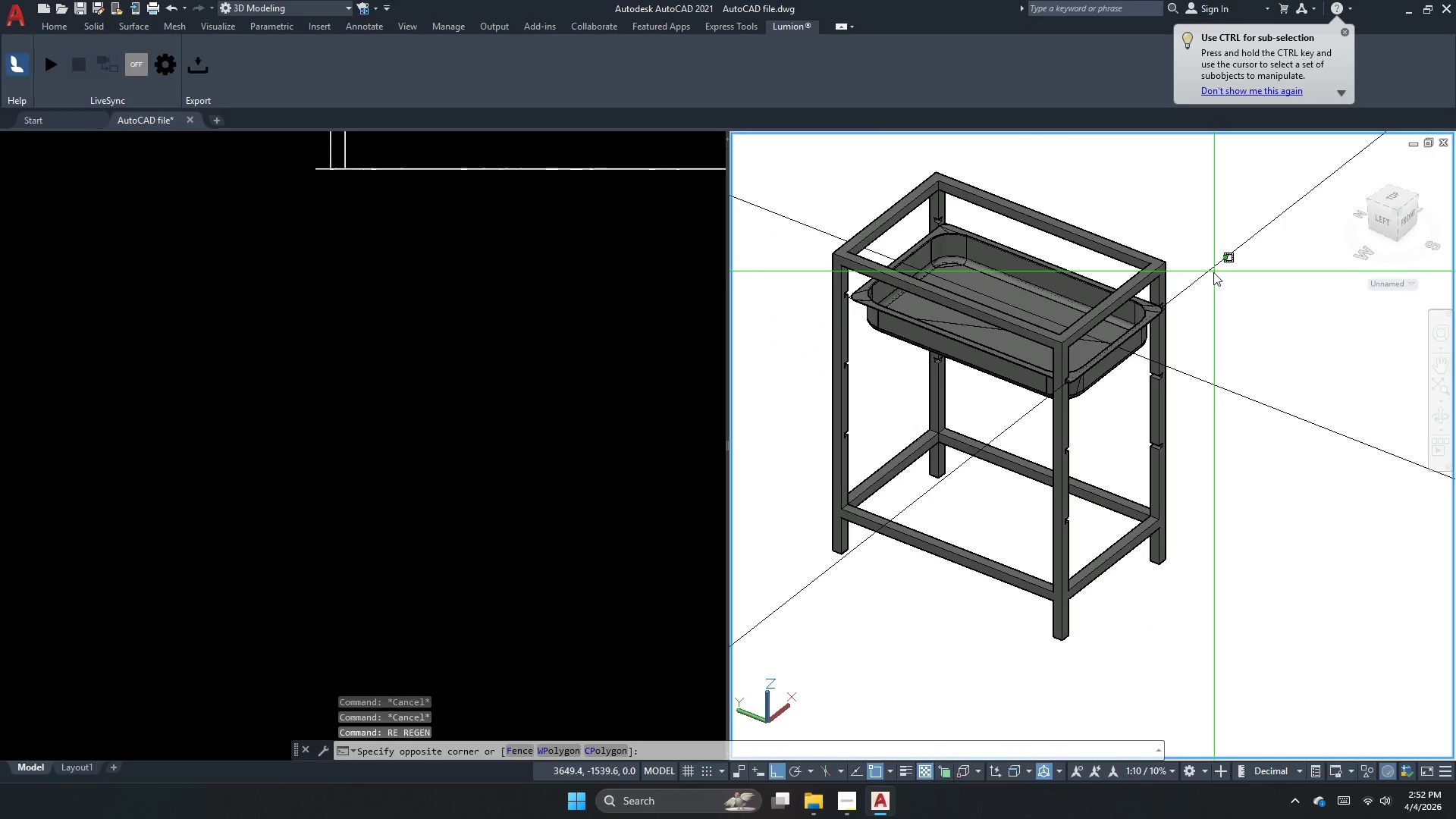 
left_click_drag(start_coordinate=[1232, 249], to_coordinate=[1211, 227])
 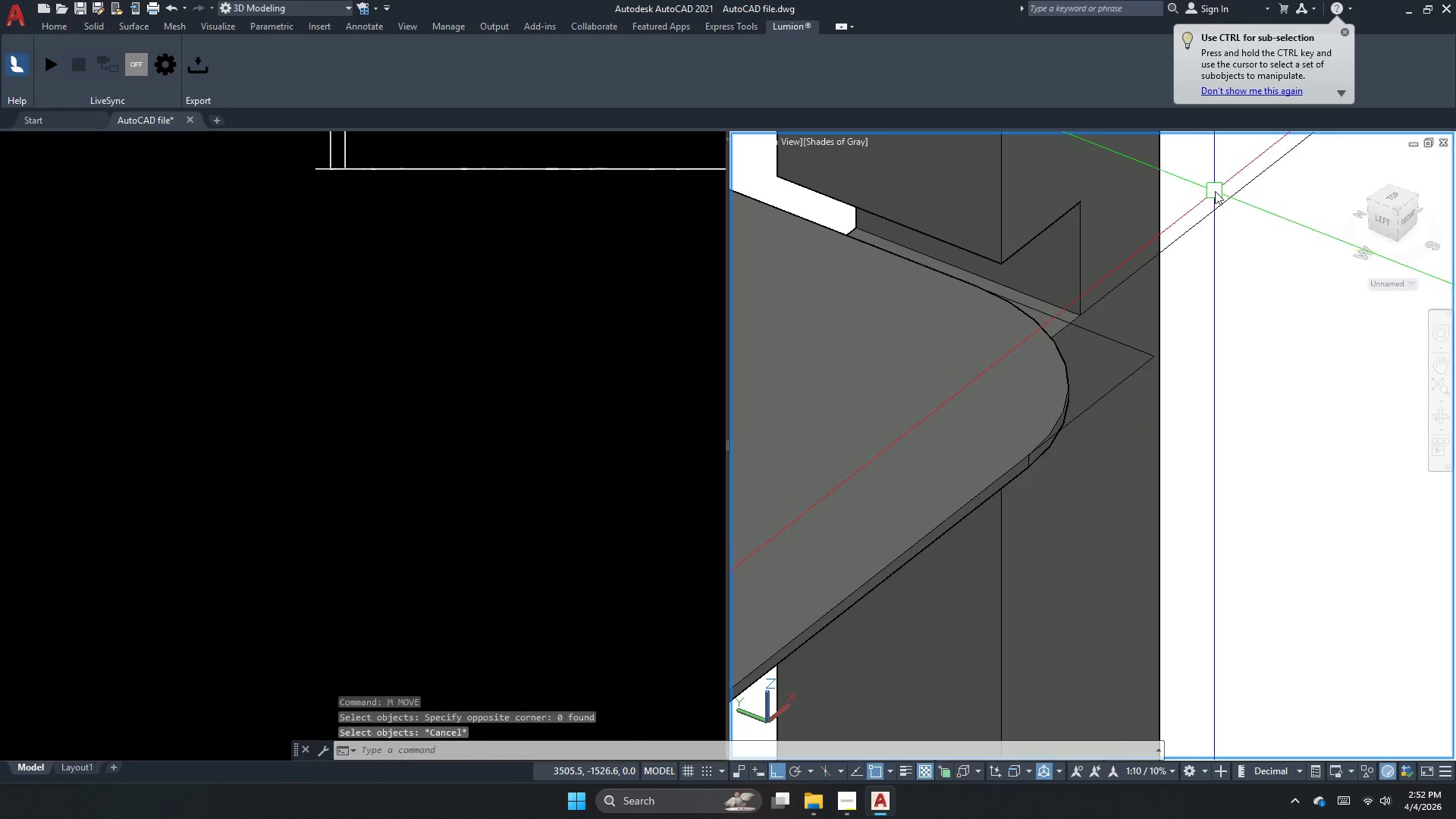 
left_click_drag(start_coordinate=[1213, 195], to_coordinate=[1207, 211])
 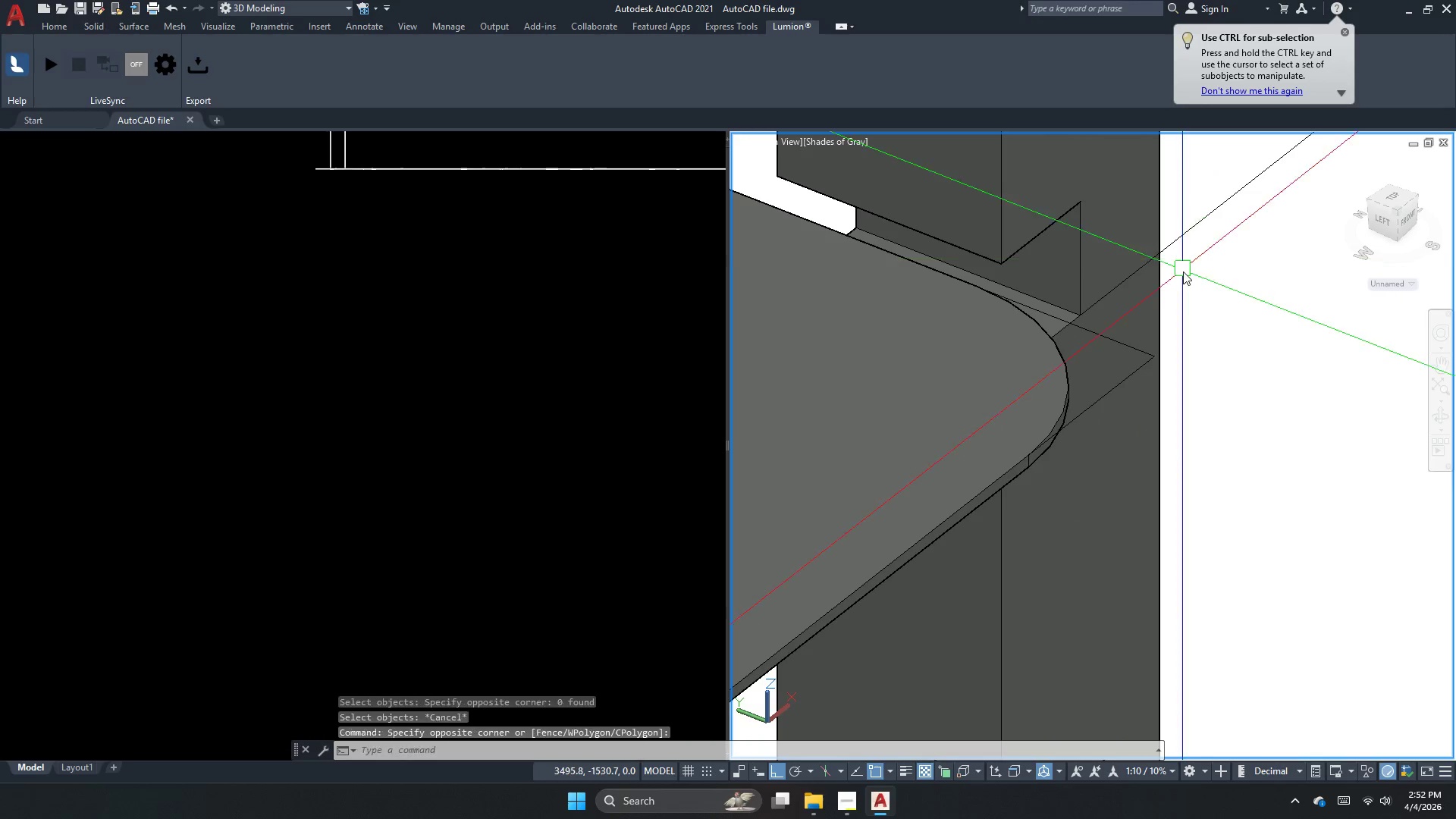 
left_click_drag(start_coordinate=[1183, 268], to_coordinate=[1183, 271])
 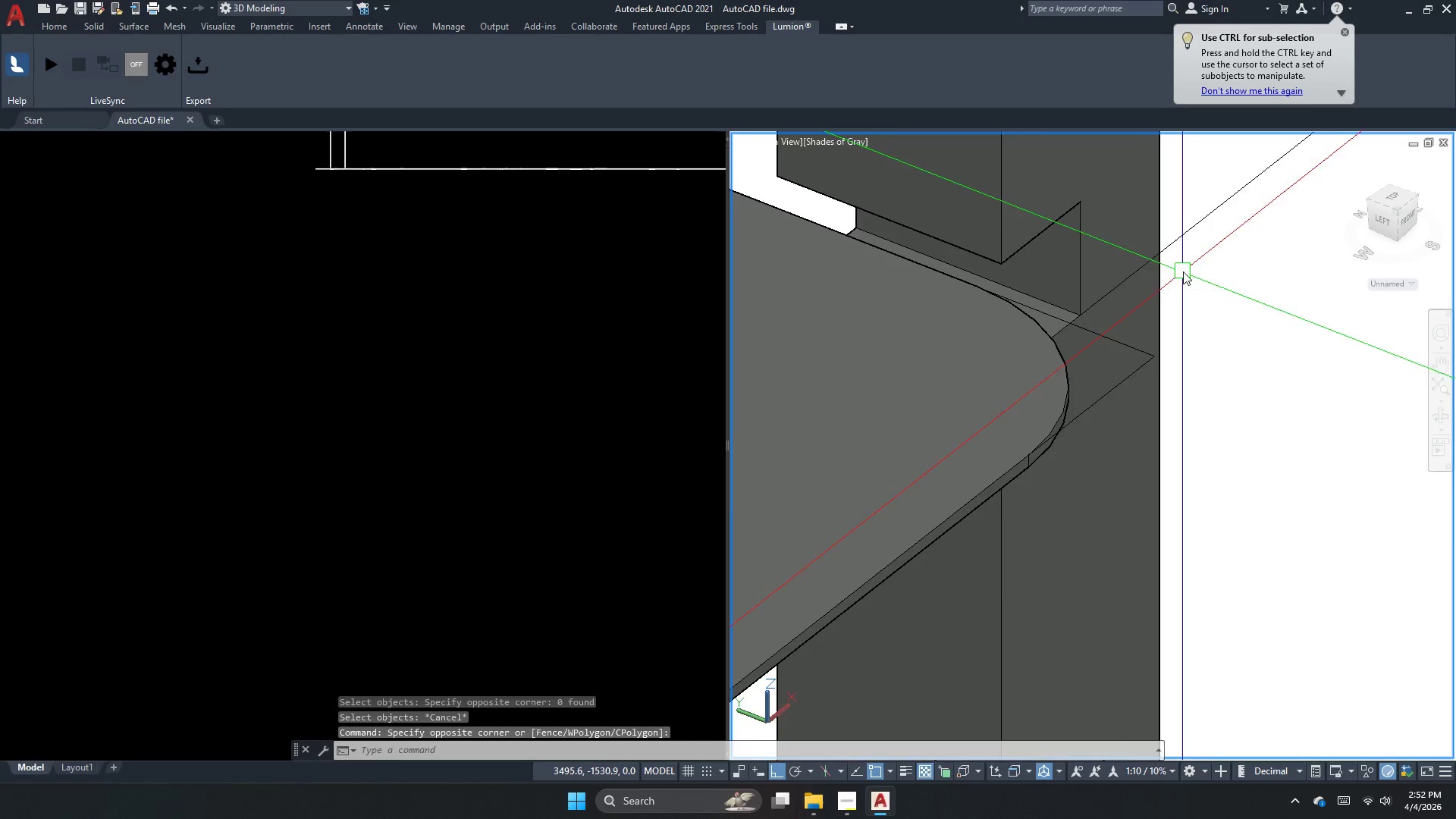 
scroll: coordinate [1166, 312], scroll_direction: down, amount: 7.0
 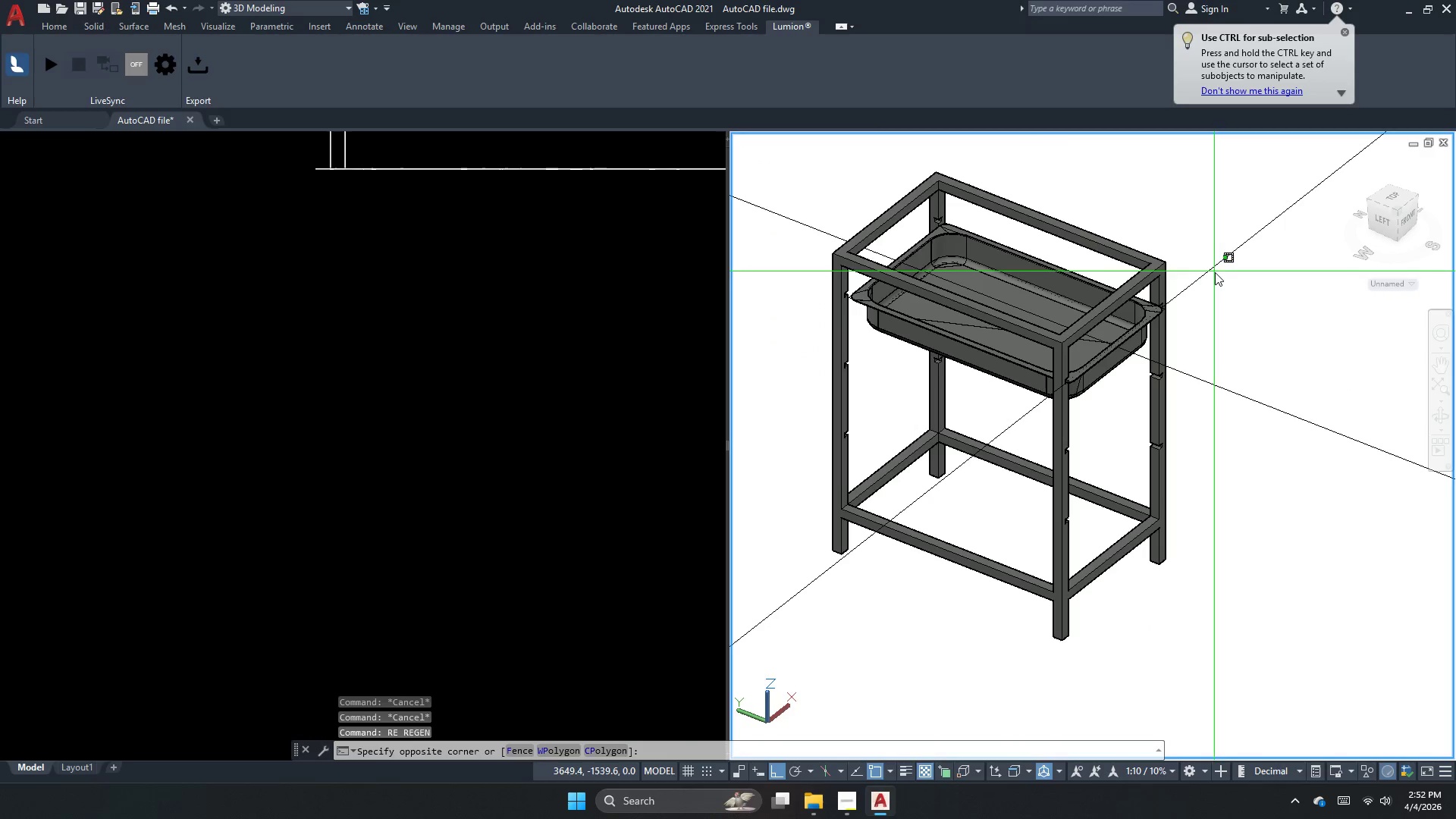 
double_click([1221, 202])
 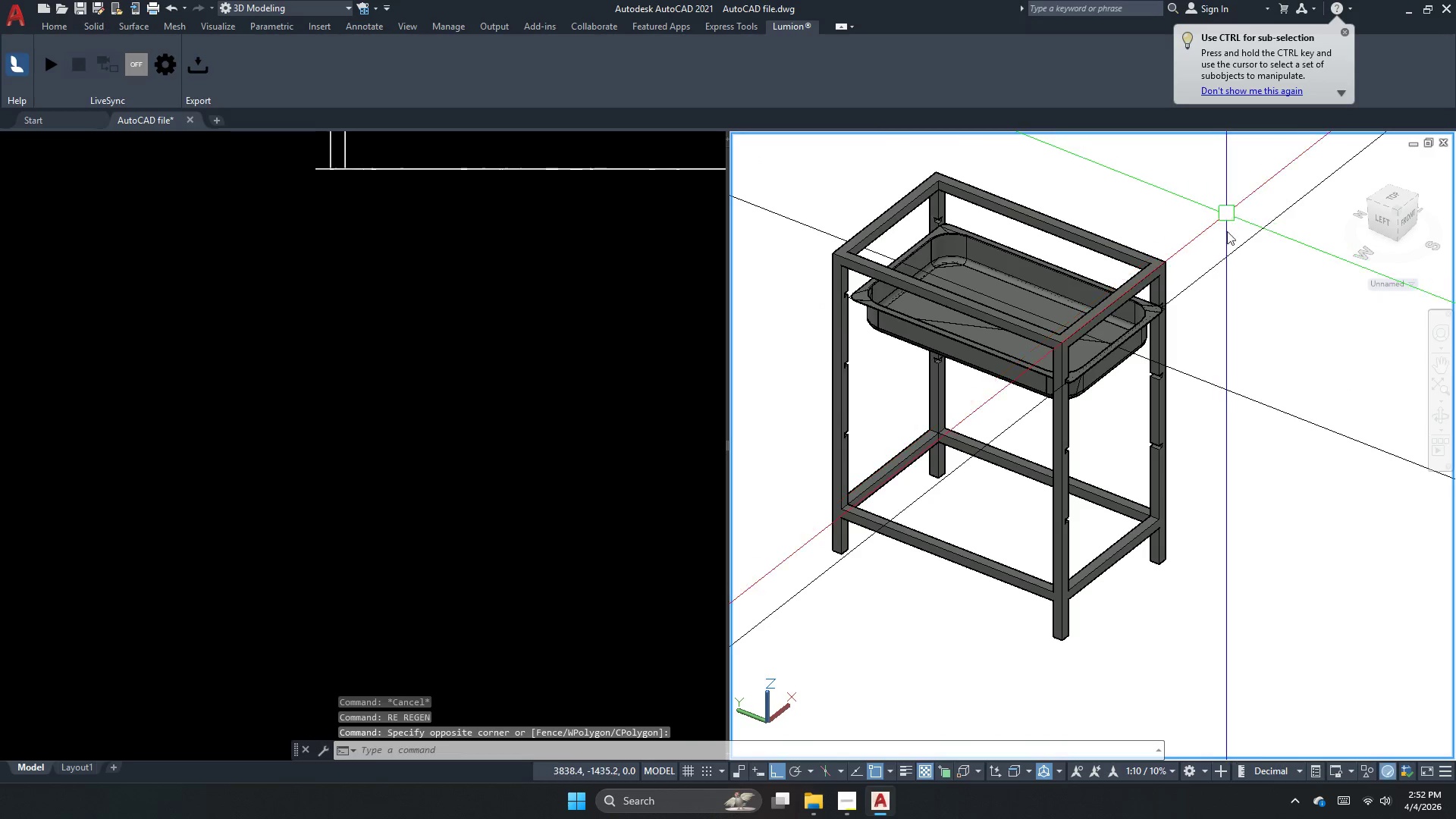 
key(Escape)
type(re )
key(Escape)
 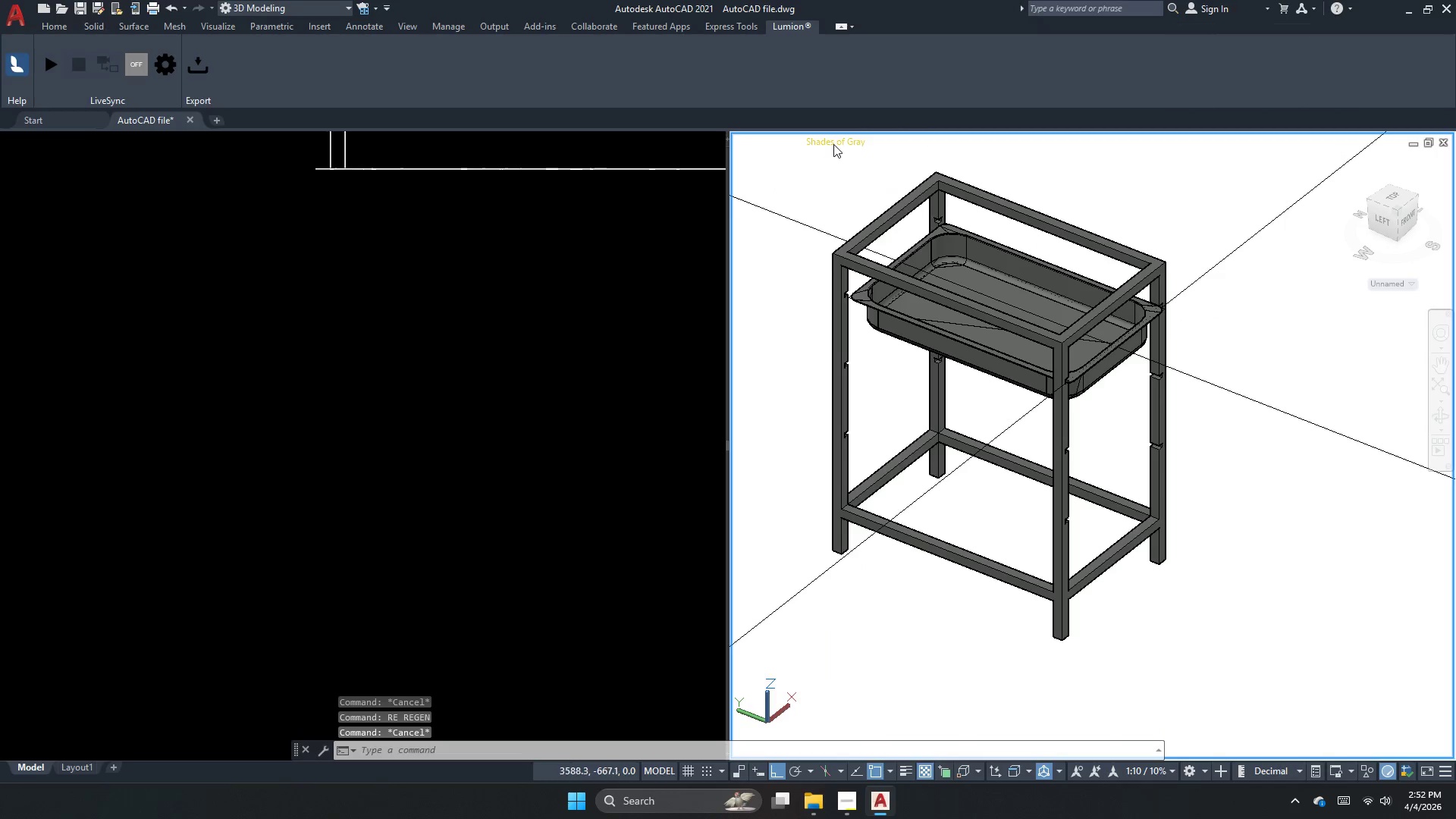 
left_click([833, 144])
 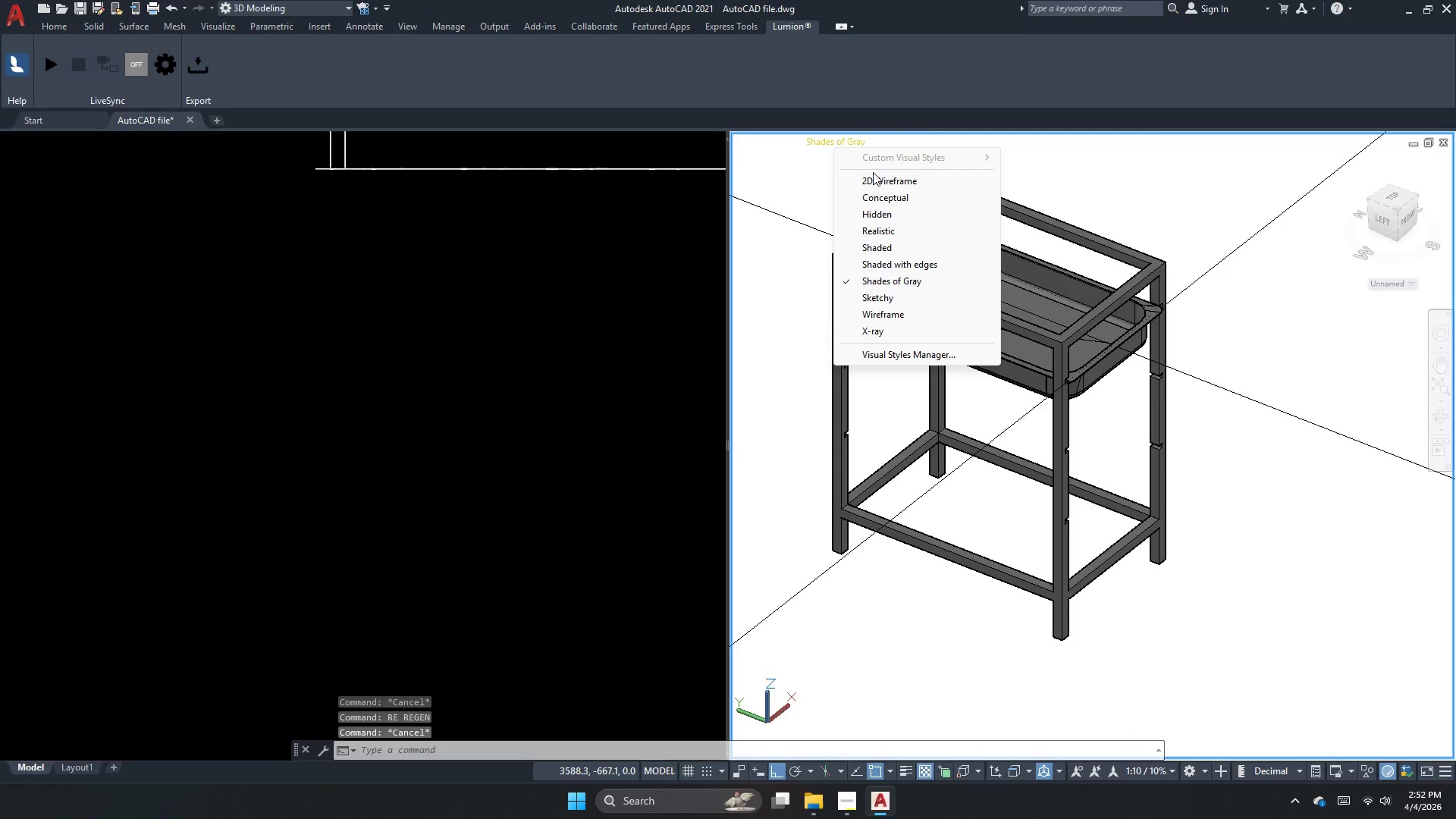 
left_click([873, 175])
 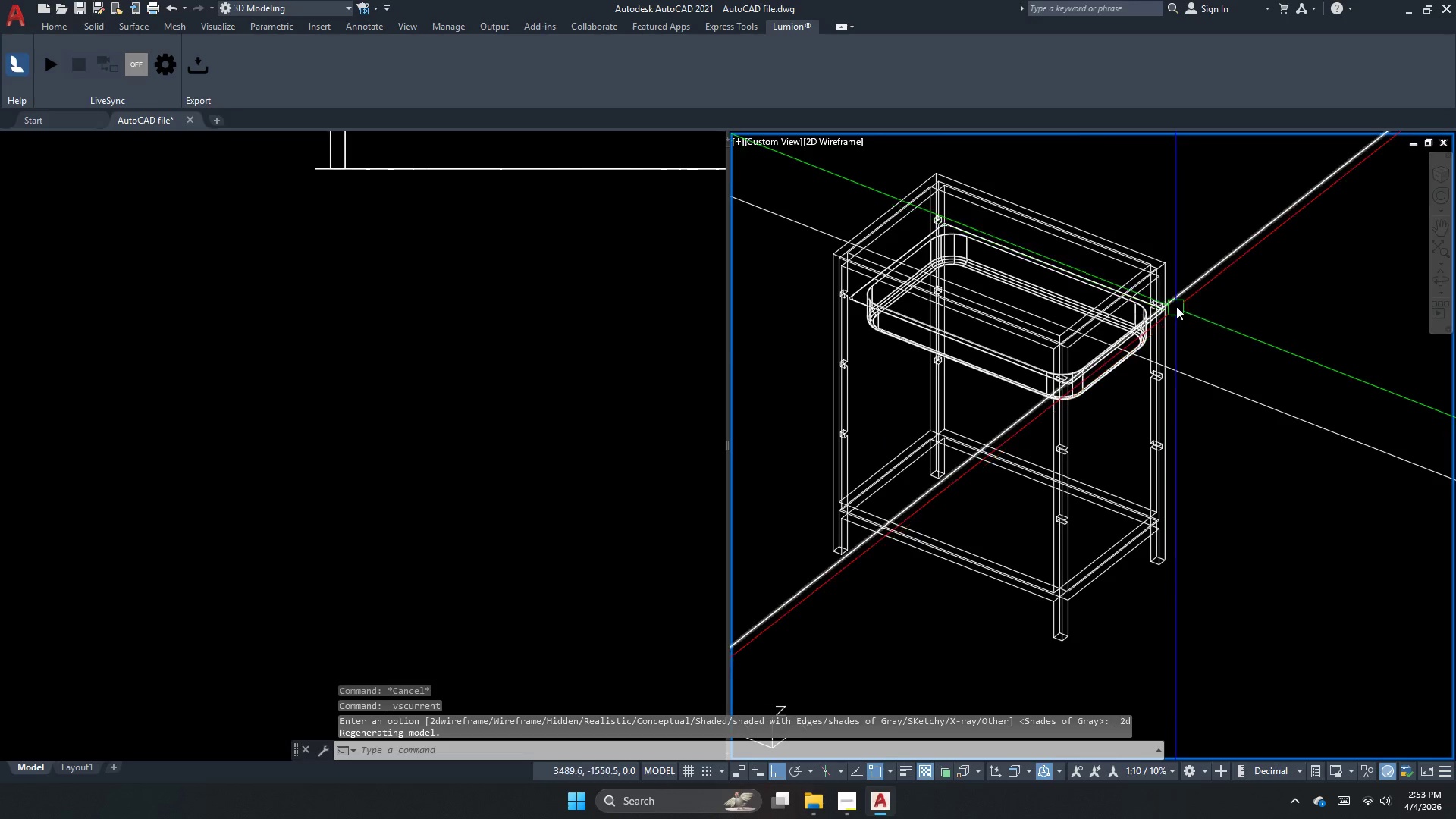 
left_click_drag(start_coordinate=[1208, 317], to_coordinate=[1208, 322])
 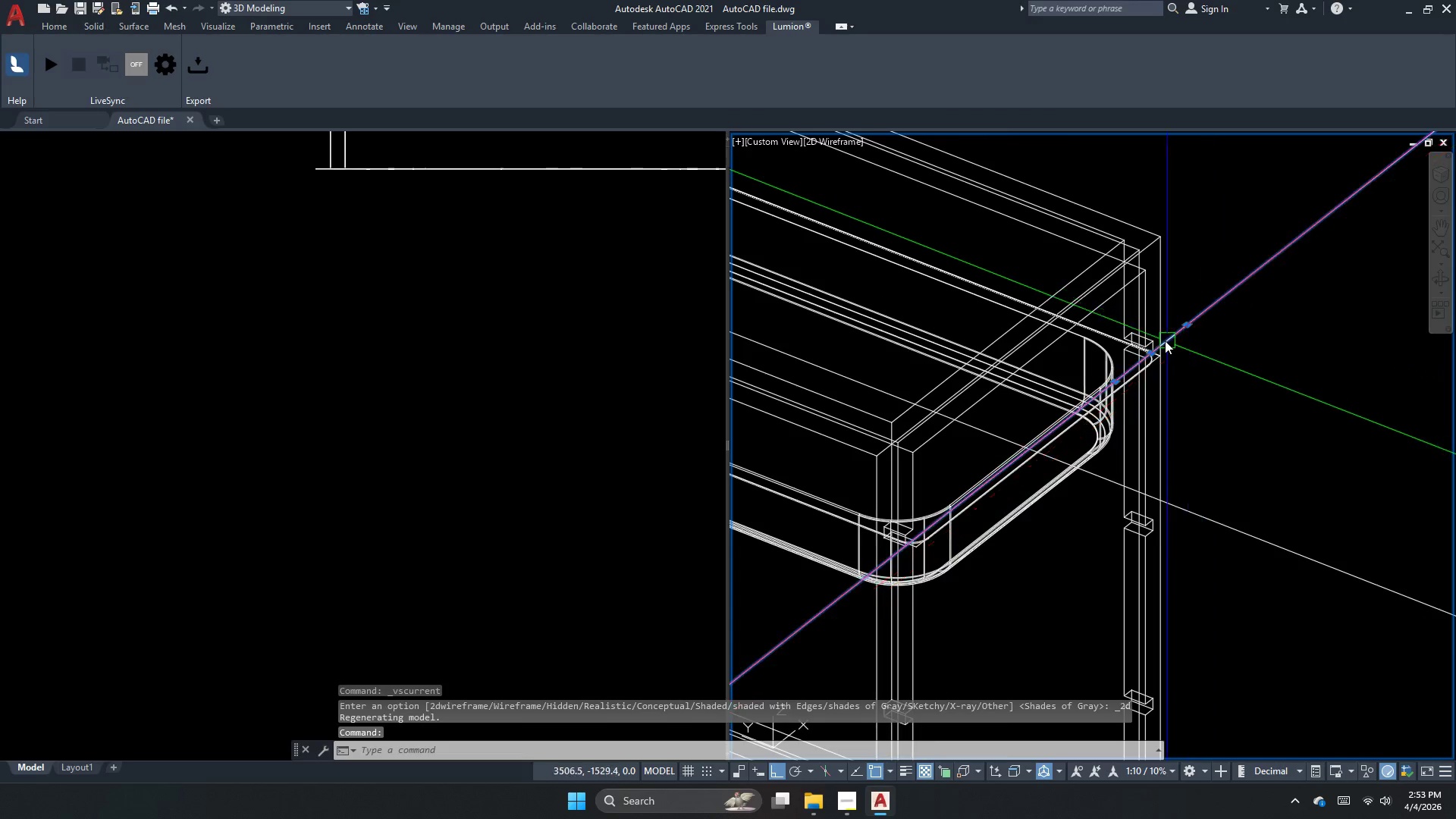 
scroll: coordinate [1166, 279], scroll_direction: up, amount: 2.0
 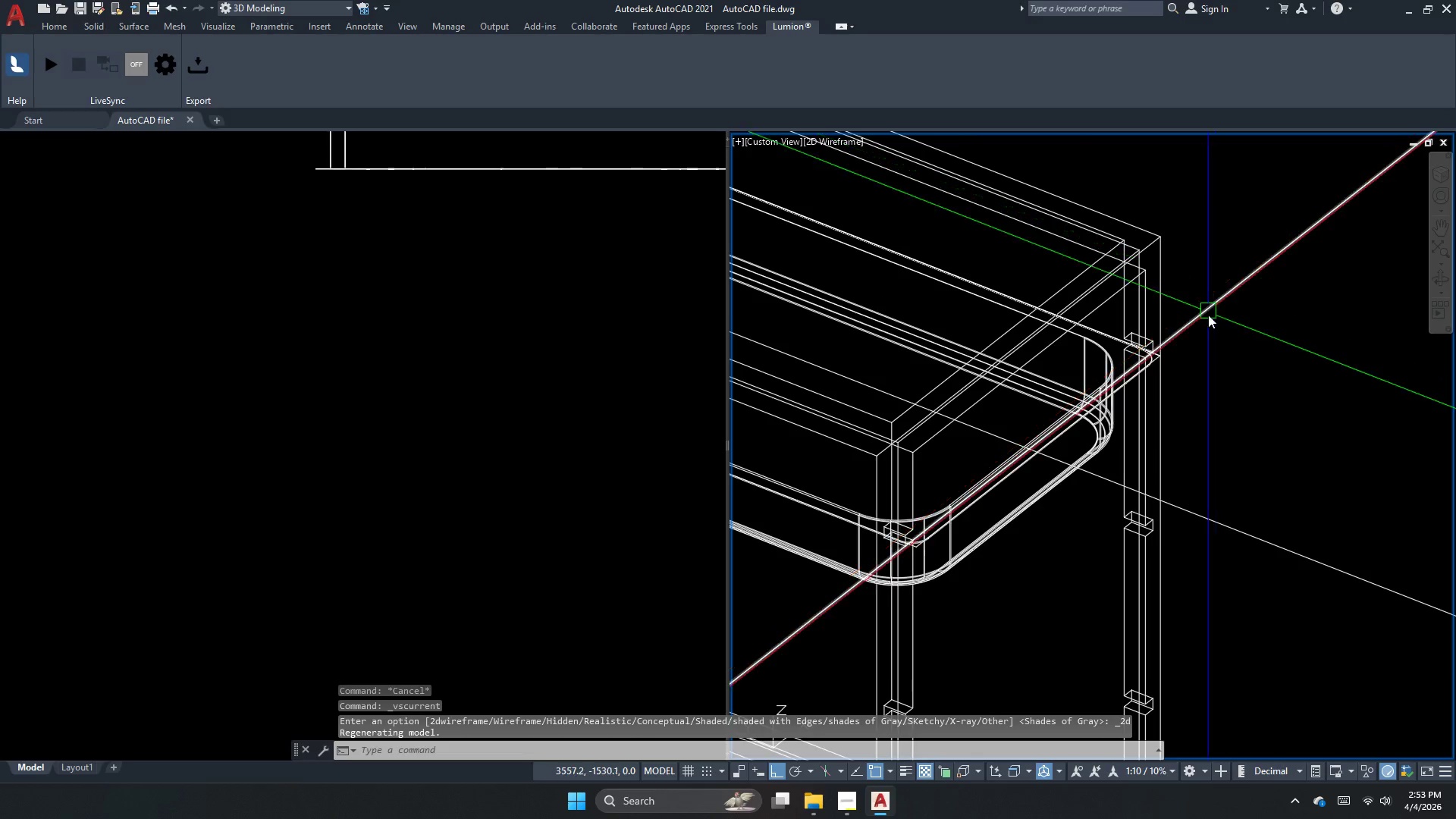 
key(M)
 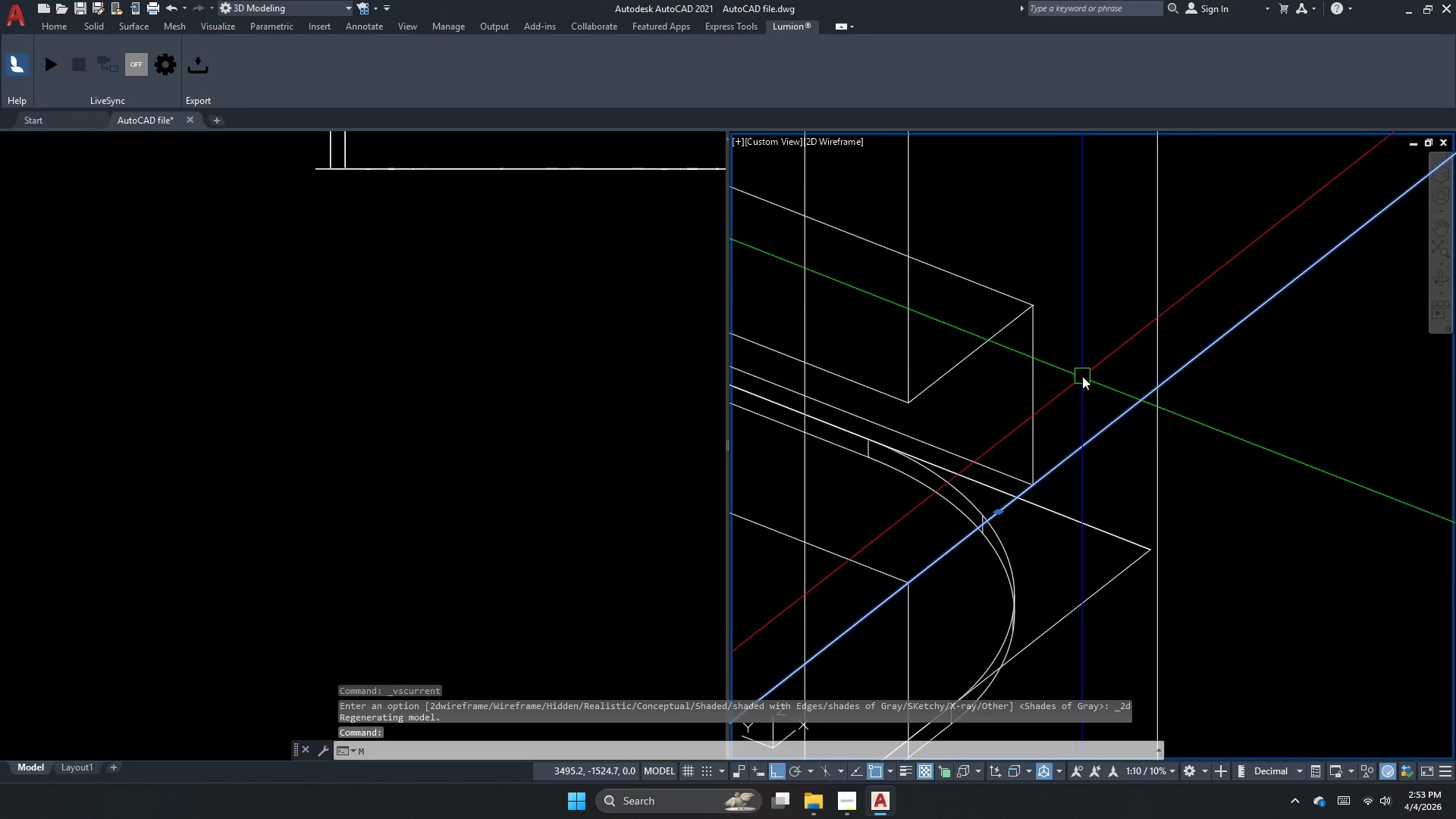 
scroll: coordinate [1141, 381], scroll_direction: up, amount: 6.0
 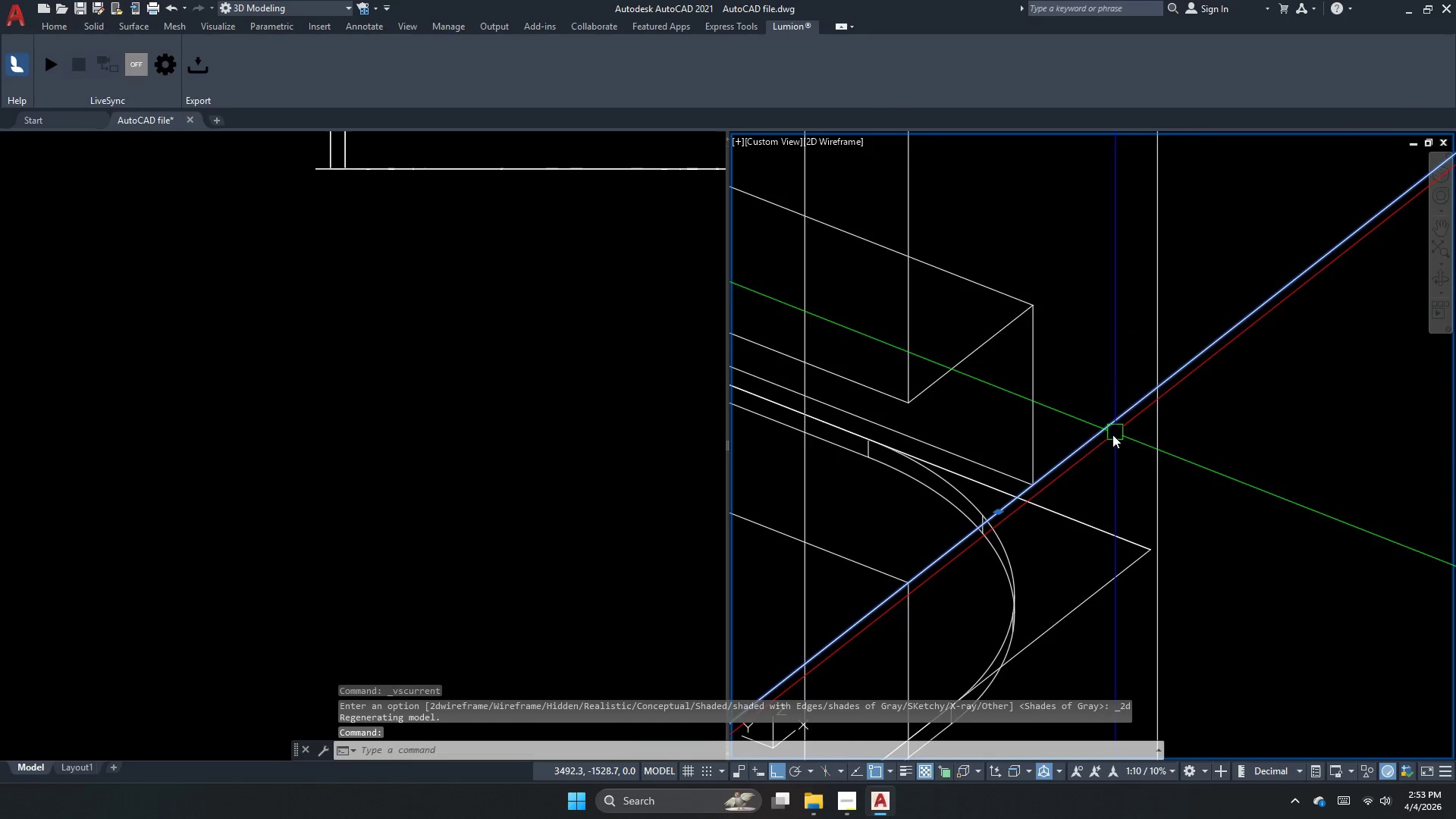 
key(Space)
 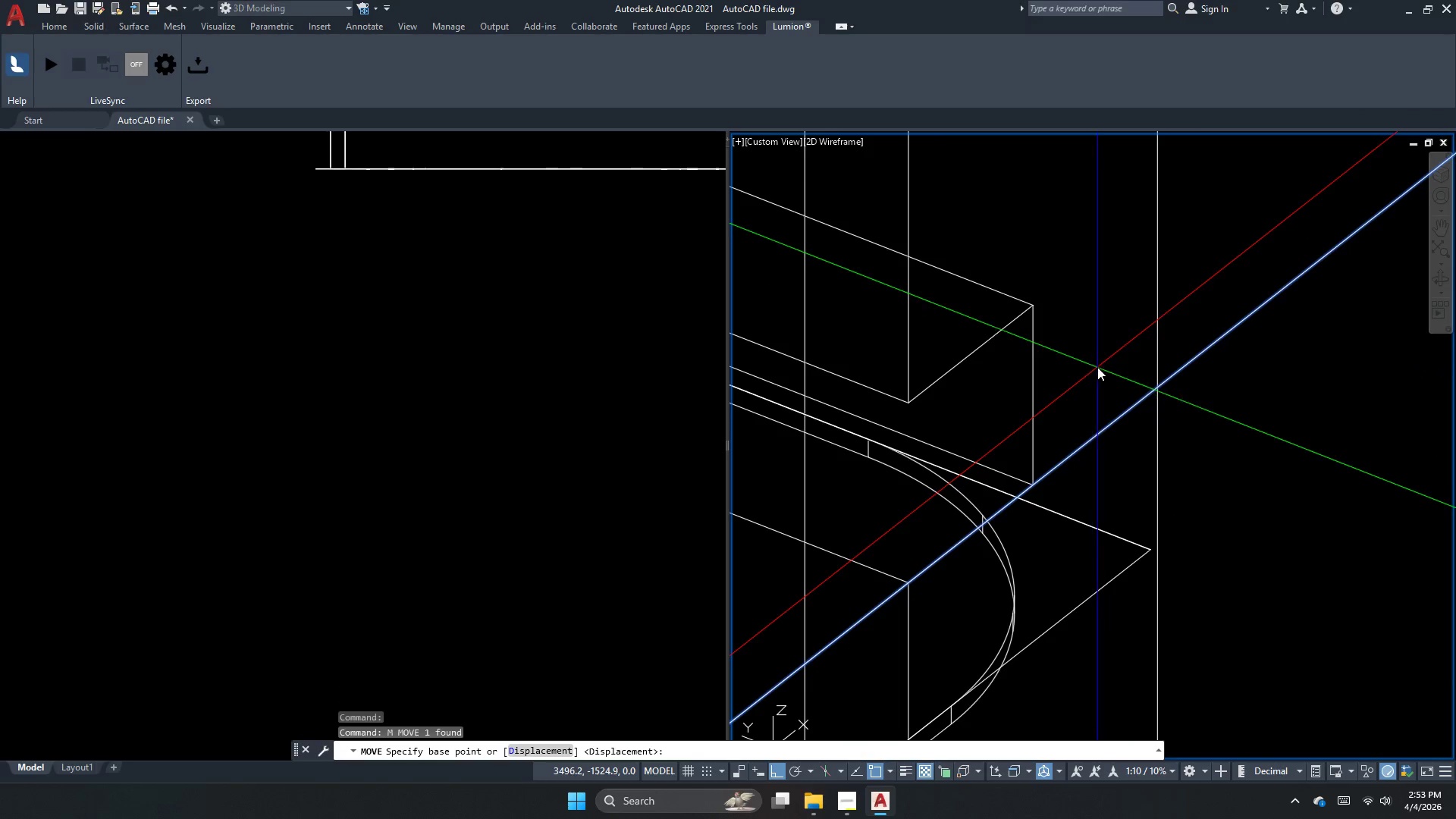 
left_click([1097, 367])
 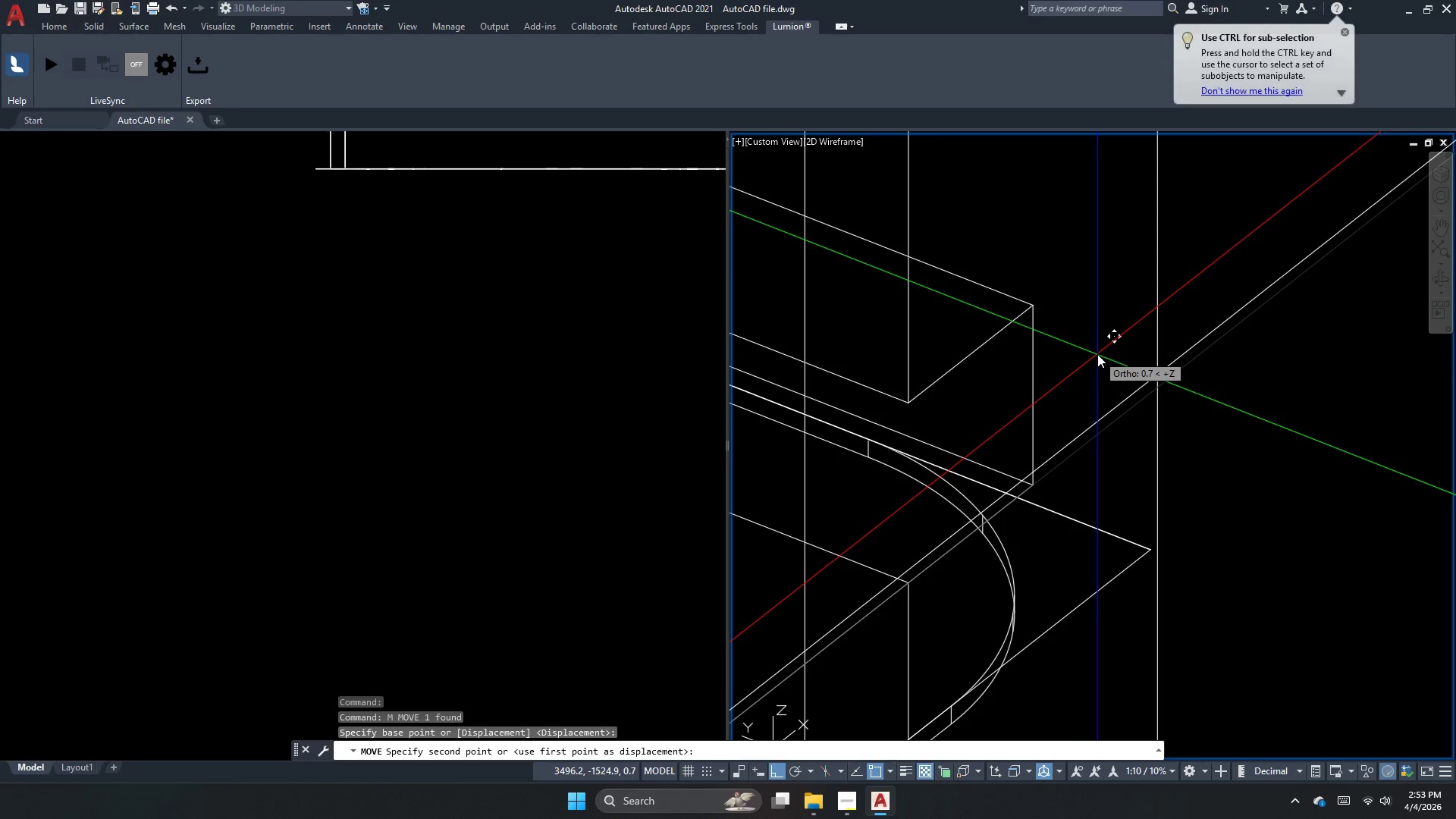 
key(Numpad1)
 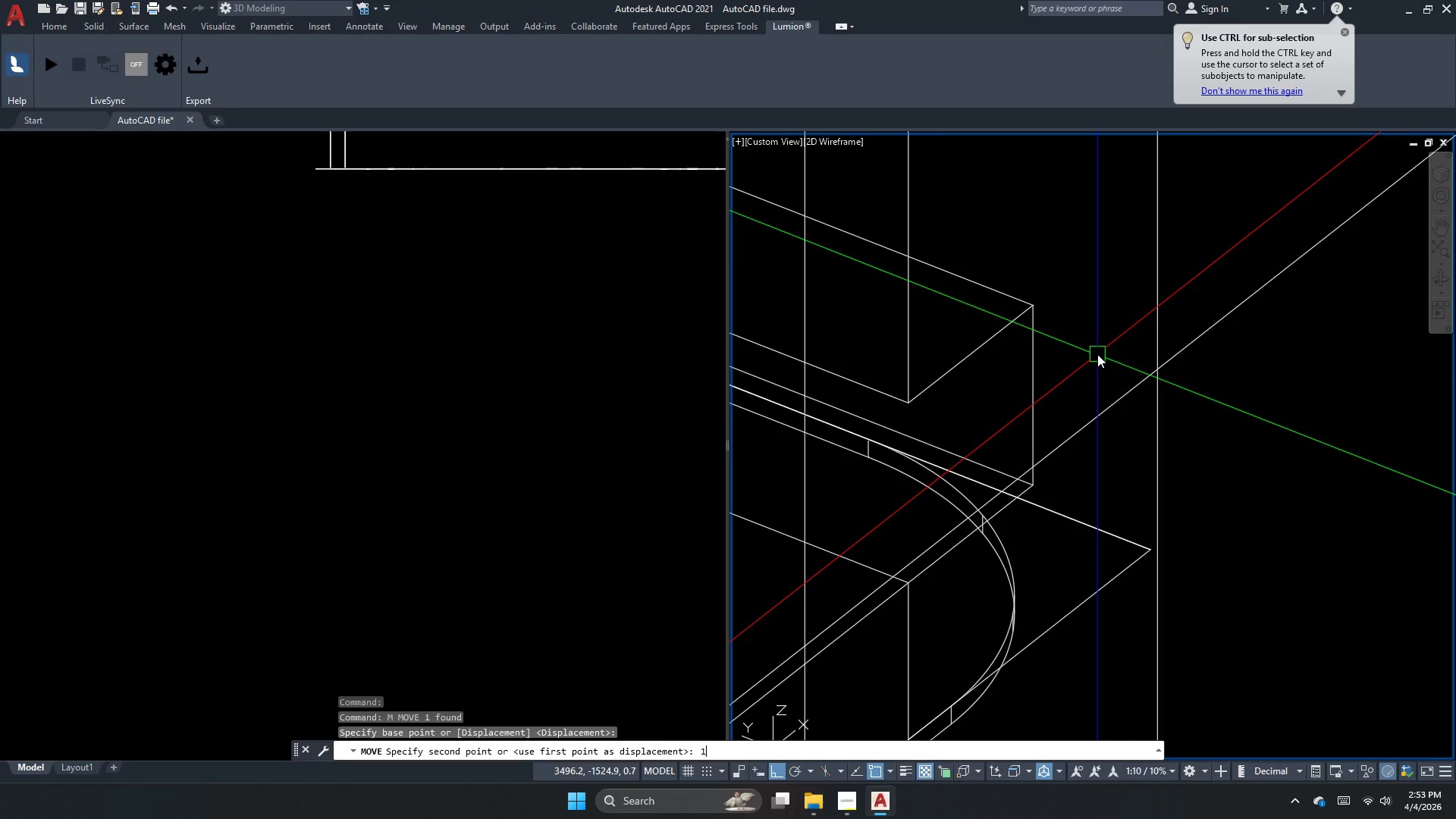 
key(NumpadEnter)
 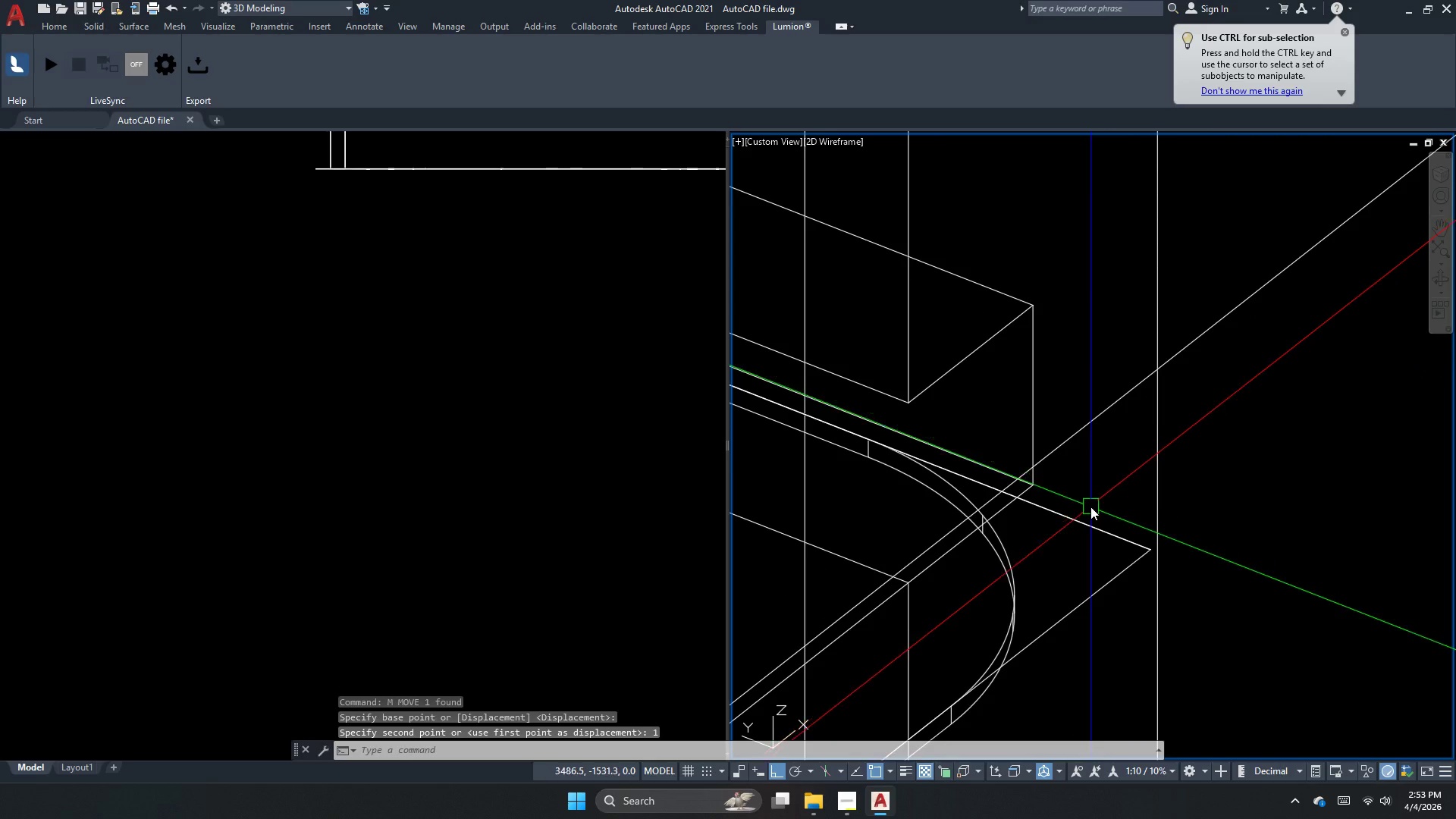 
left_click_drag(start_coordinate=[1087, 522], to_coordinate=[1076, 541])
 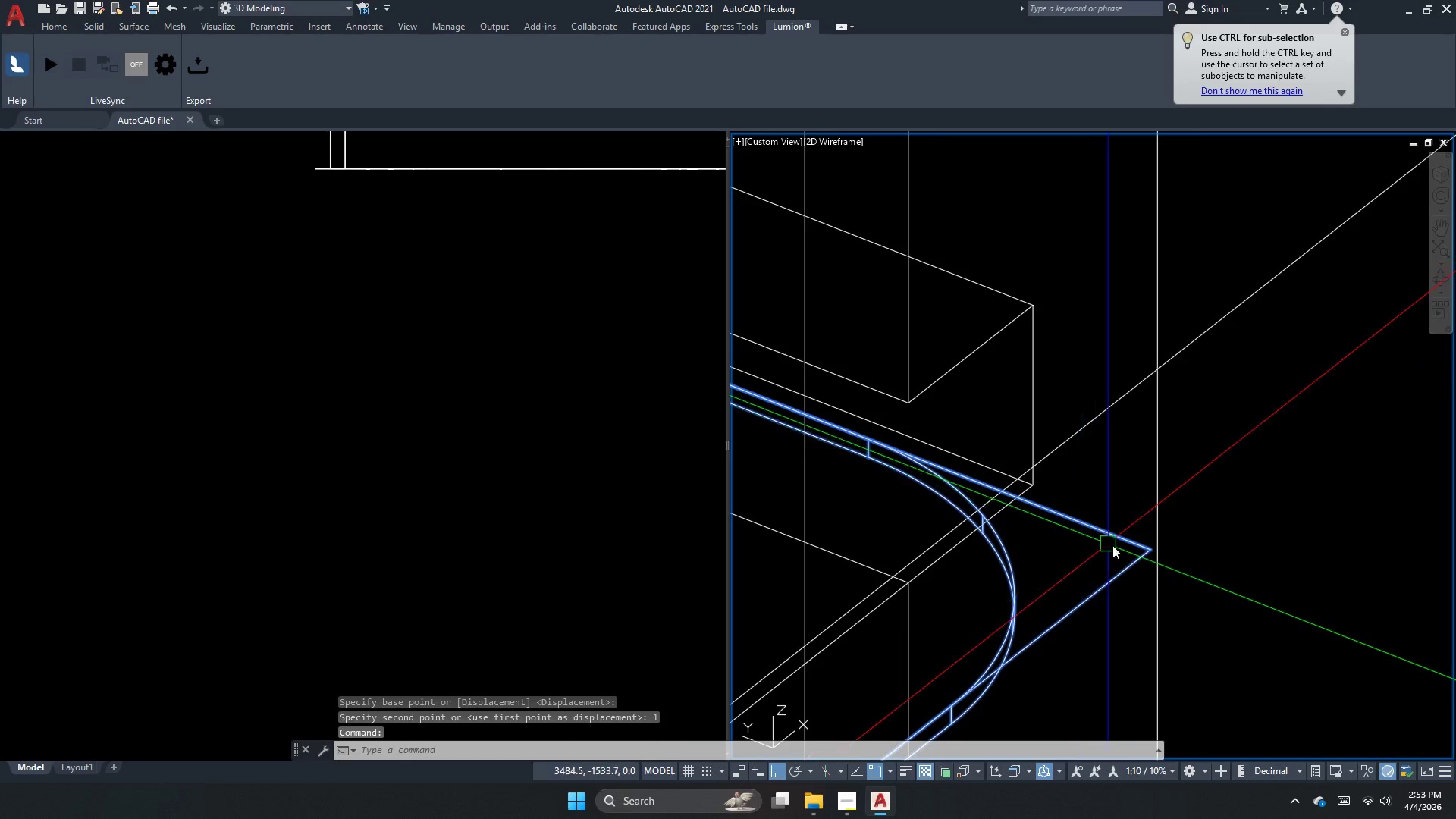 
key(M)
 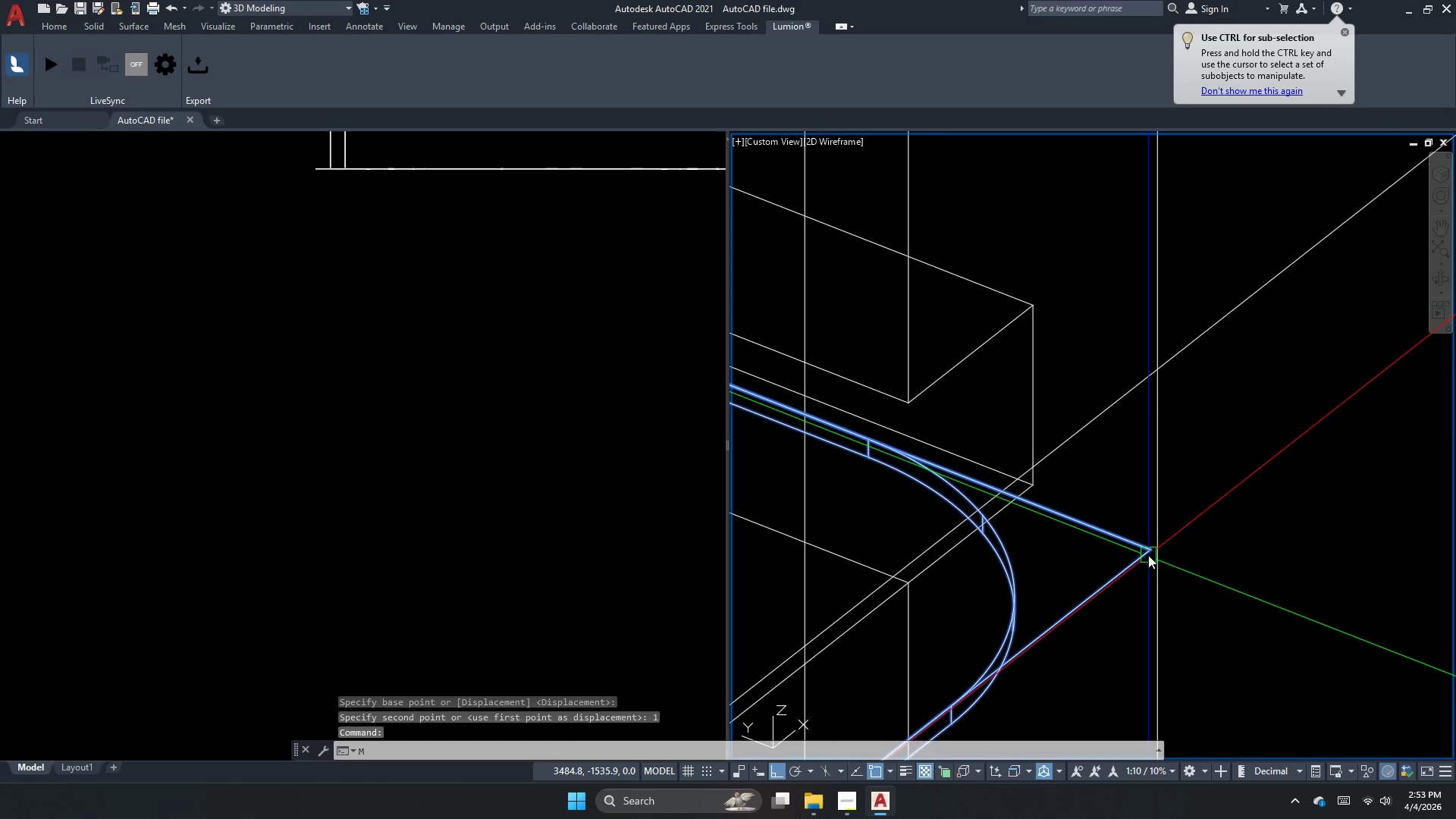 
key(Space)
 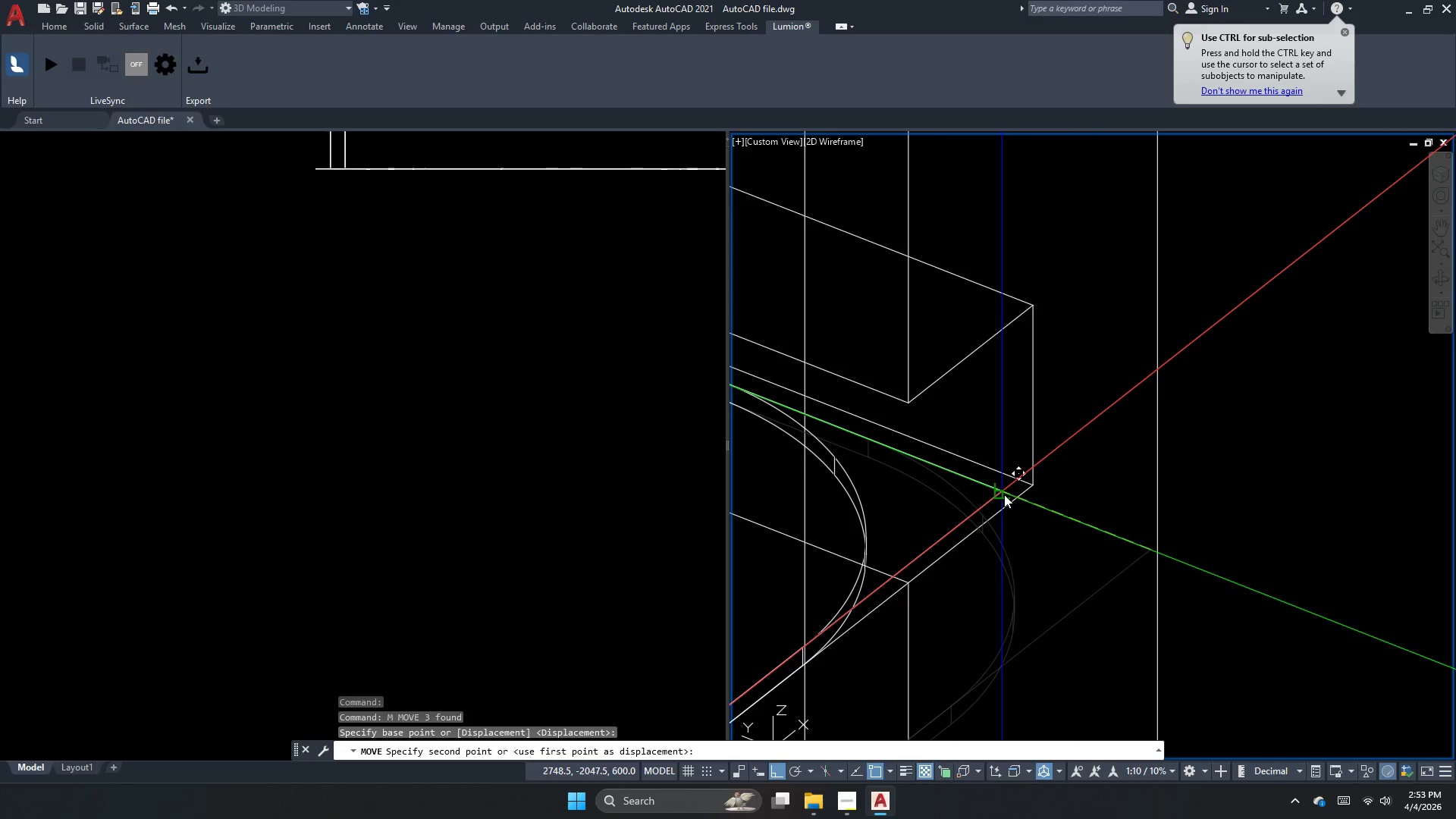 
left_click_drag(start_coordinate=[1001, 494], to_coordinate=[1000, 500])
 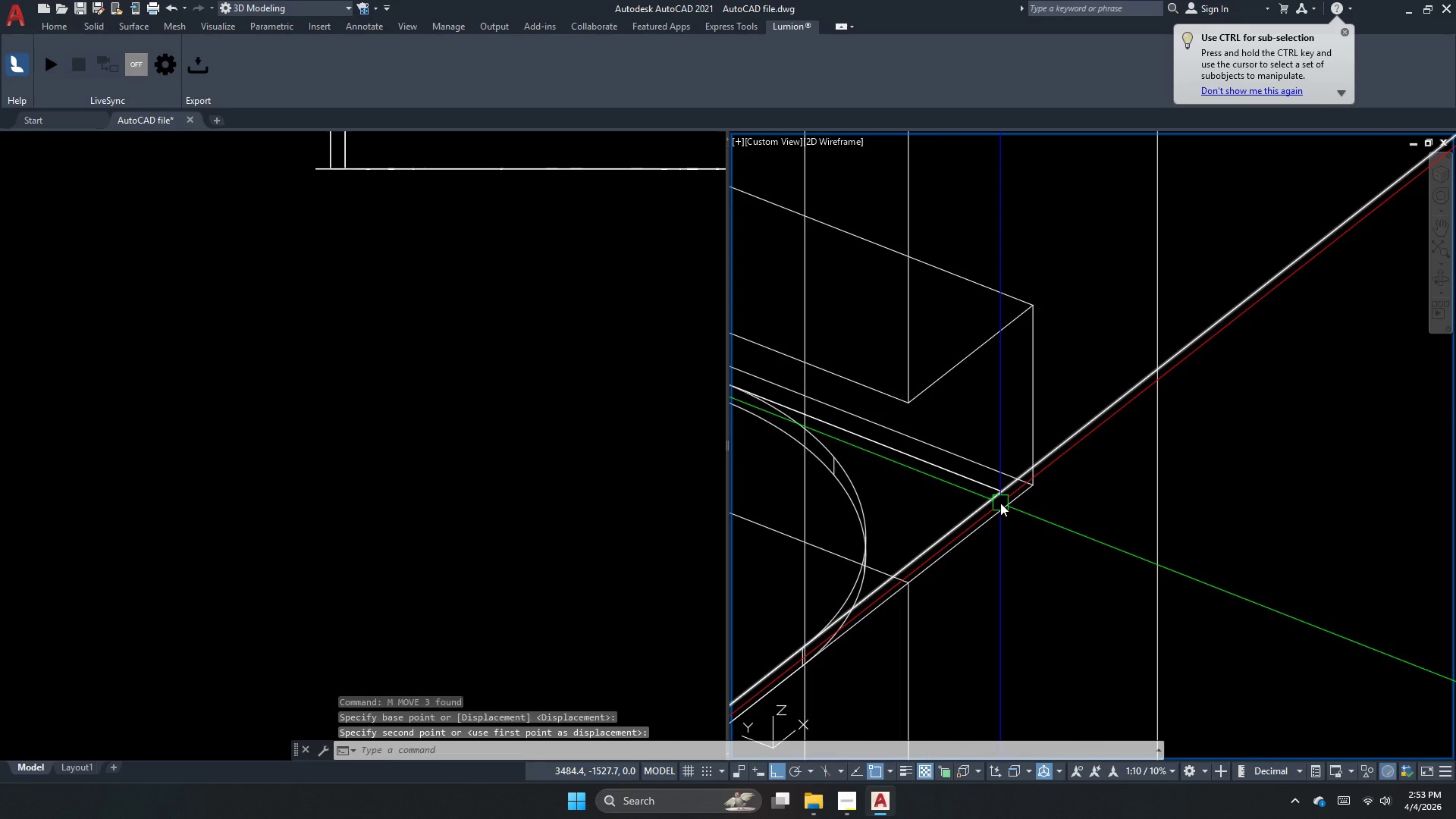 
key(Escape)
 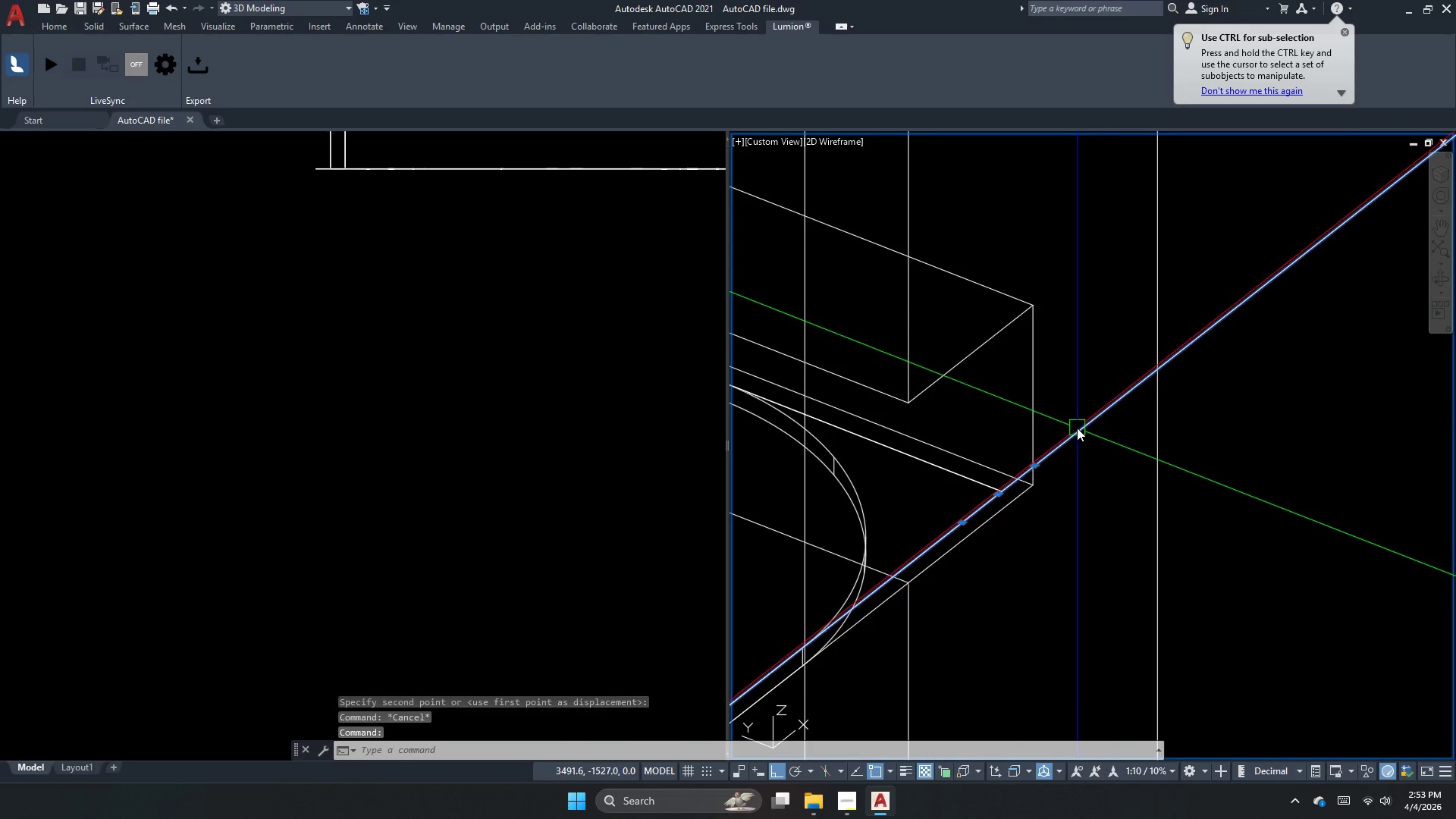 
key(E)
 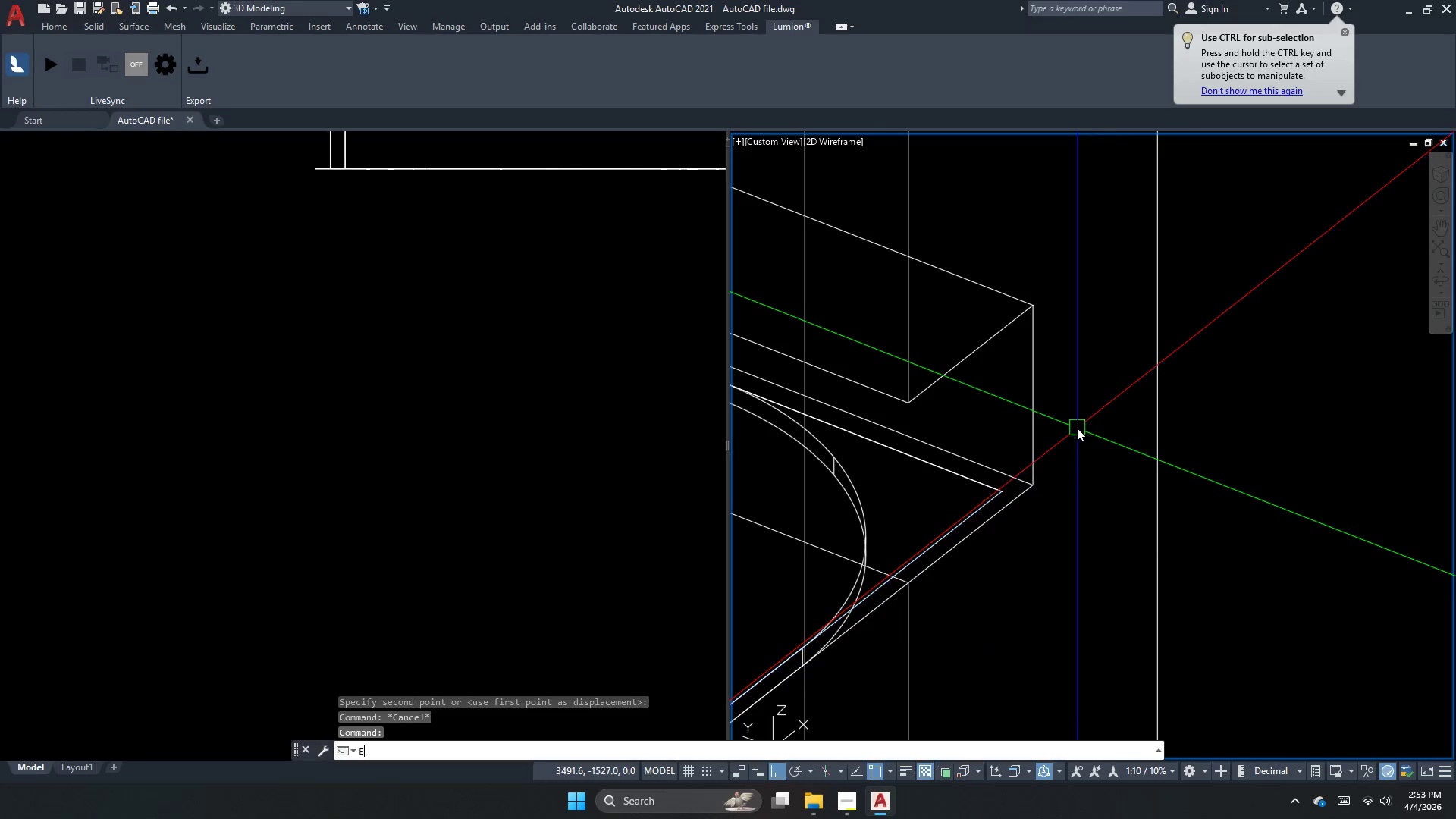 
key(Space)
 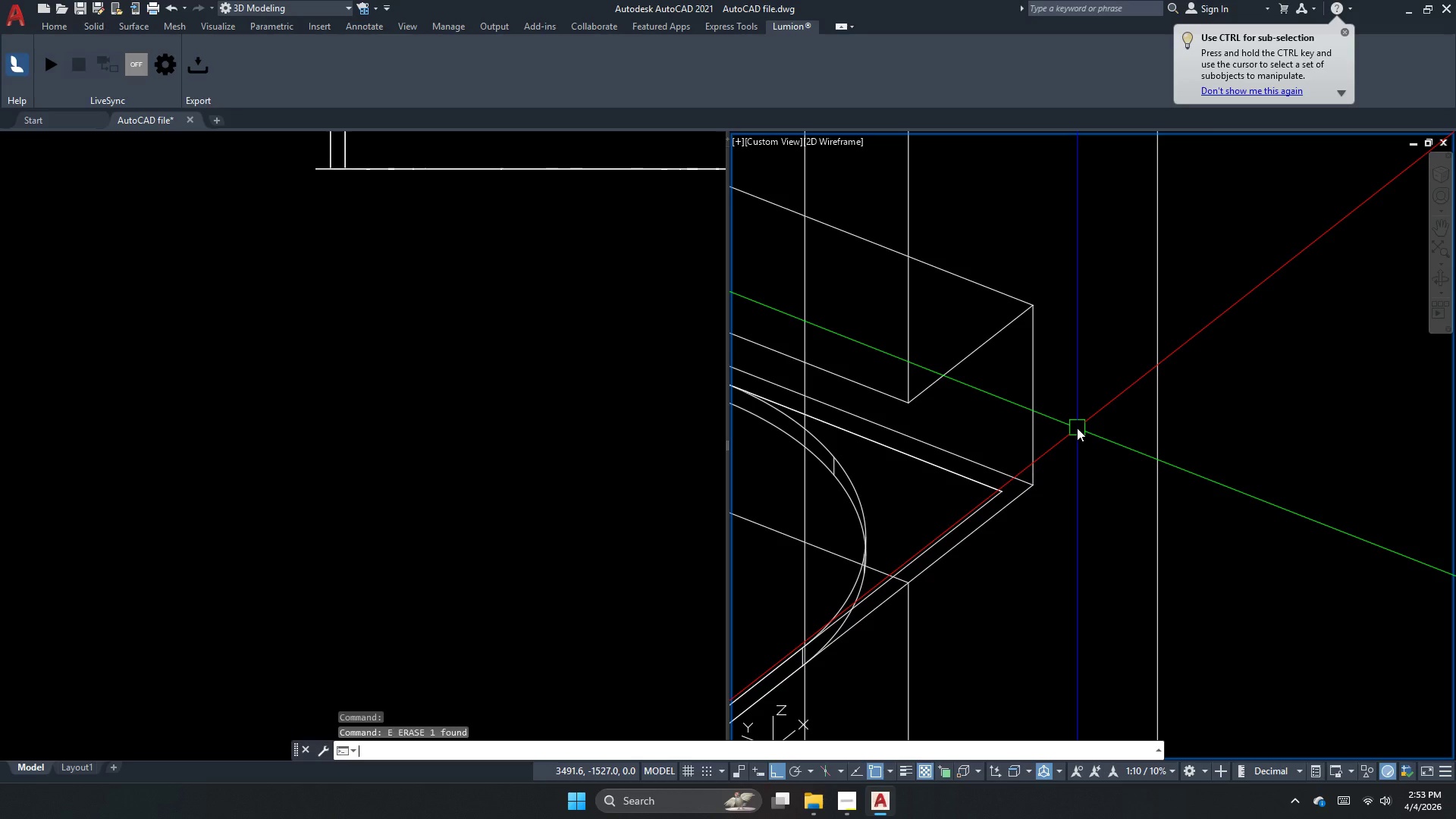 
key(Escape)
 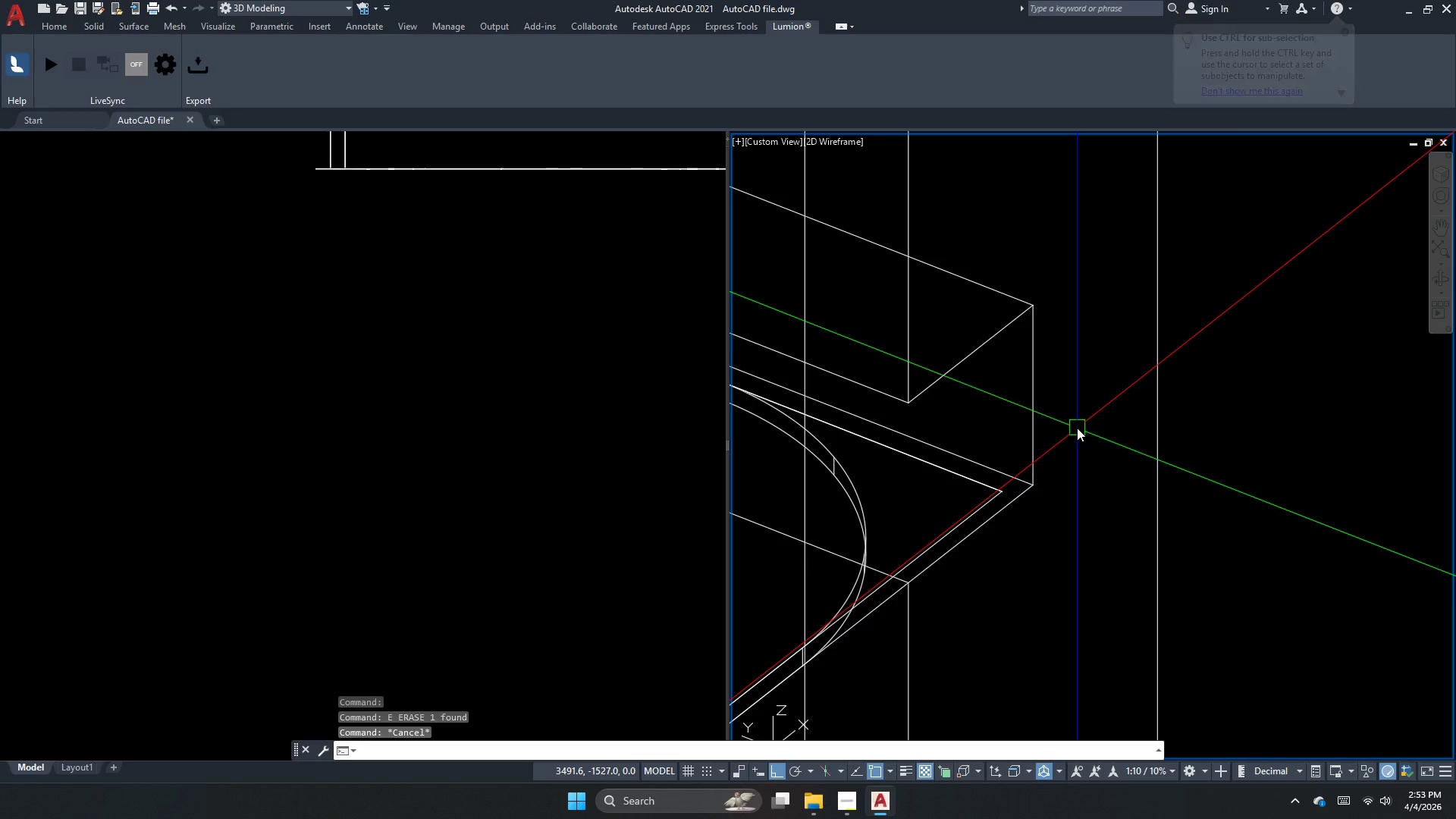 
key(Escape)
 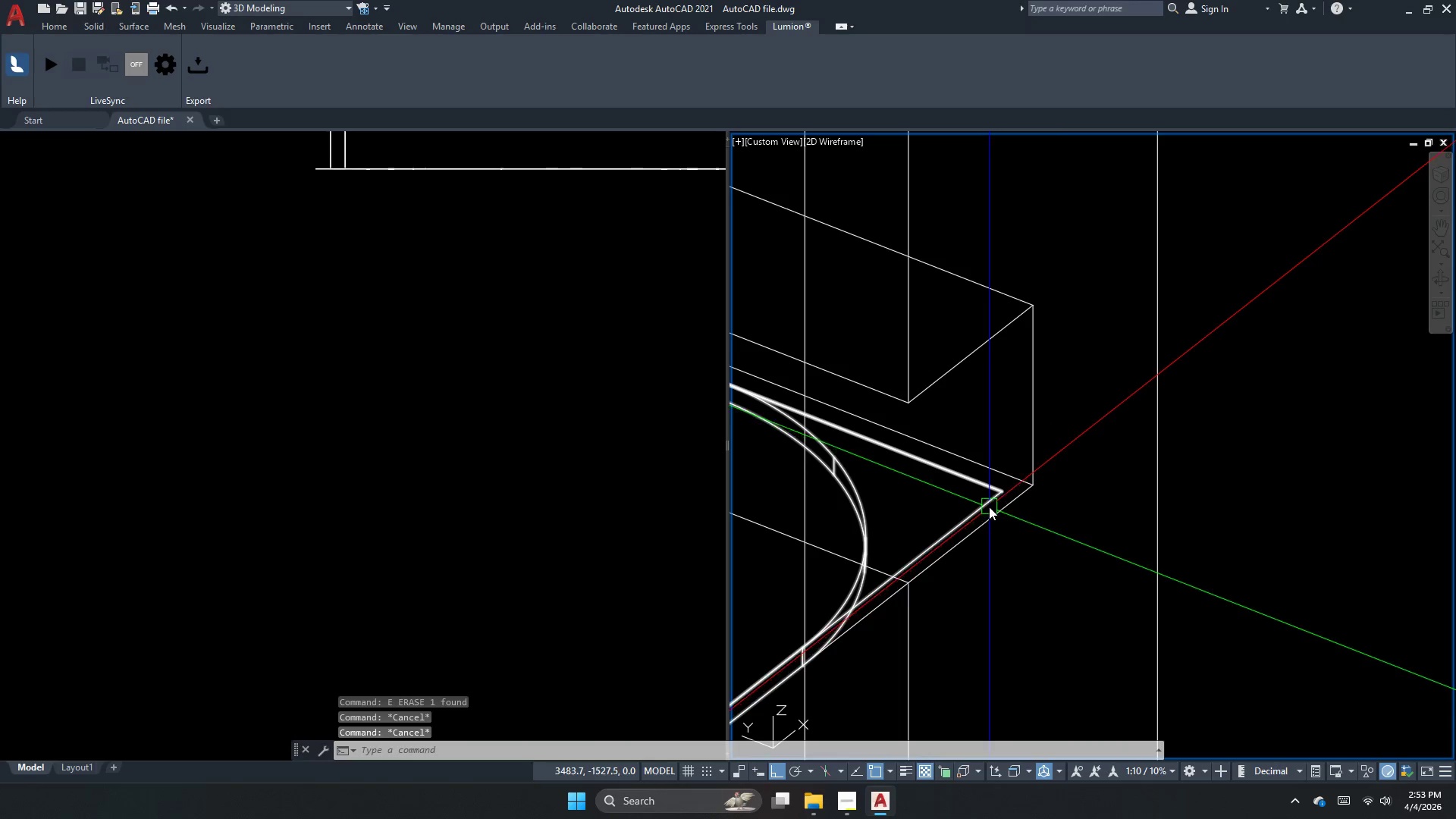 
left_click([990, 504])
 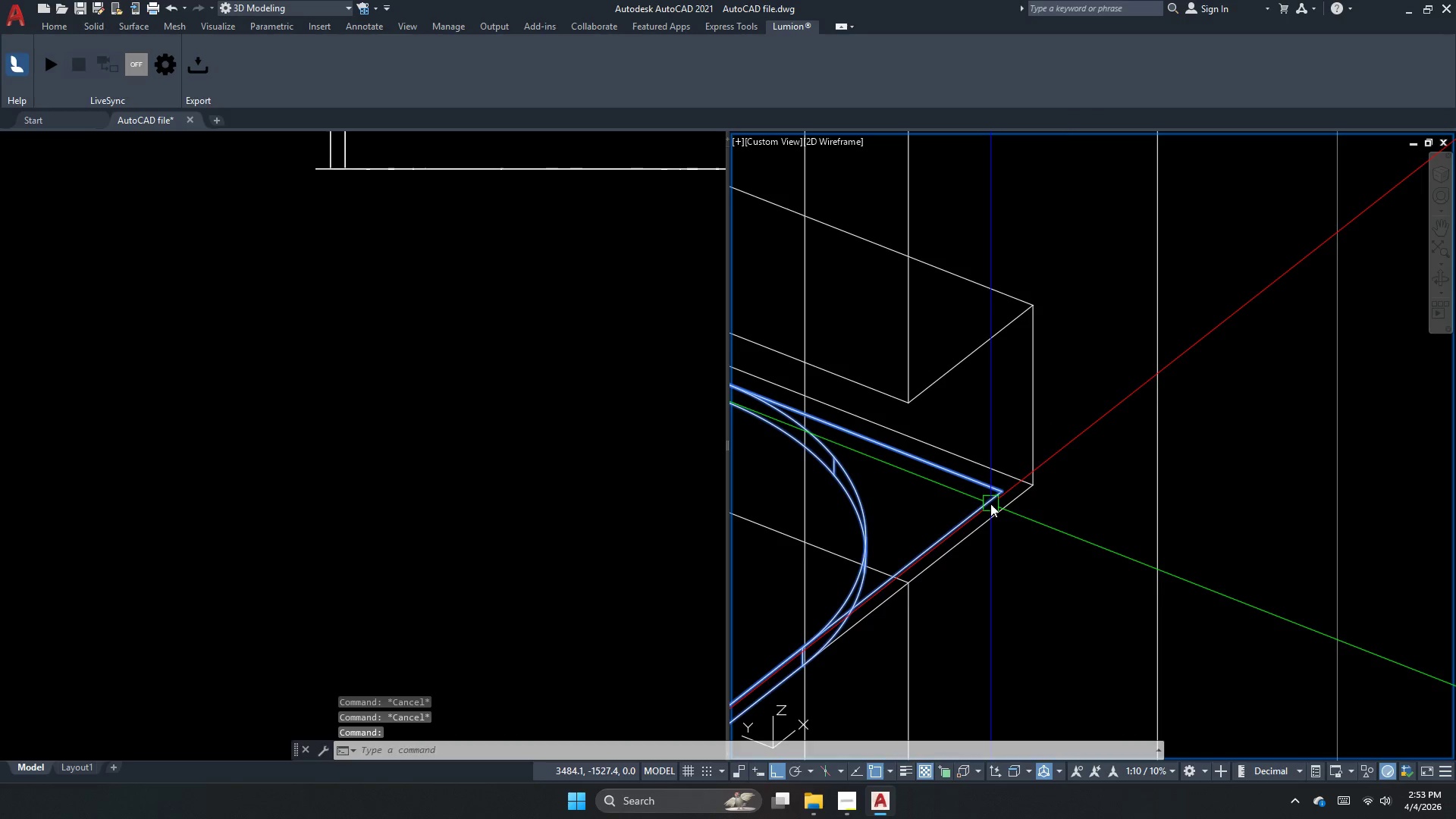 
key(M)
 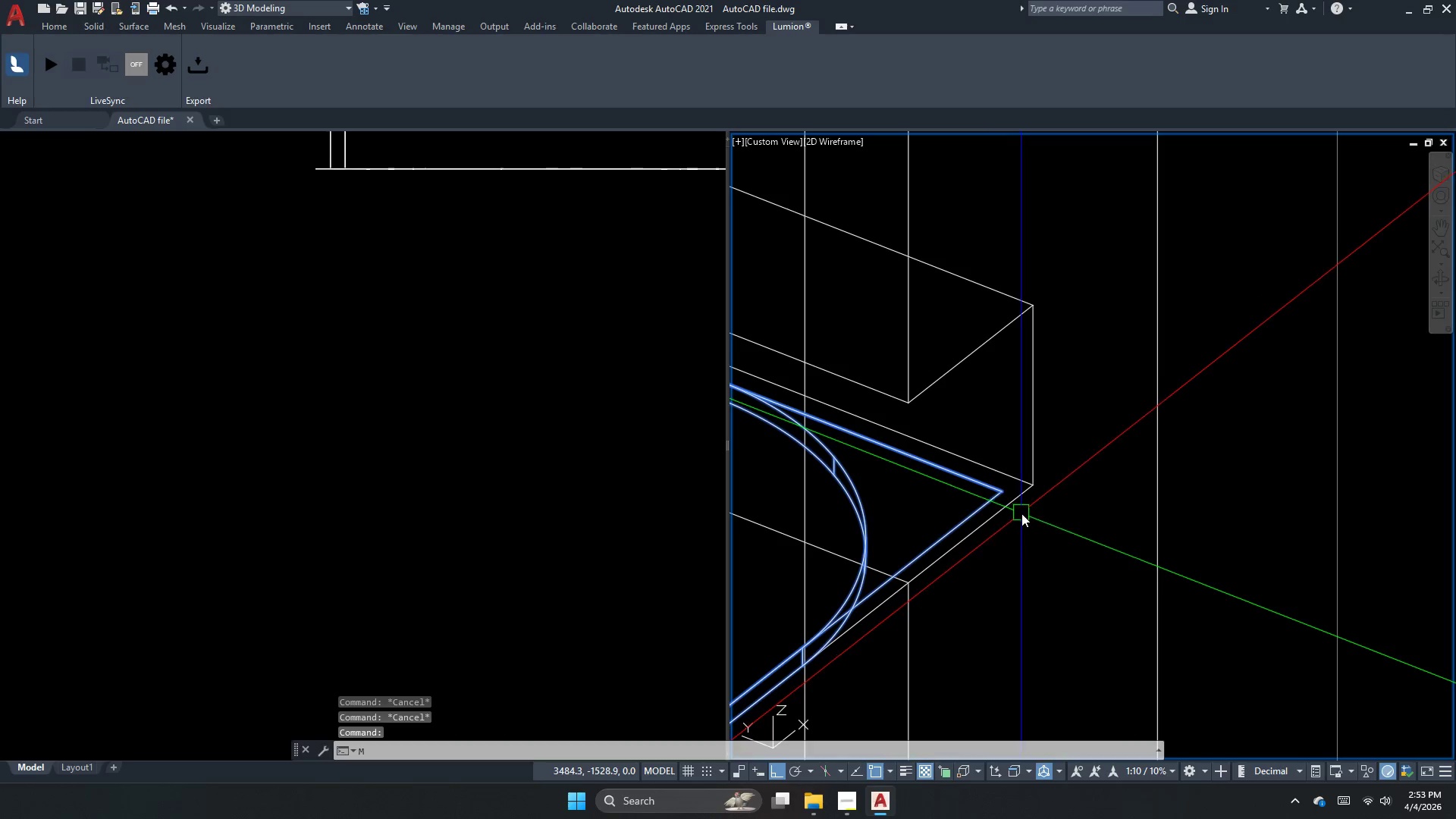 
key(Space)
 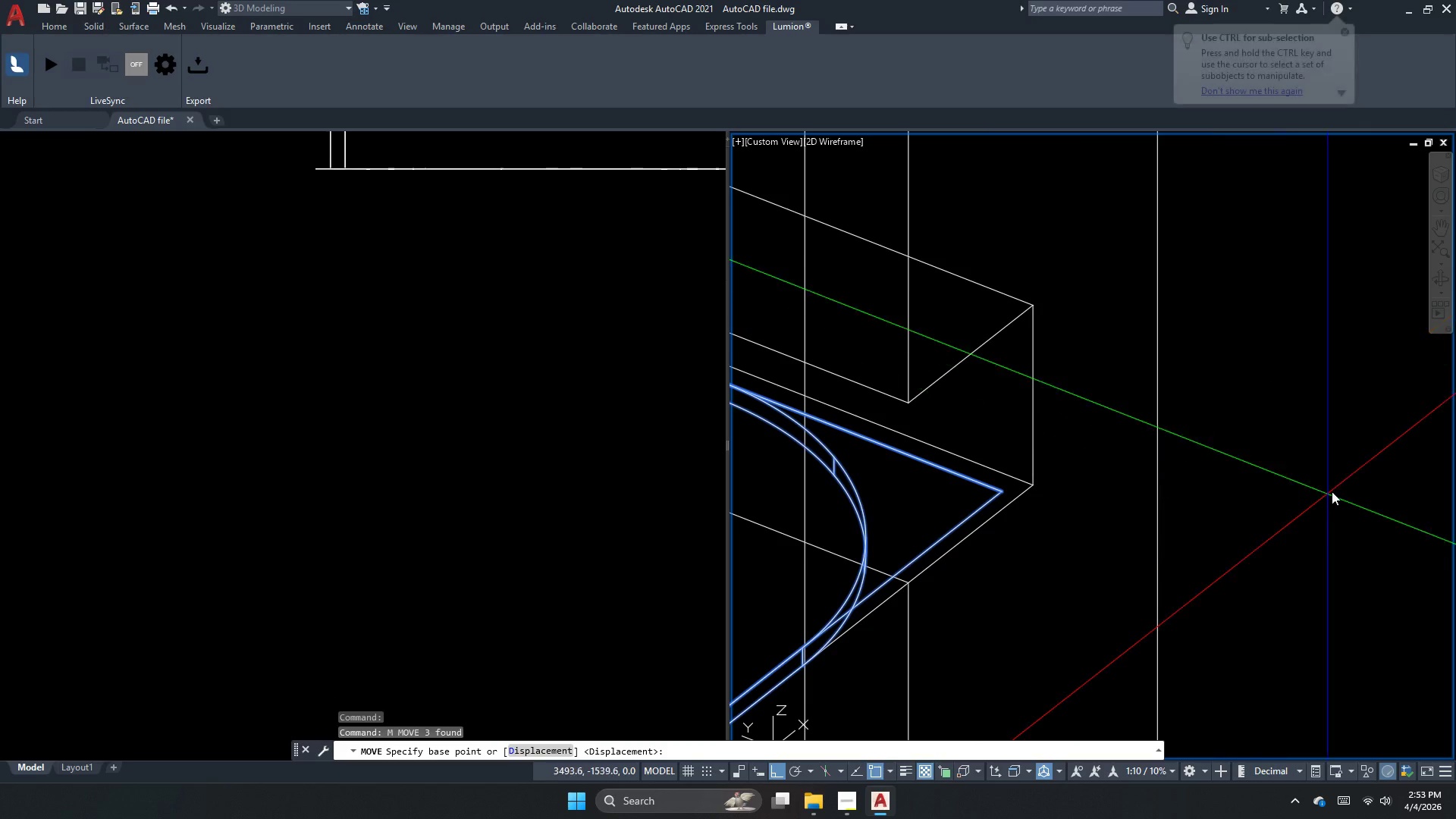 
left_click_drag(start_coordinate=[1338, 487], to_coordinate=[1323, 481])
 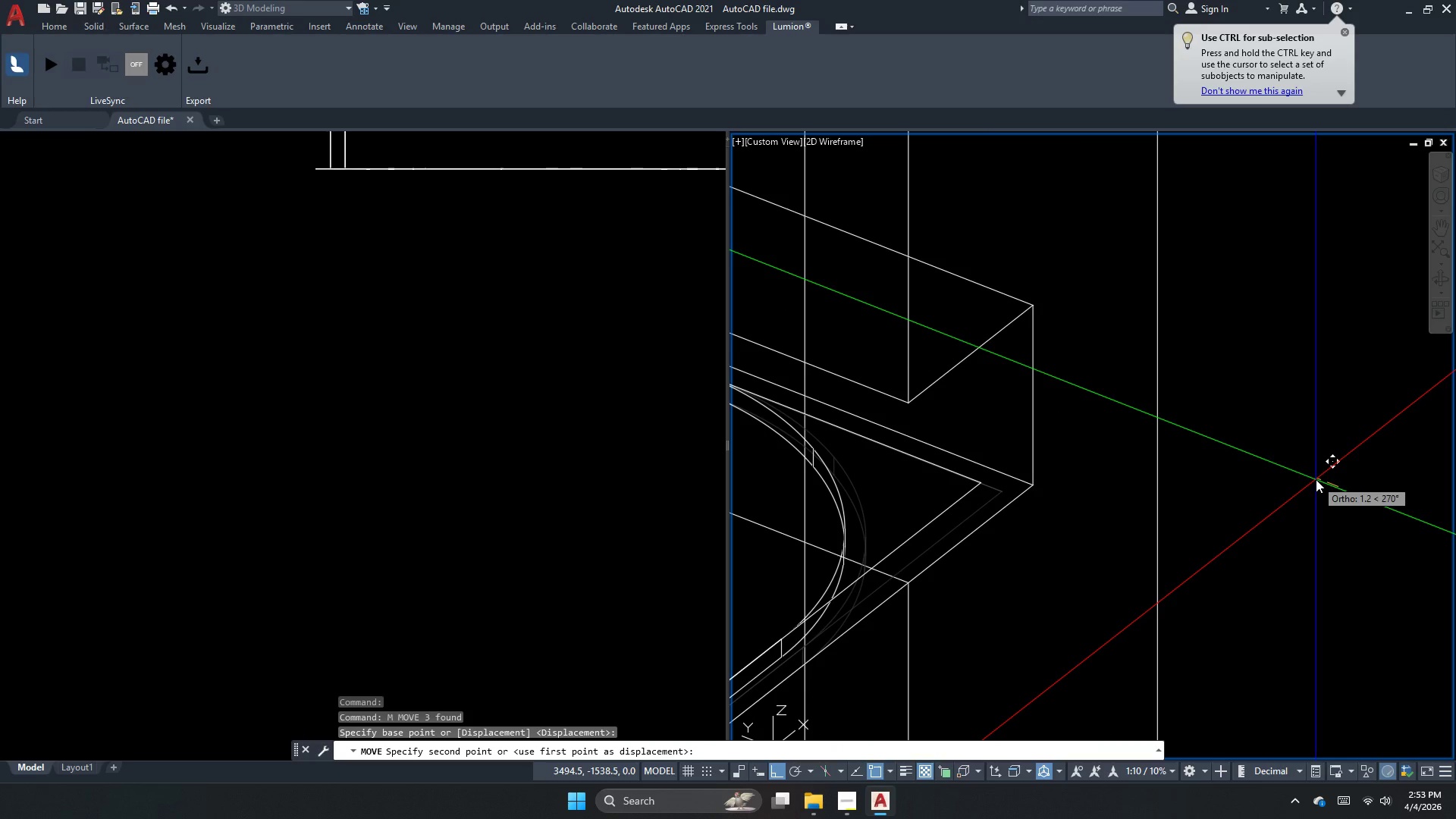 
key(Numpad5)
 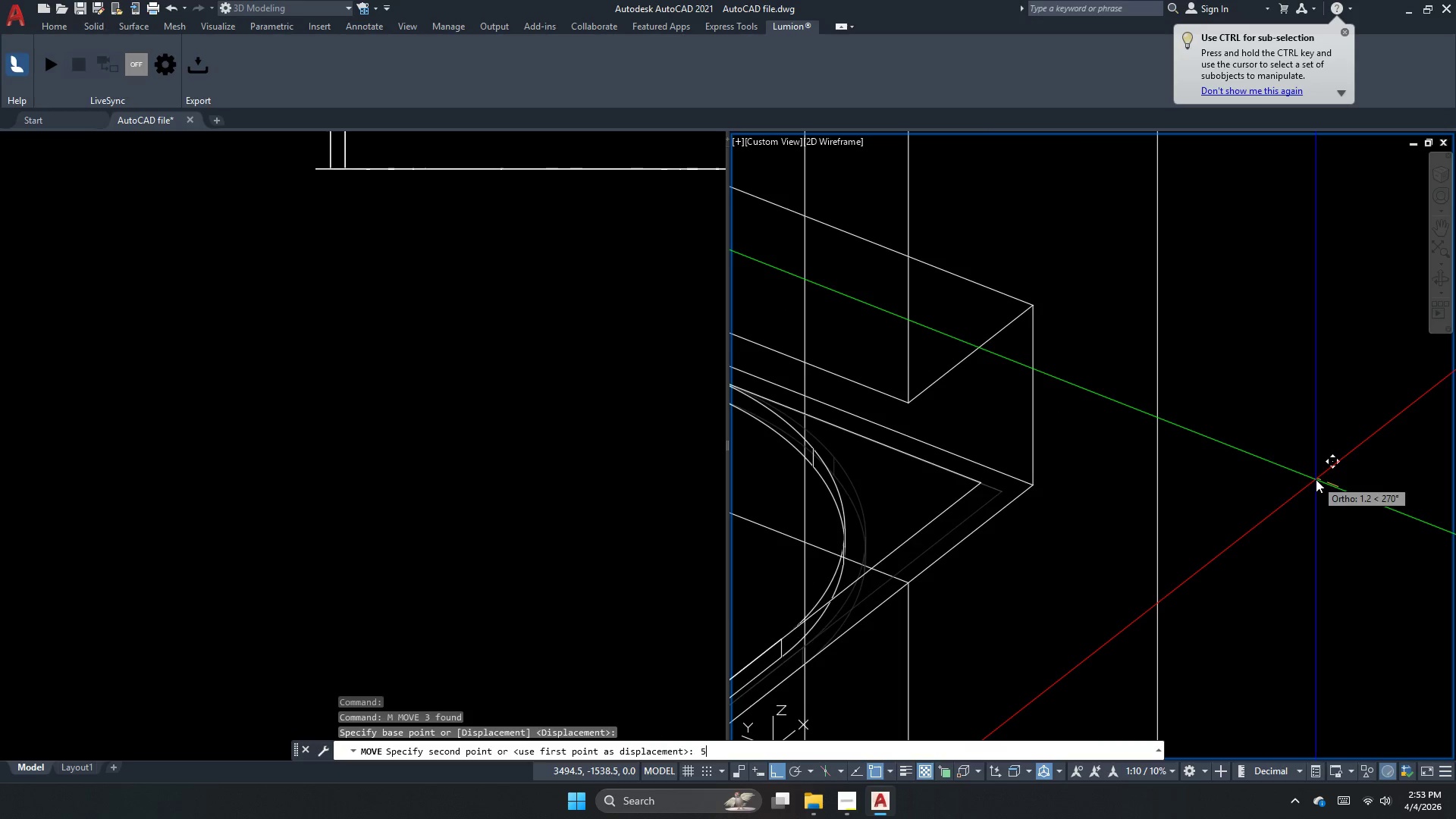 
key(NumpadEnter)
 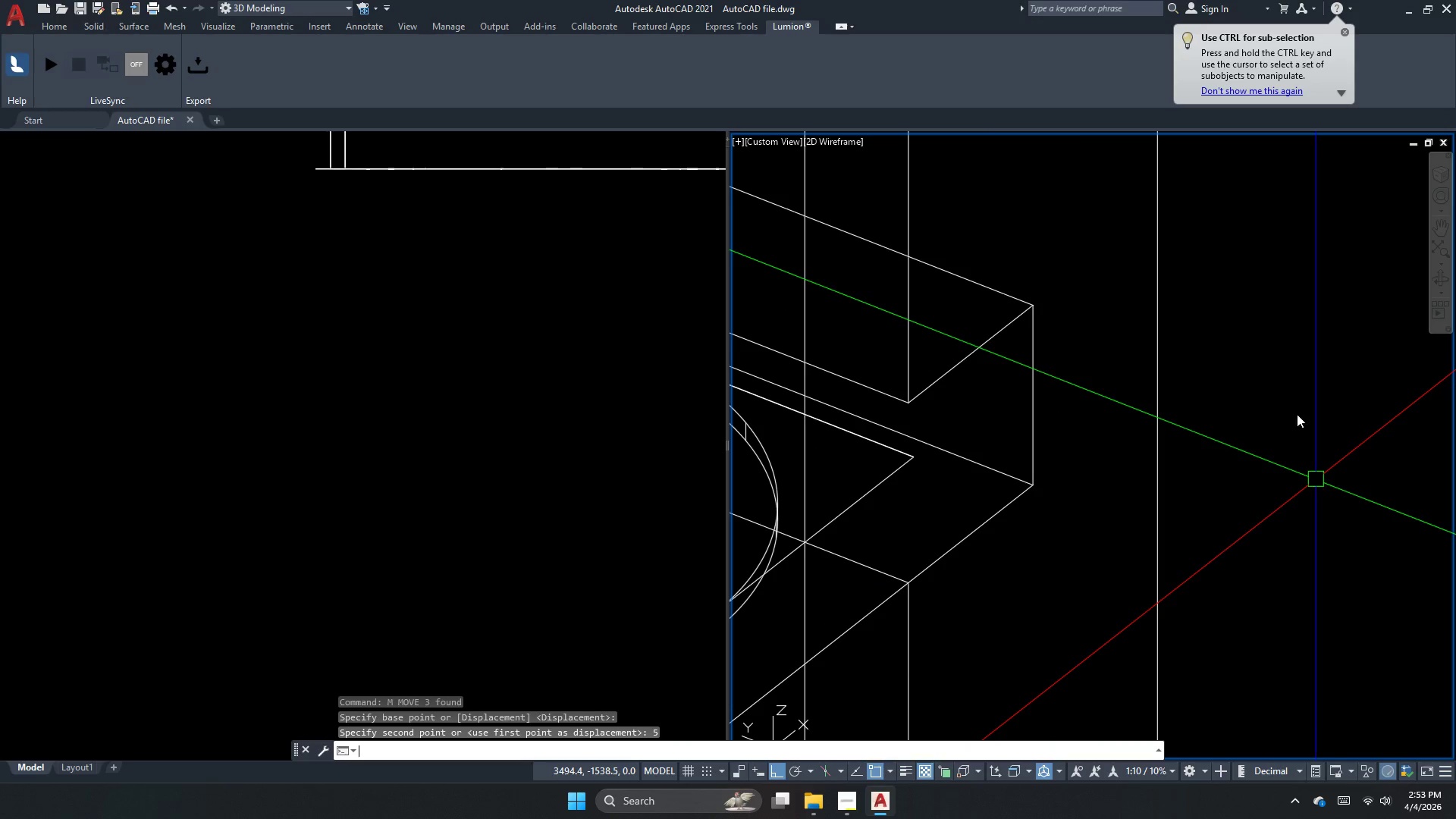 
key(Escape)
 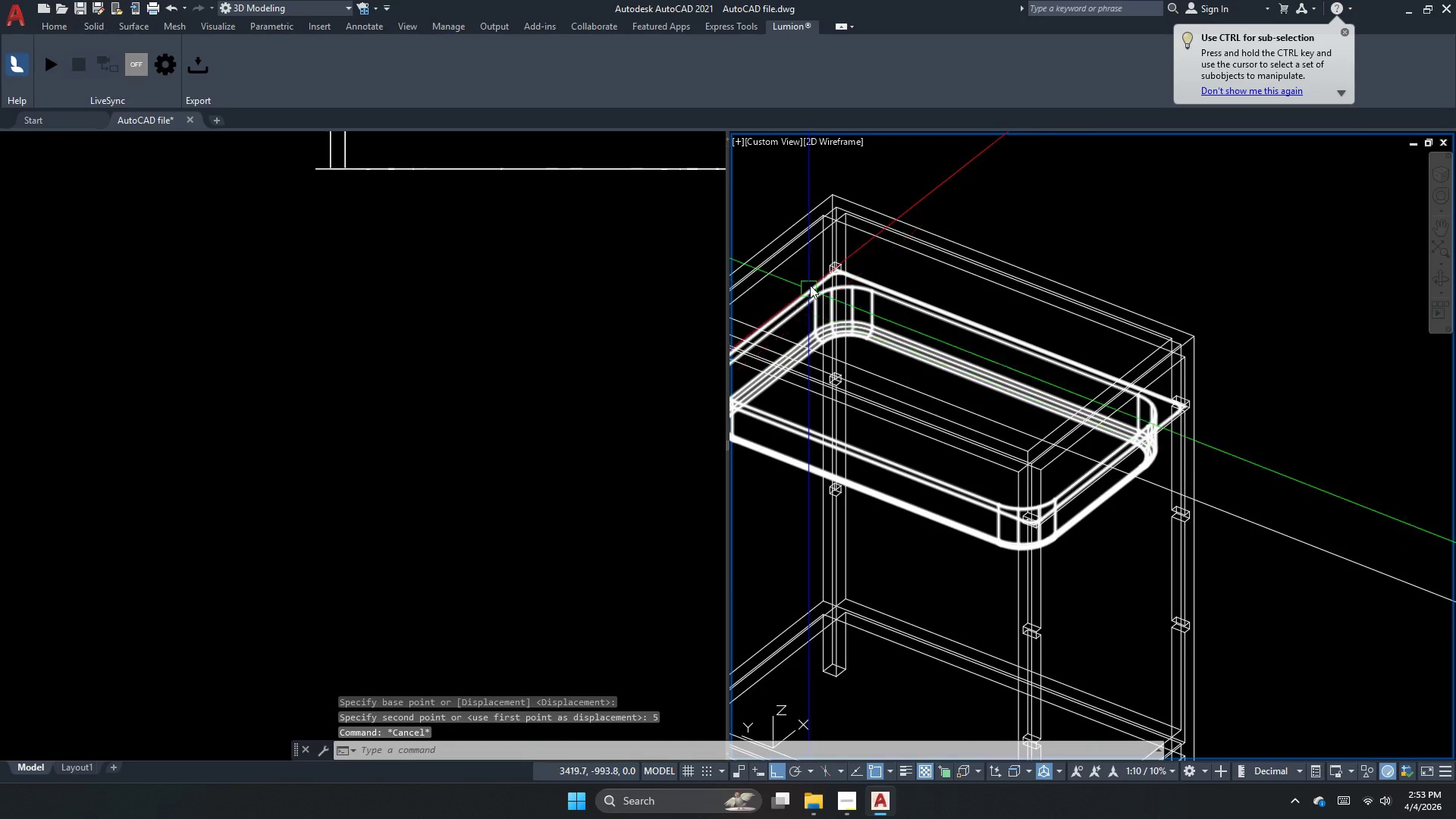 
scroll: coordinate [1188, 410], scroll_direction: down, amount: 7.0
 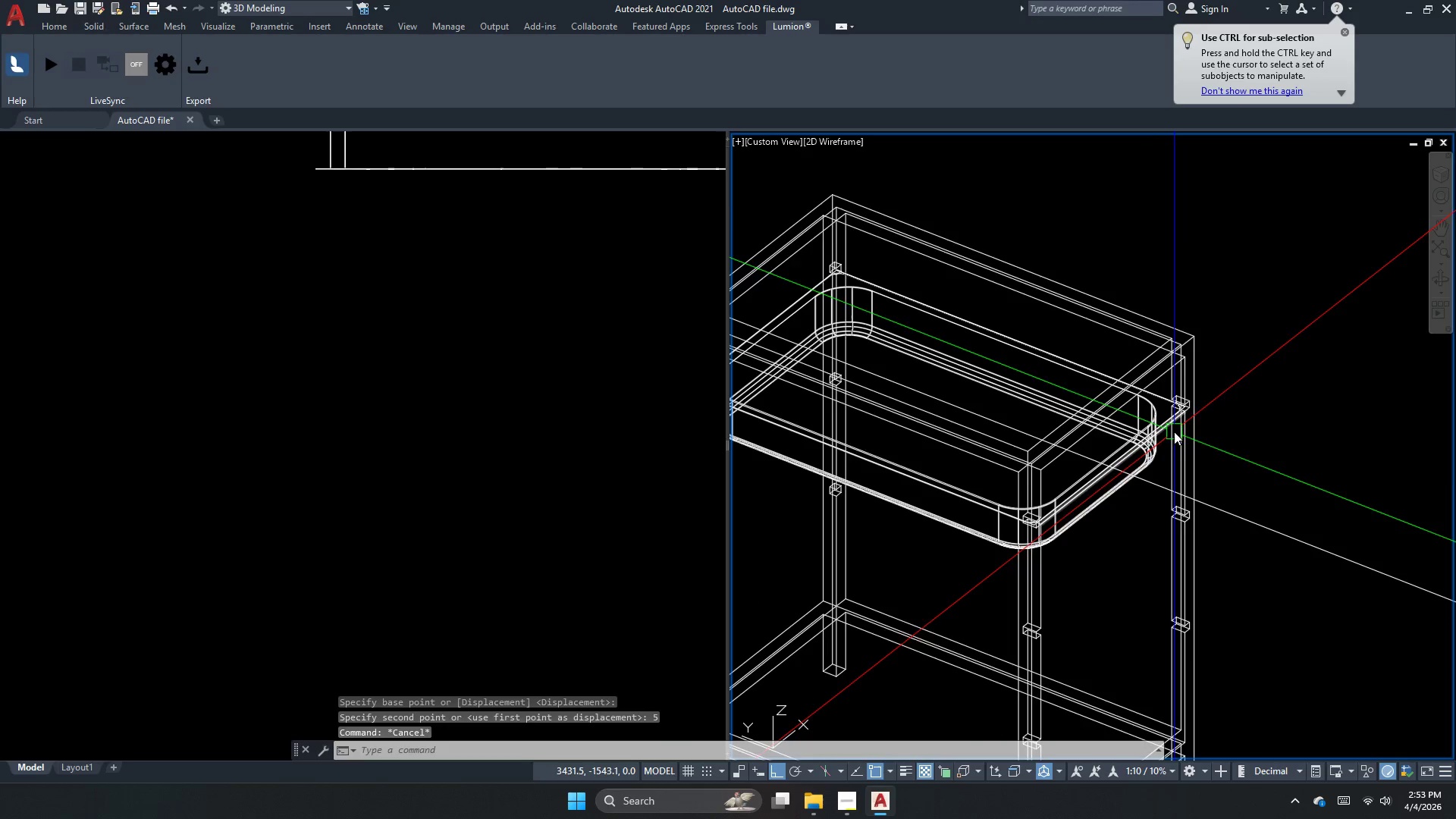 
scroll: coordinate [827, 262], scroll_direction: up, amount: 4.0
 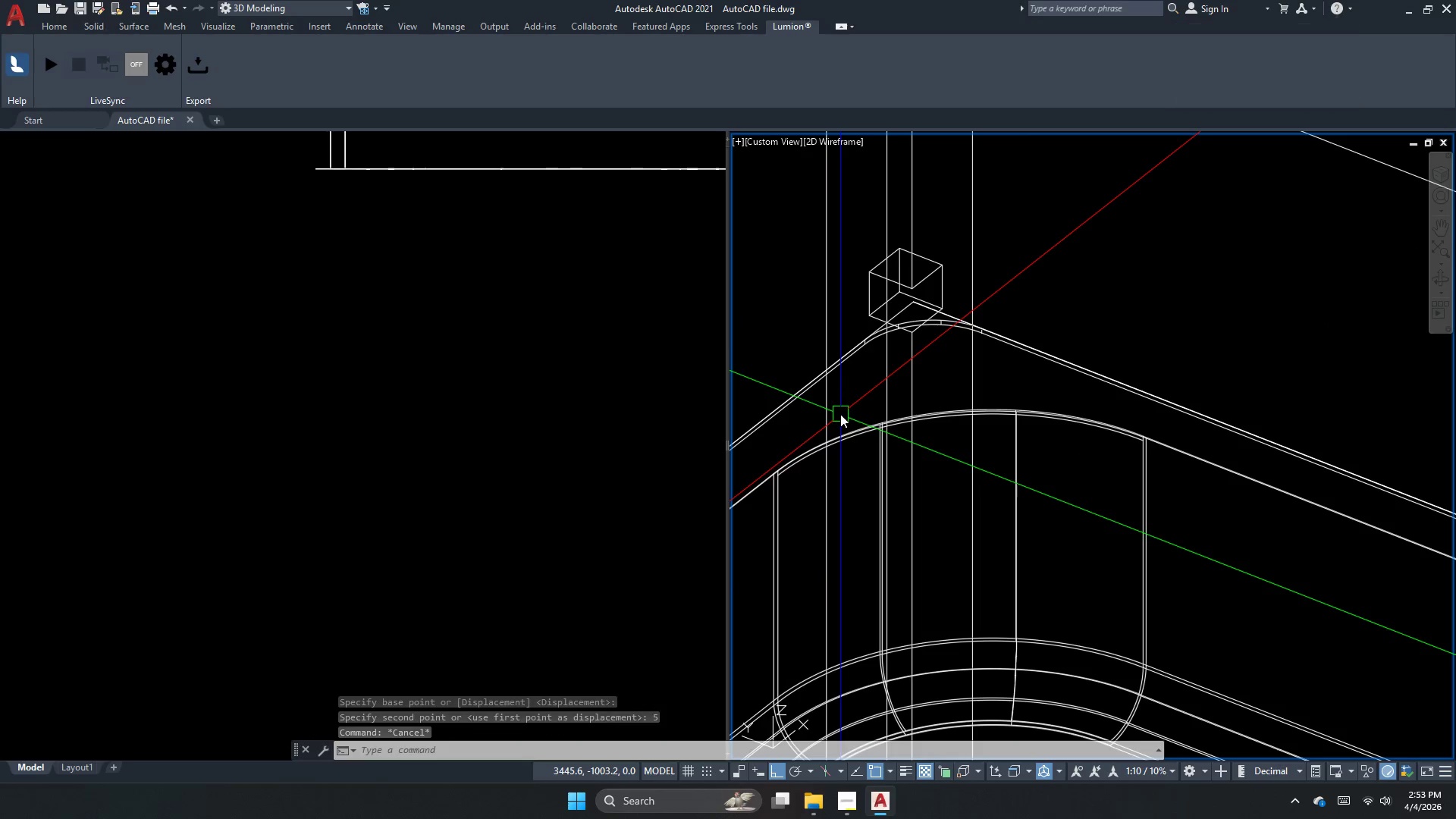 
key(Escape)
 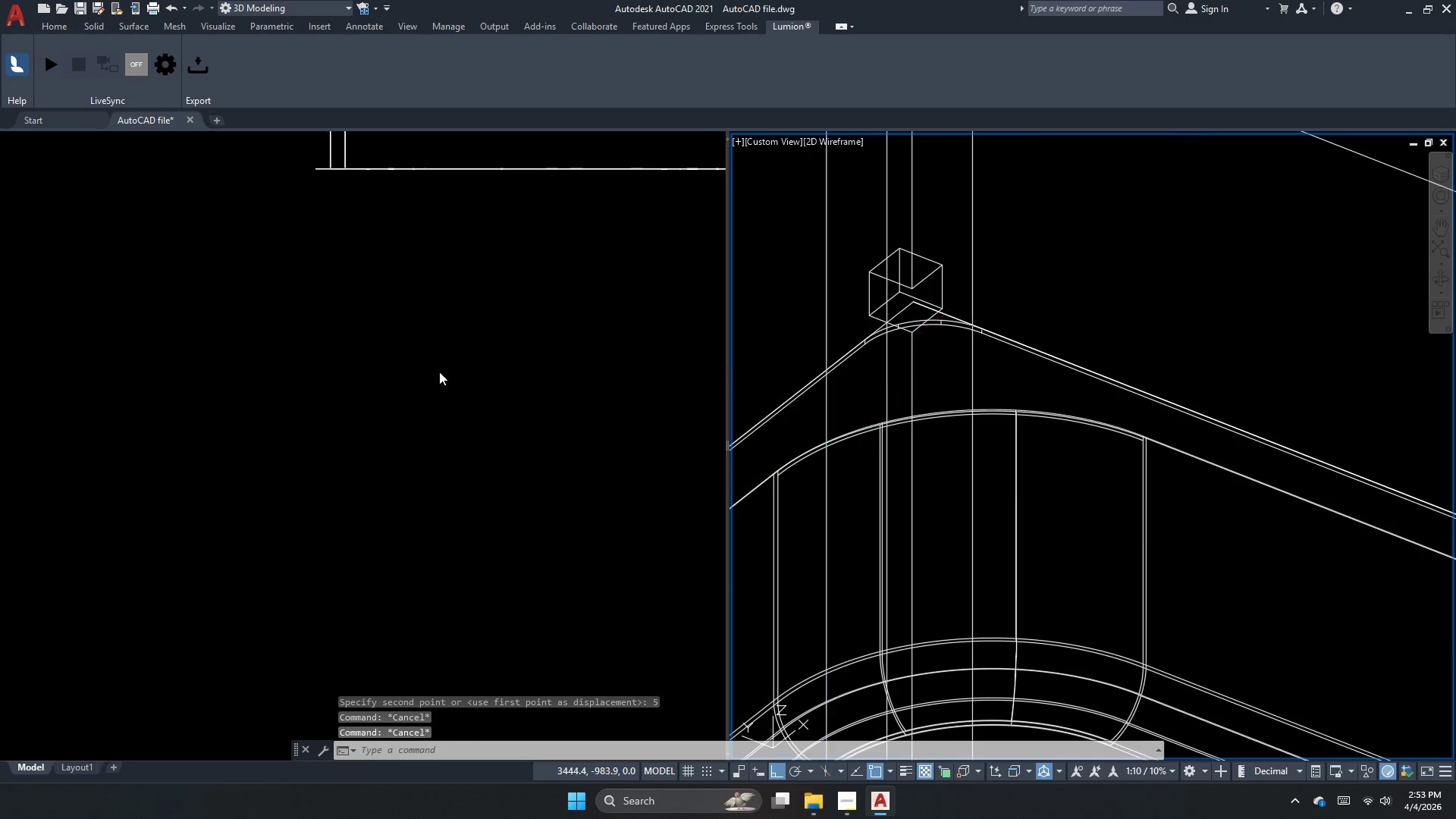 
left_click([383, 368])
 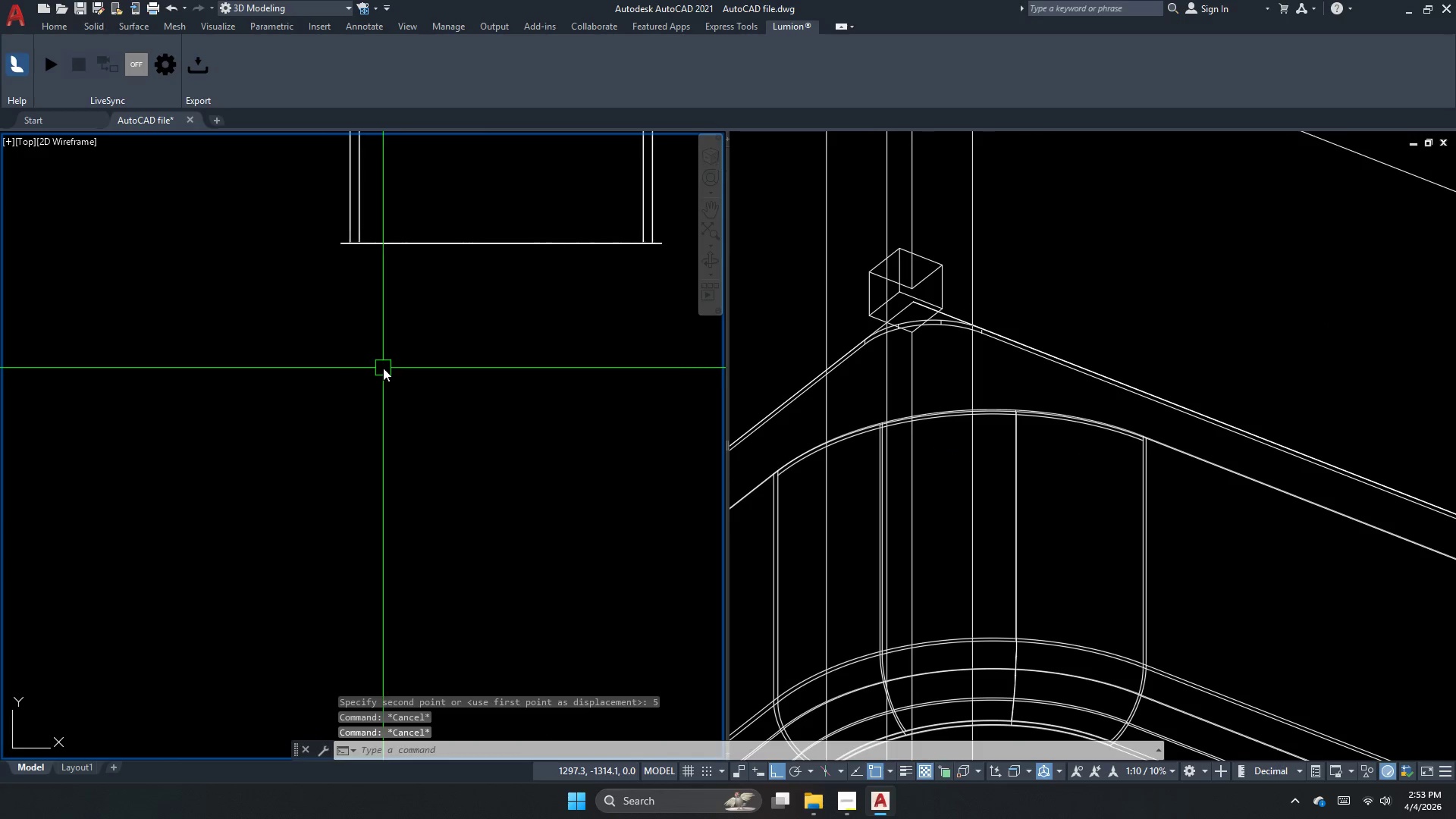 
scroll: coordinate [383, 368], scroll_direction: down, amount: 4.0
 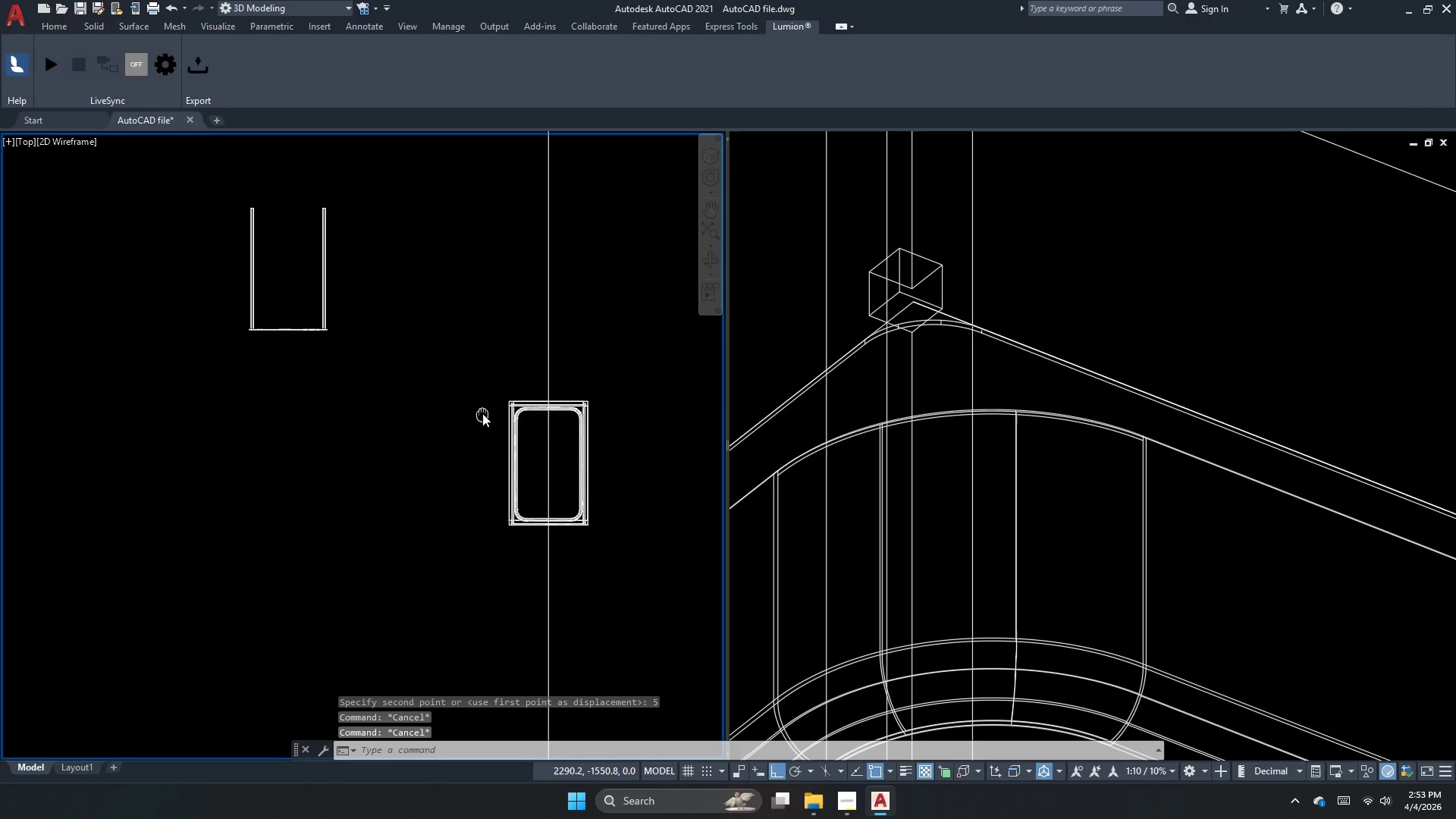 
scroll: coordinate [455, 419], scroll_direction: up, amount: 7.0
 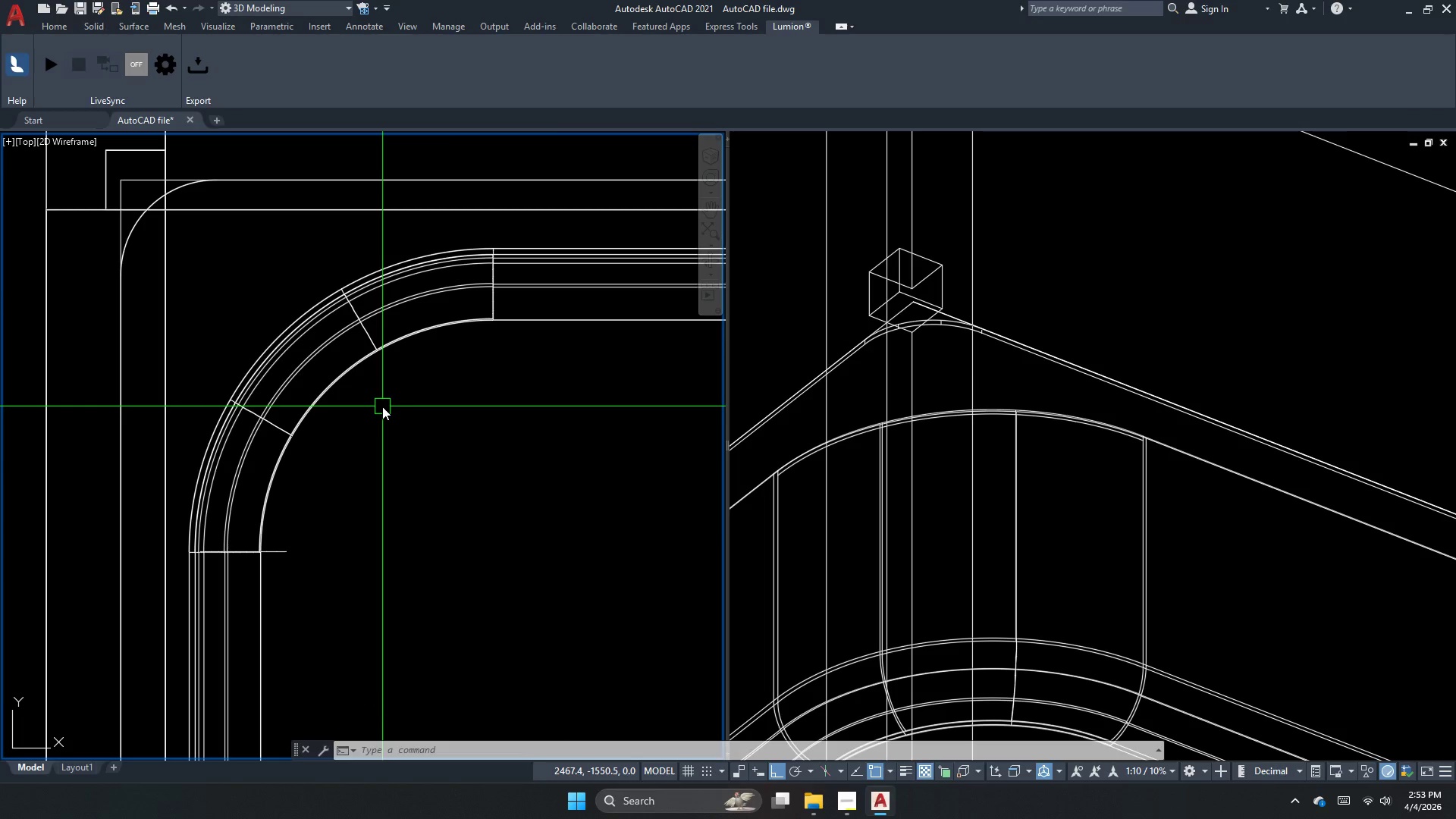 
wait(5.43)
 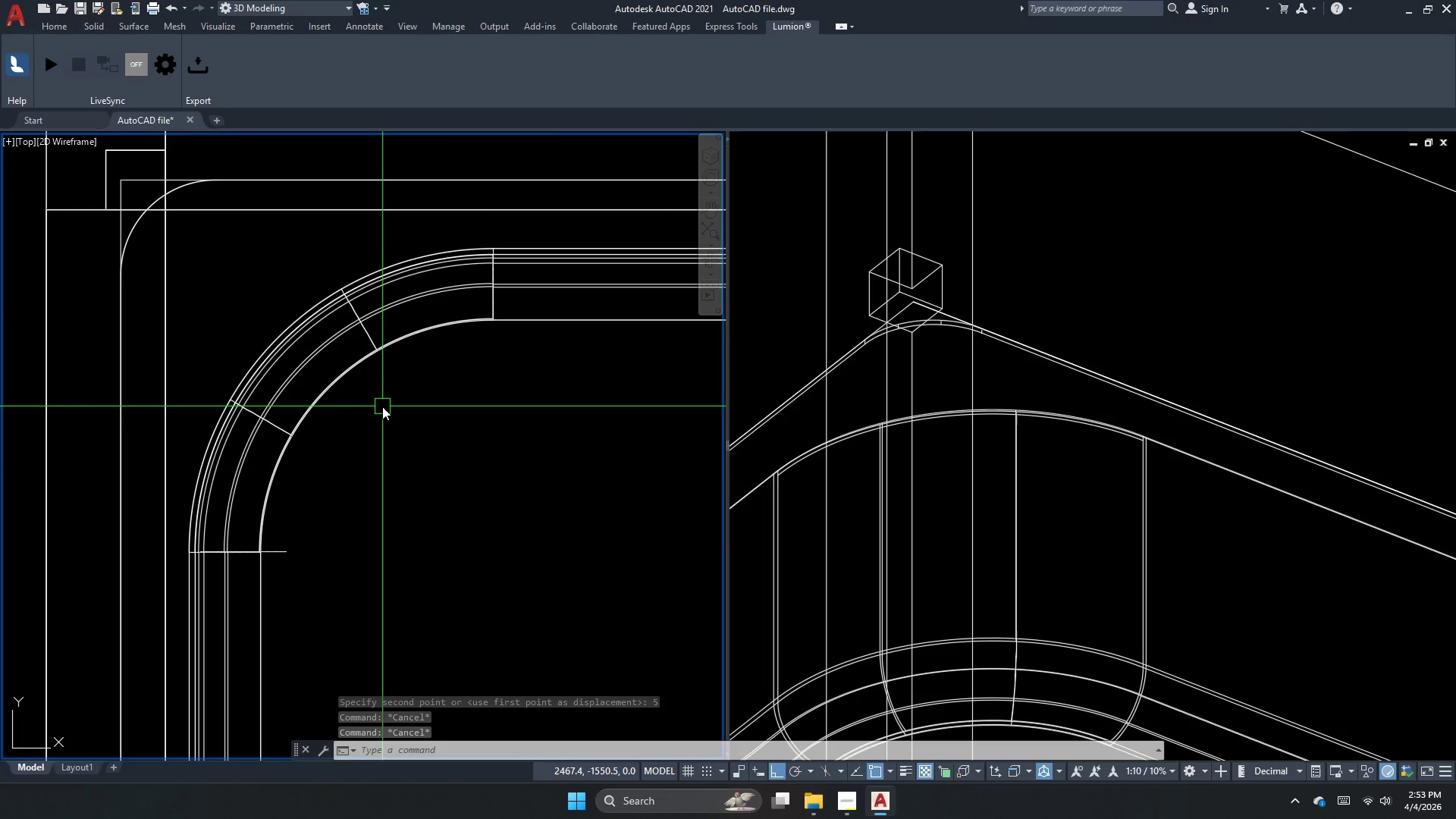 
scroll: coordinate [372, 427], scroll_direction: down, amount: 4.0
 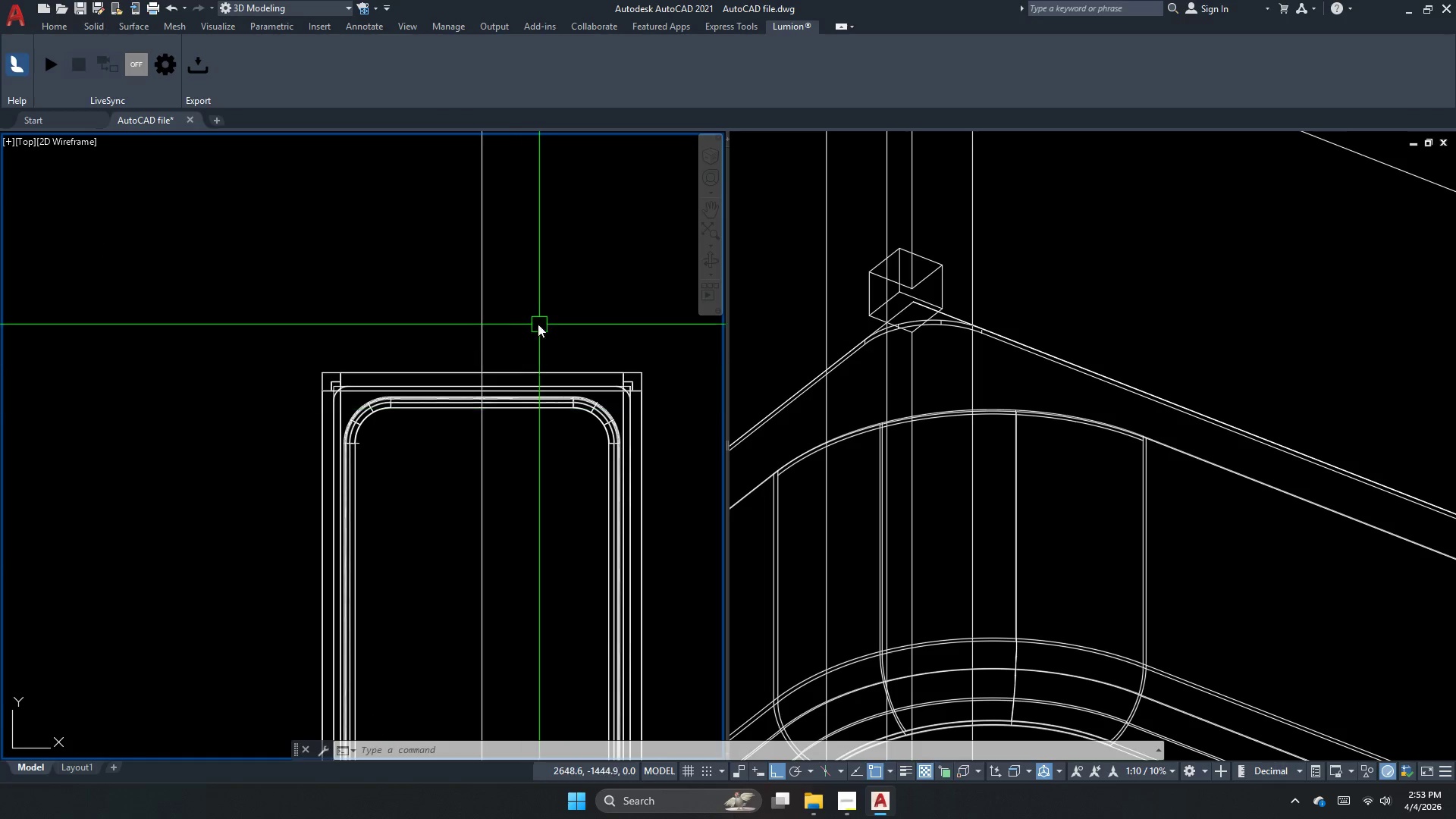 
left_click_drag(start_coordinate=[535, 323], to_coordinate=[531, 320])
 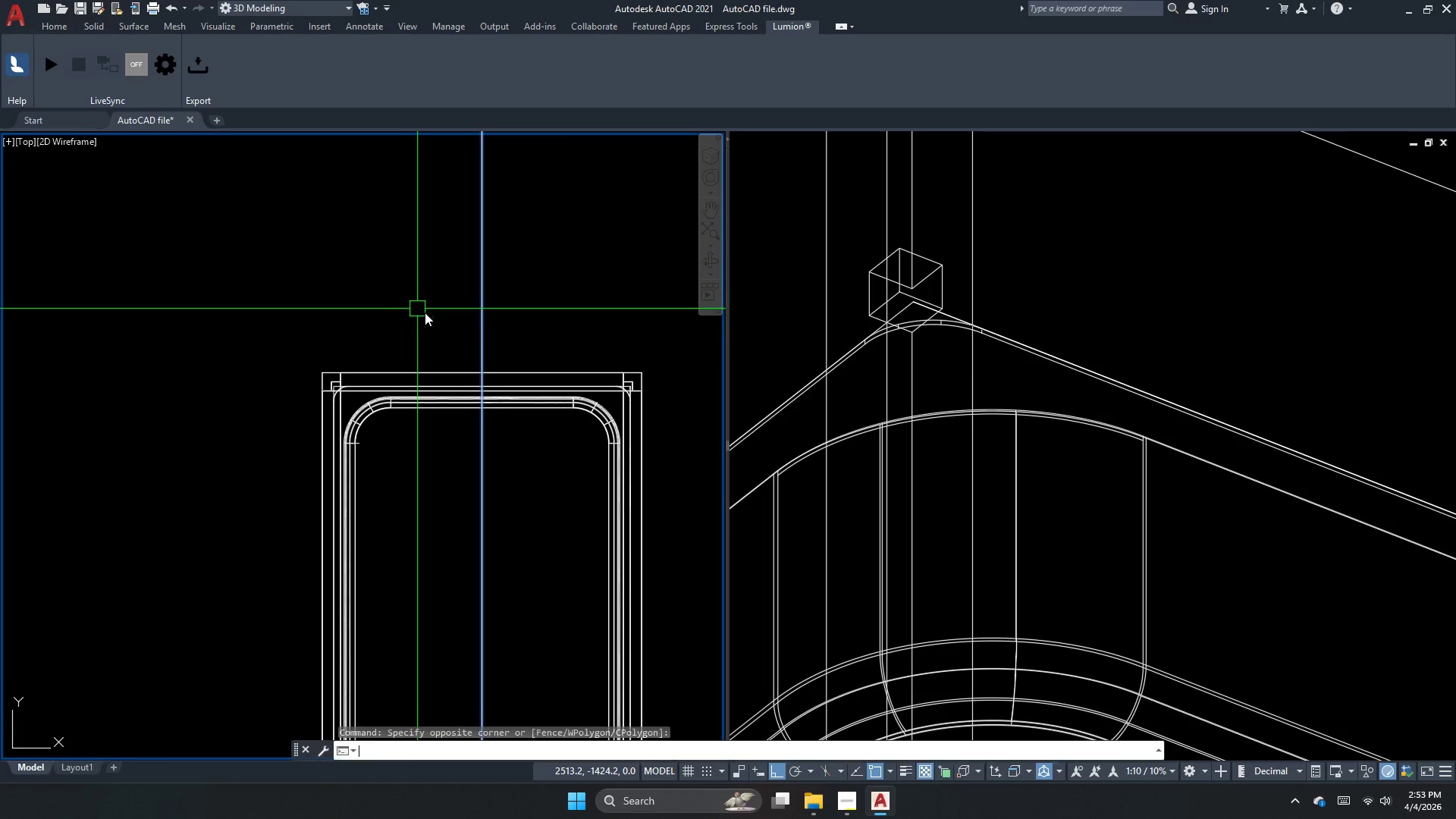 
key(Space)
 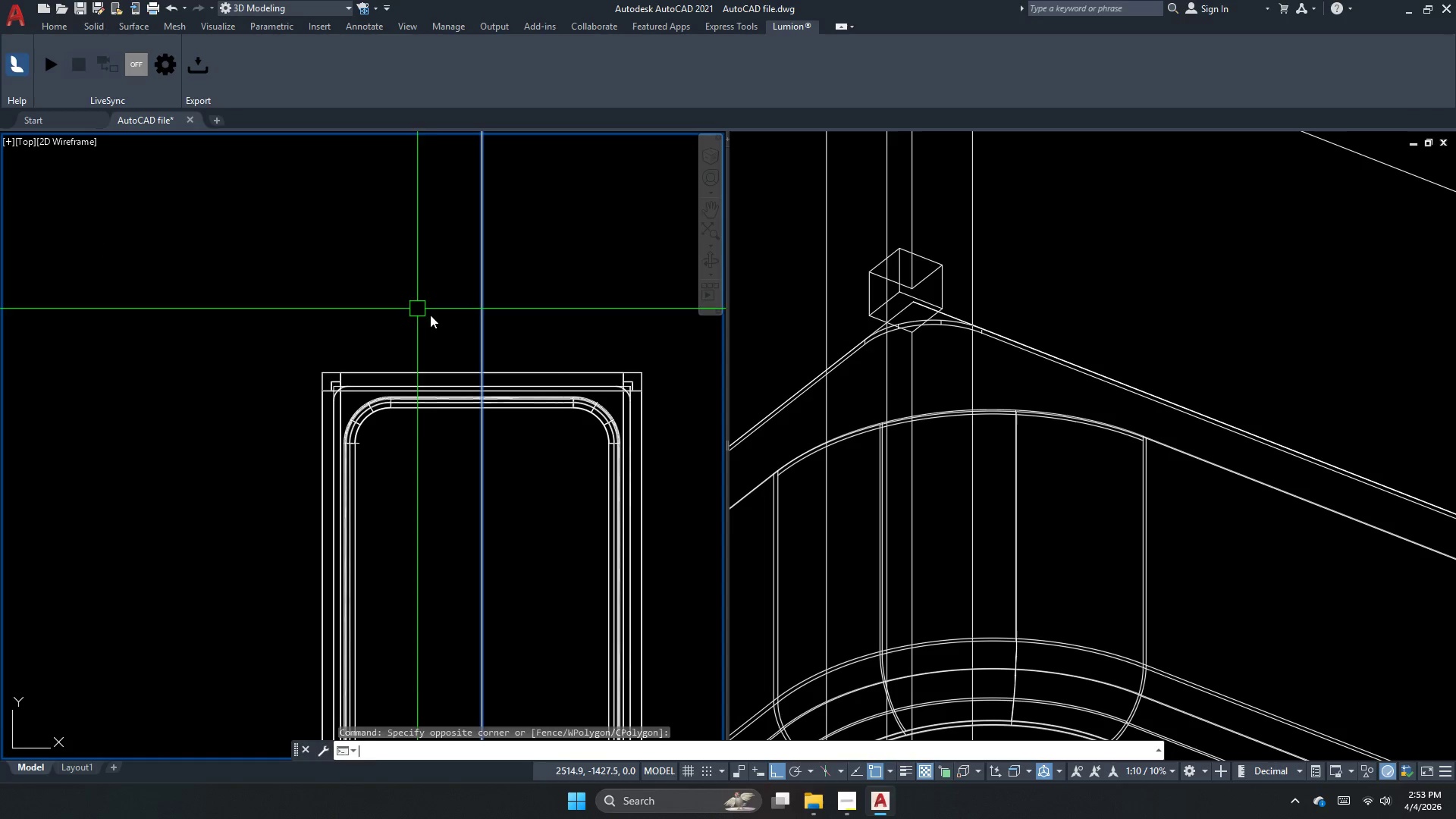 
key(E)
 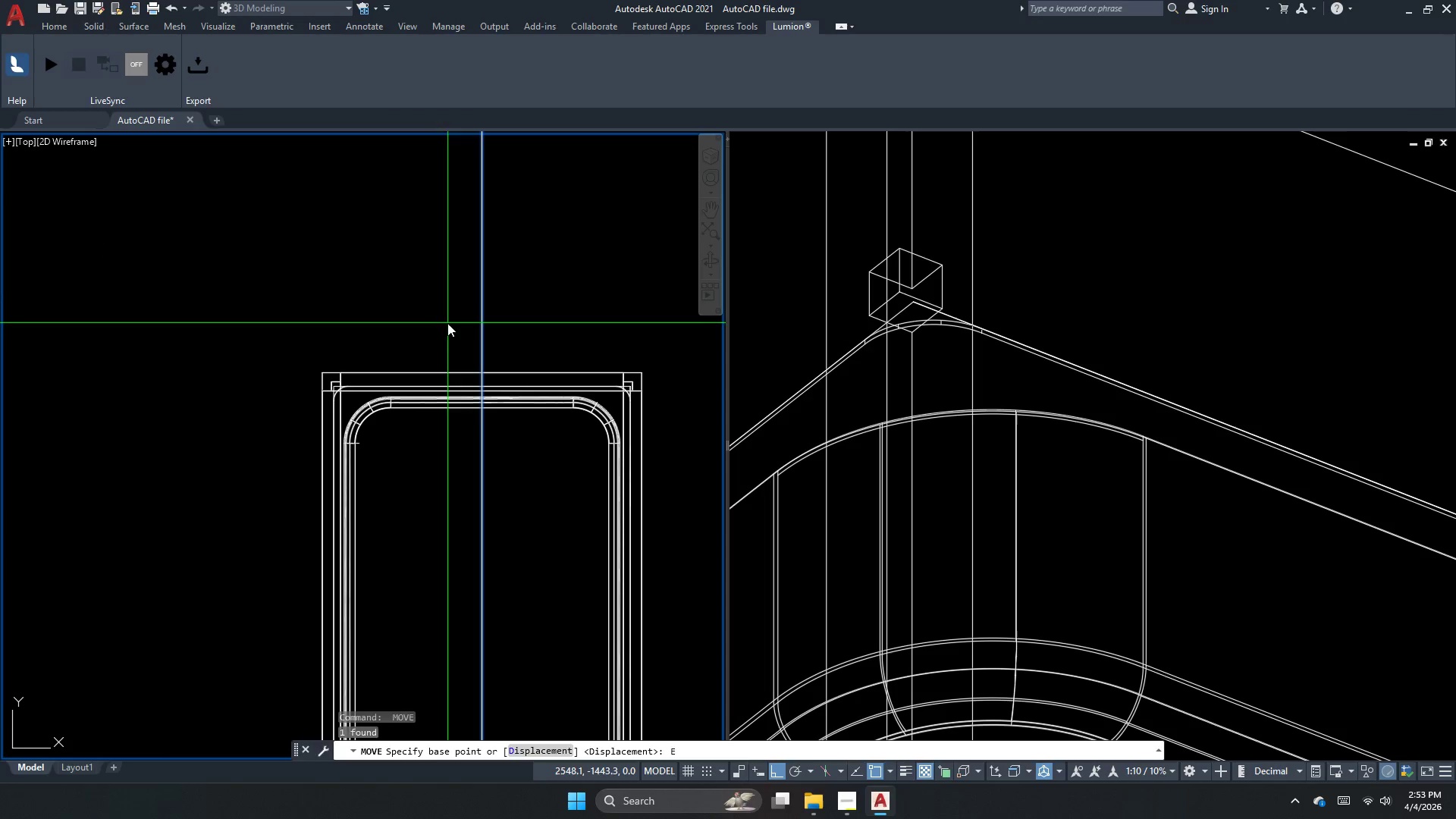 
key(Escape)
 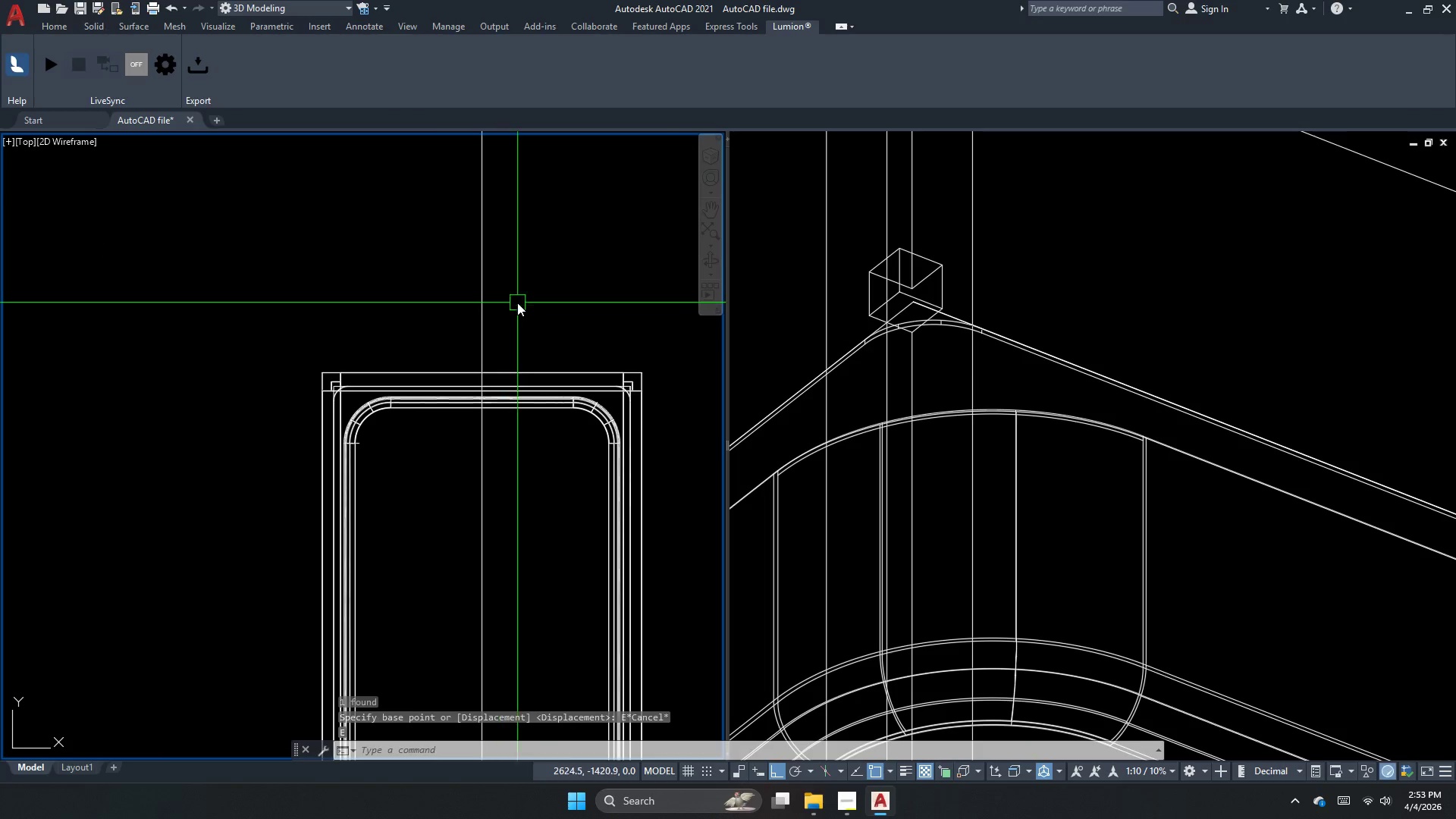 
left_click_drag(start_coordinate=[517, 303], to_coordinate=[504, 308])
 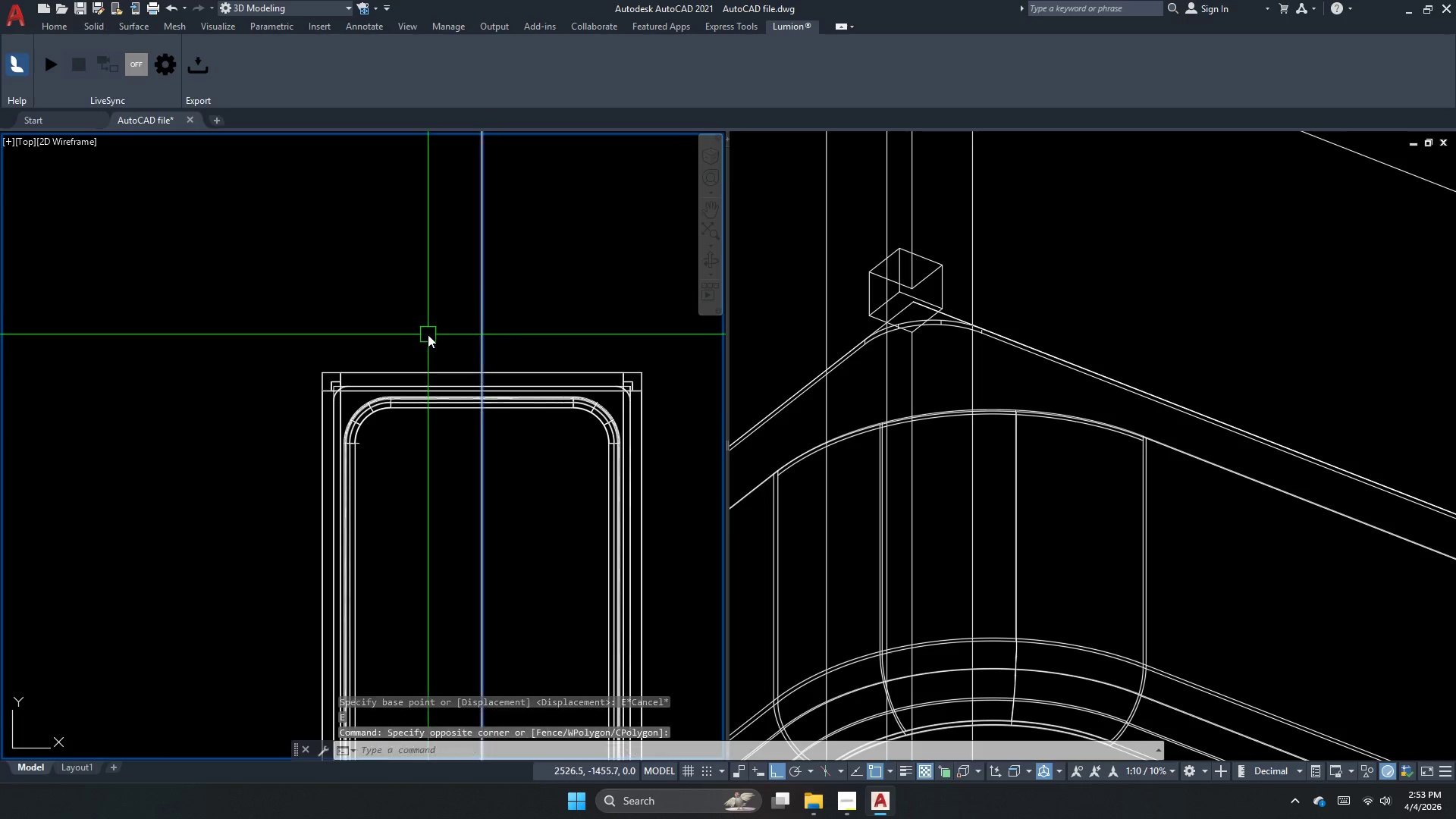 
key(E)
 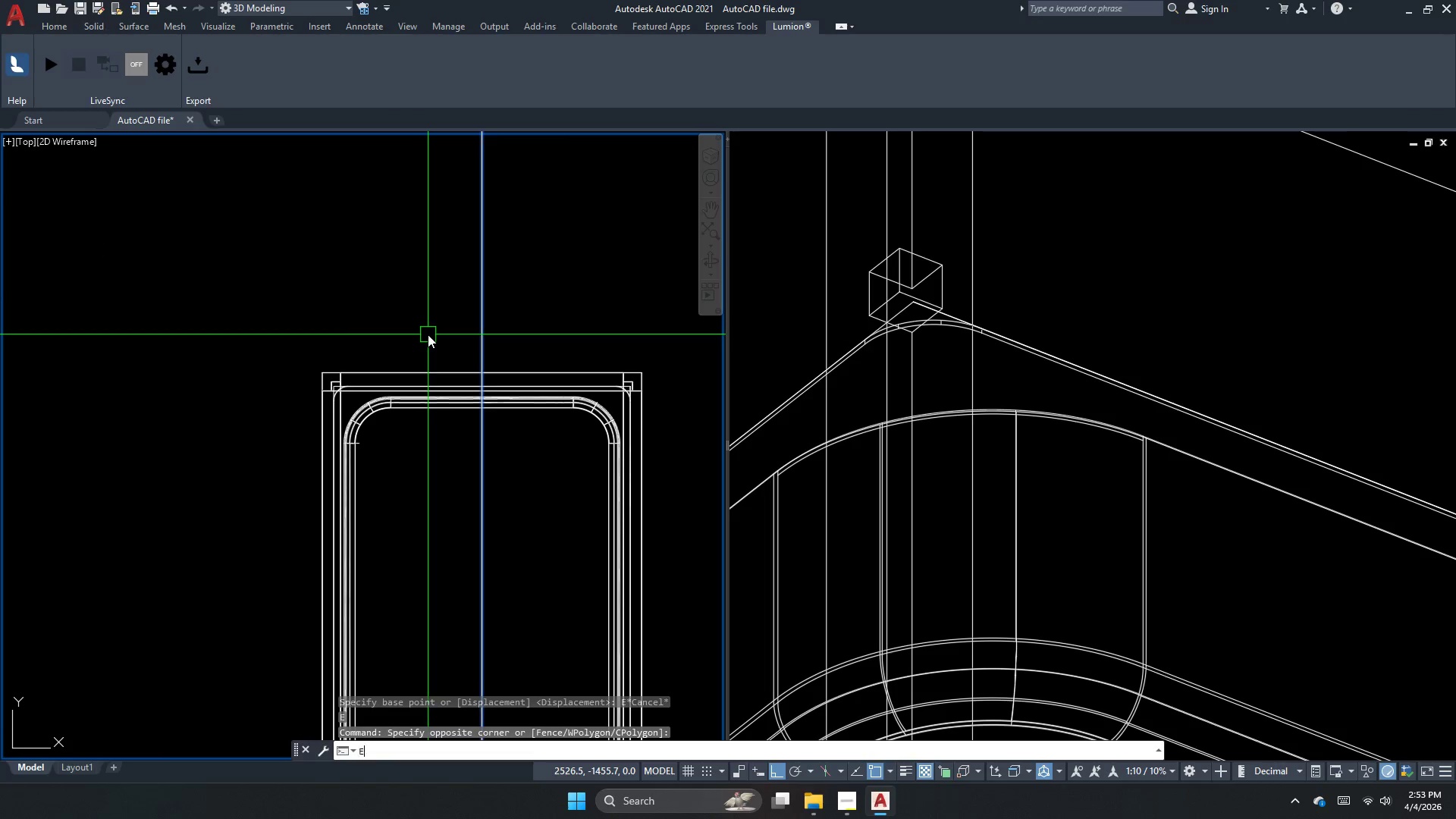 
key(Space)
 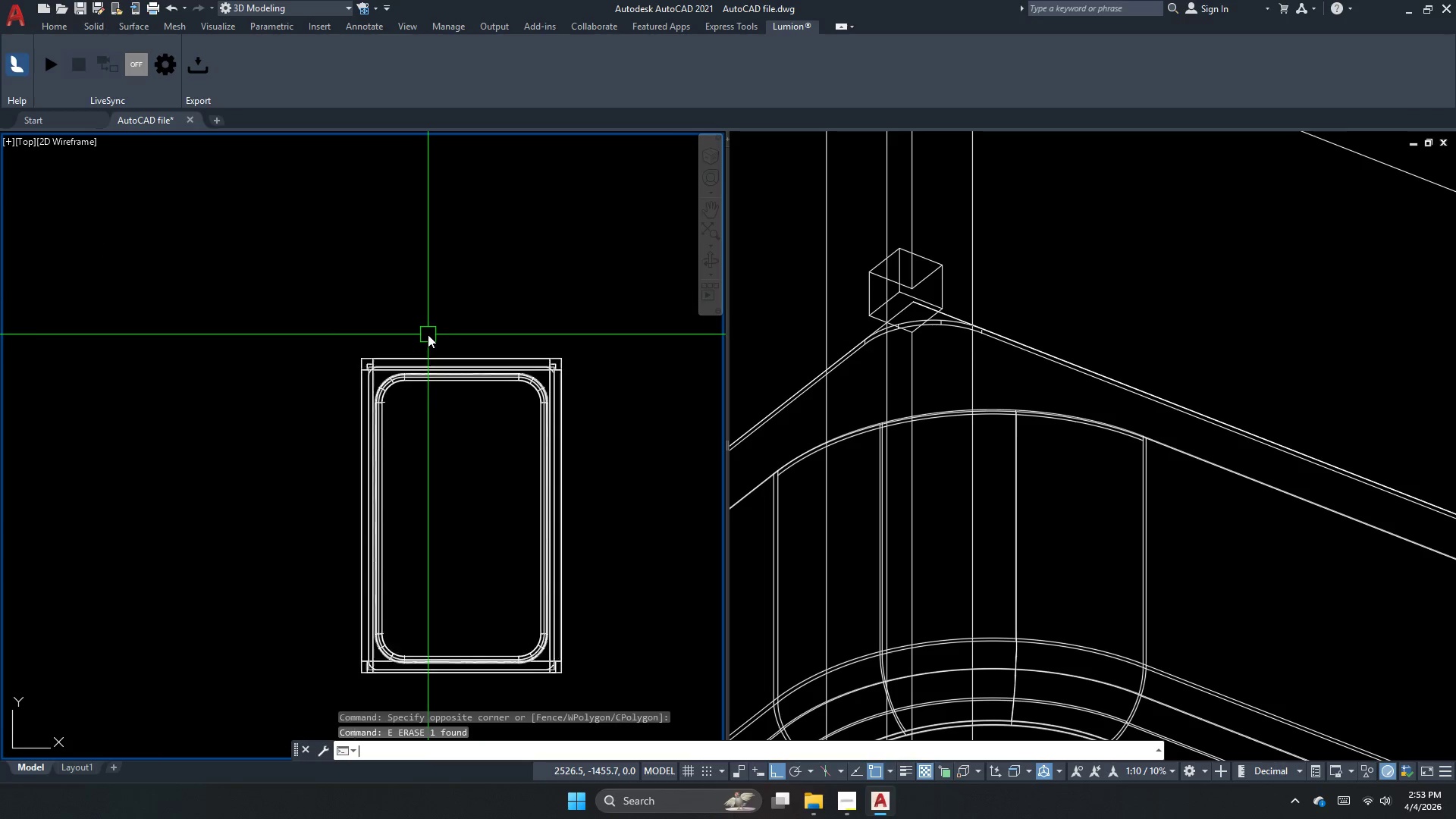 
scroll: coordinate [1014, 346], scroll_direction: down, amount: 7.0
 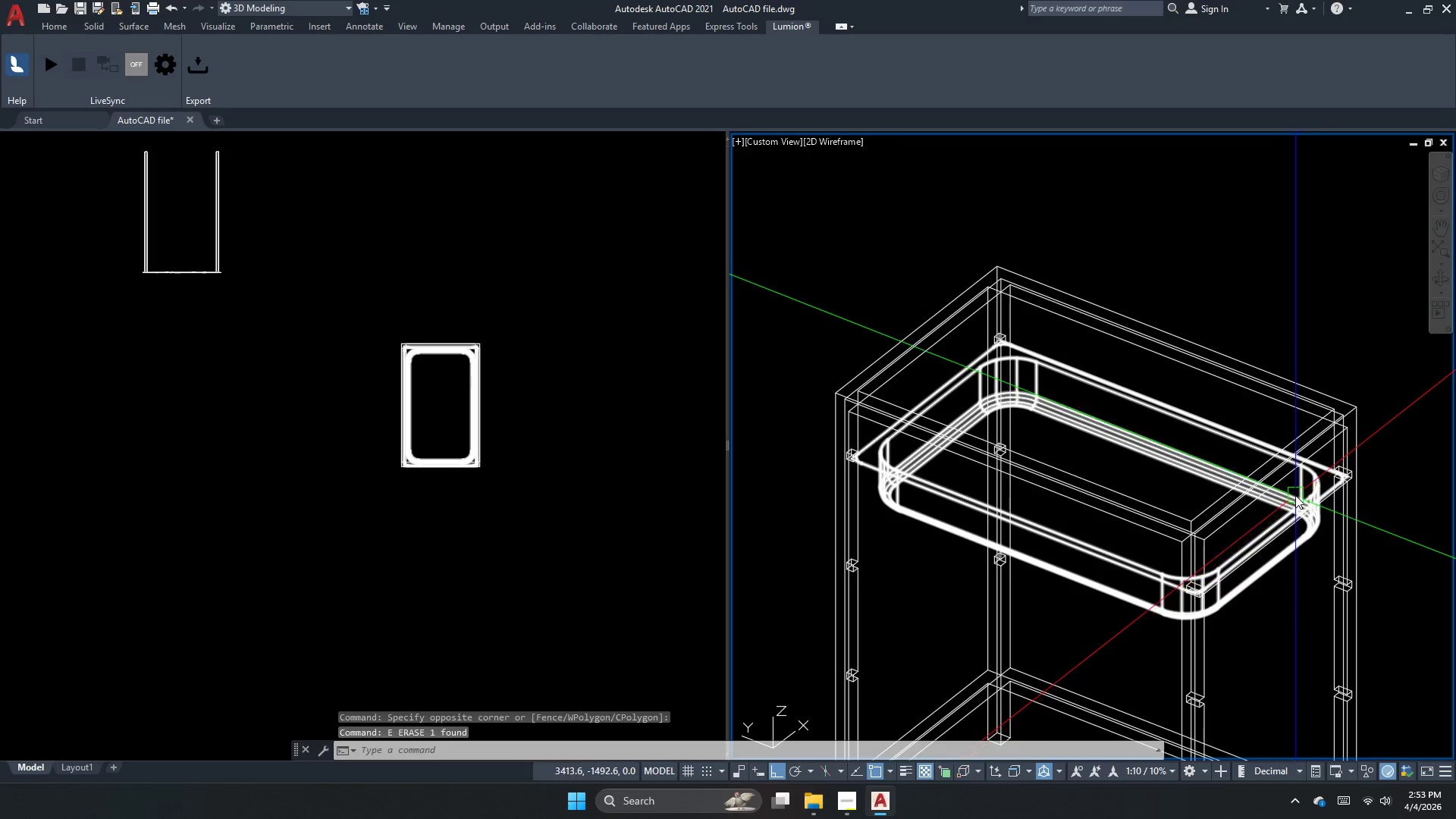 
key(Escape)
 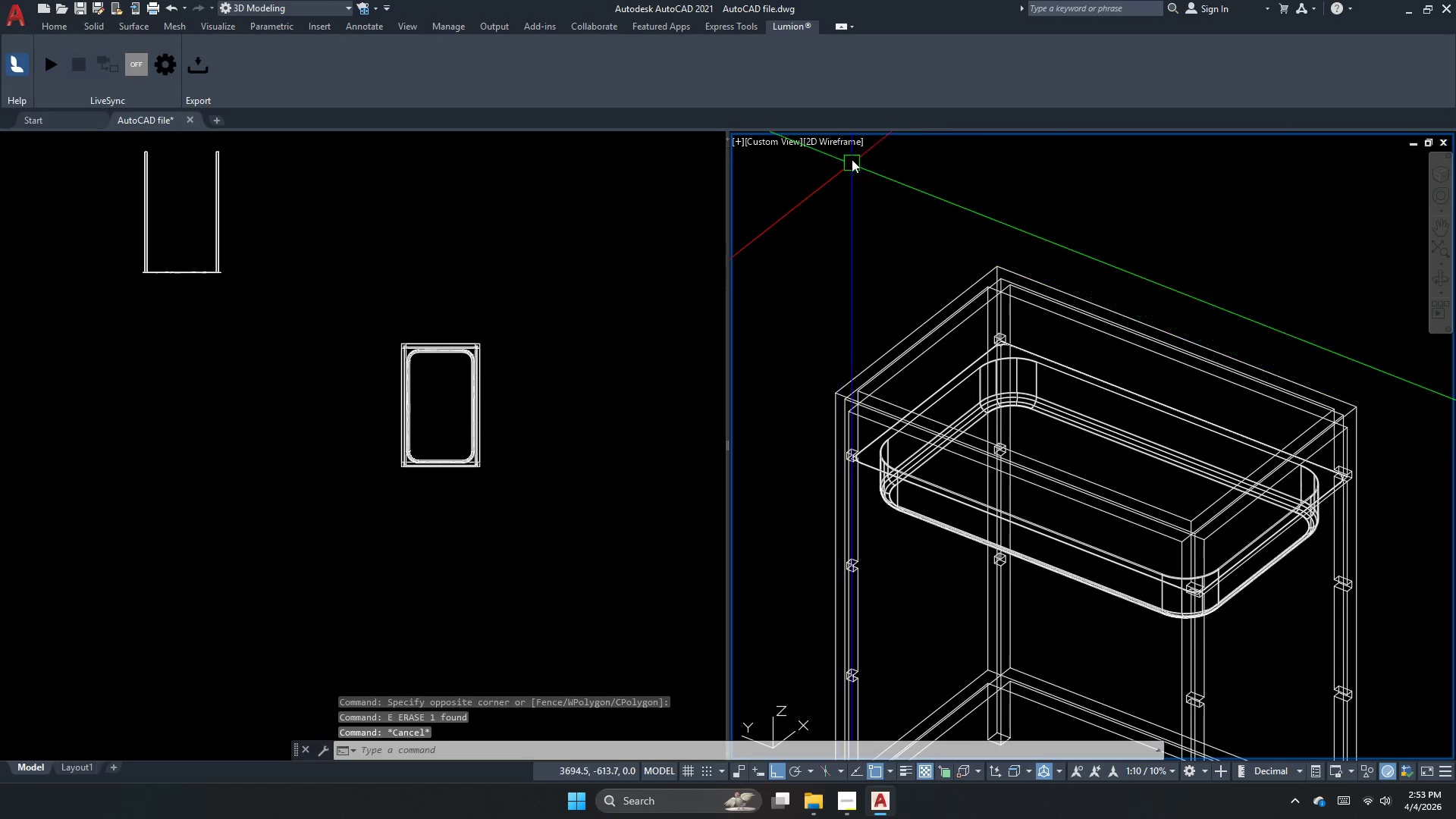 
left_click([850, 155])
 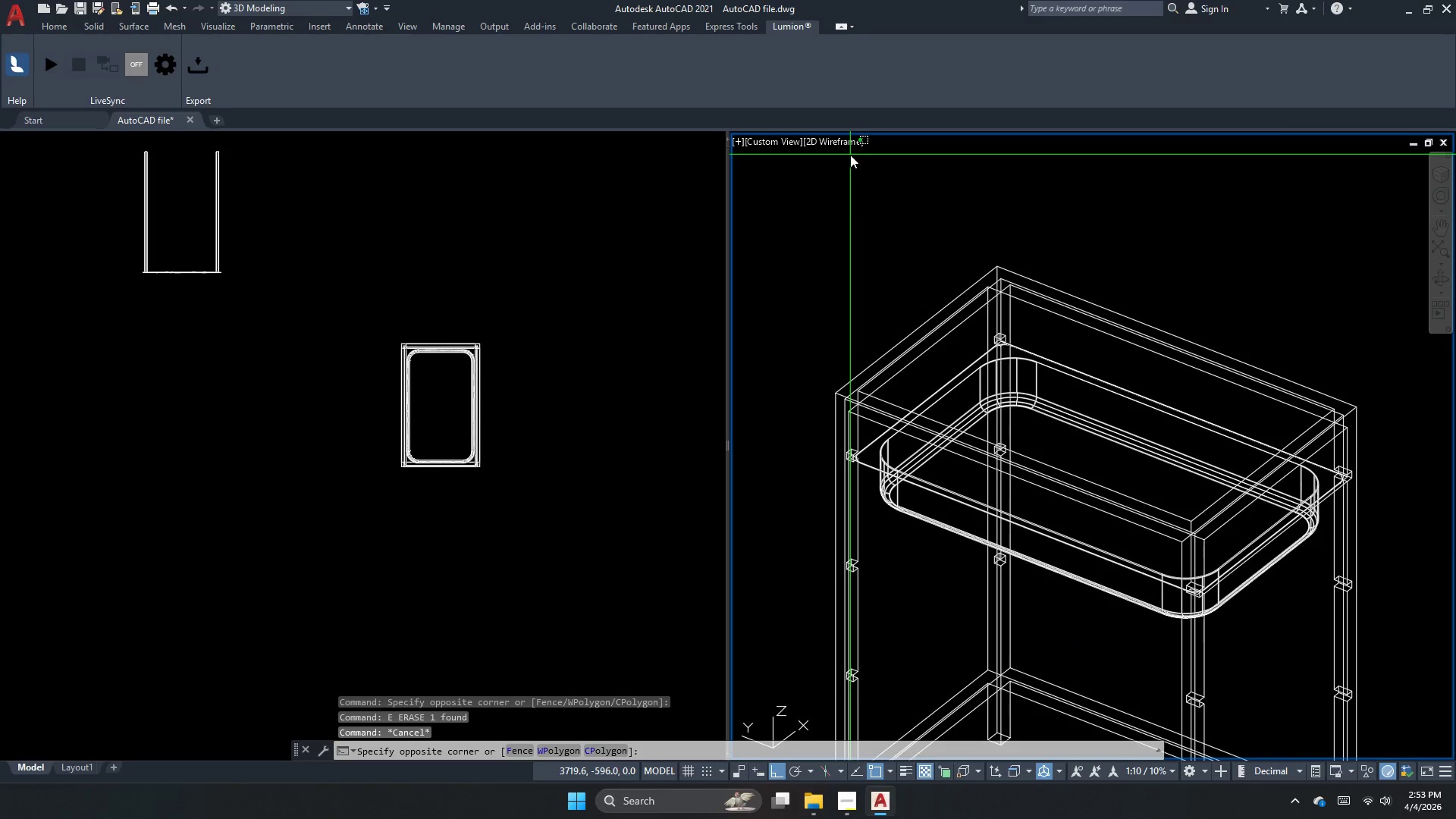 
key(Escape)
 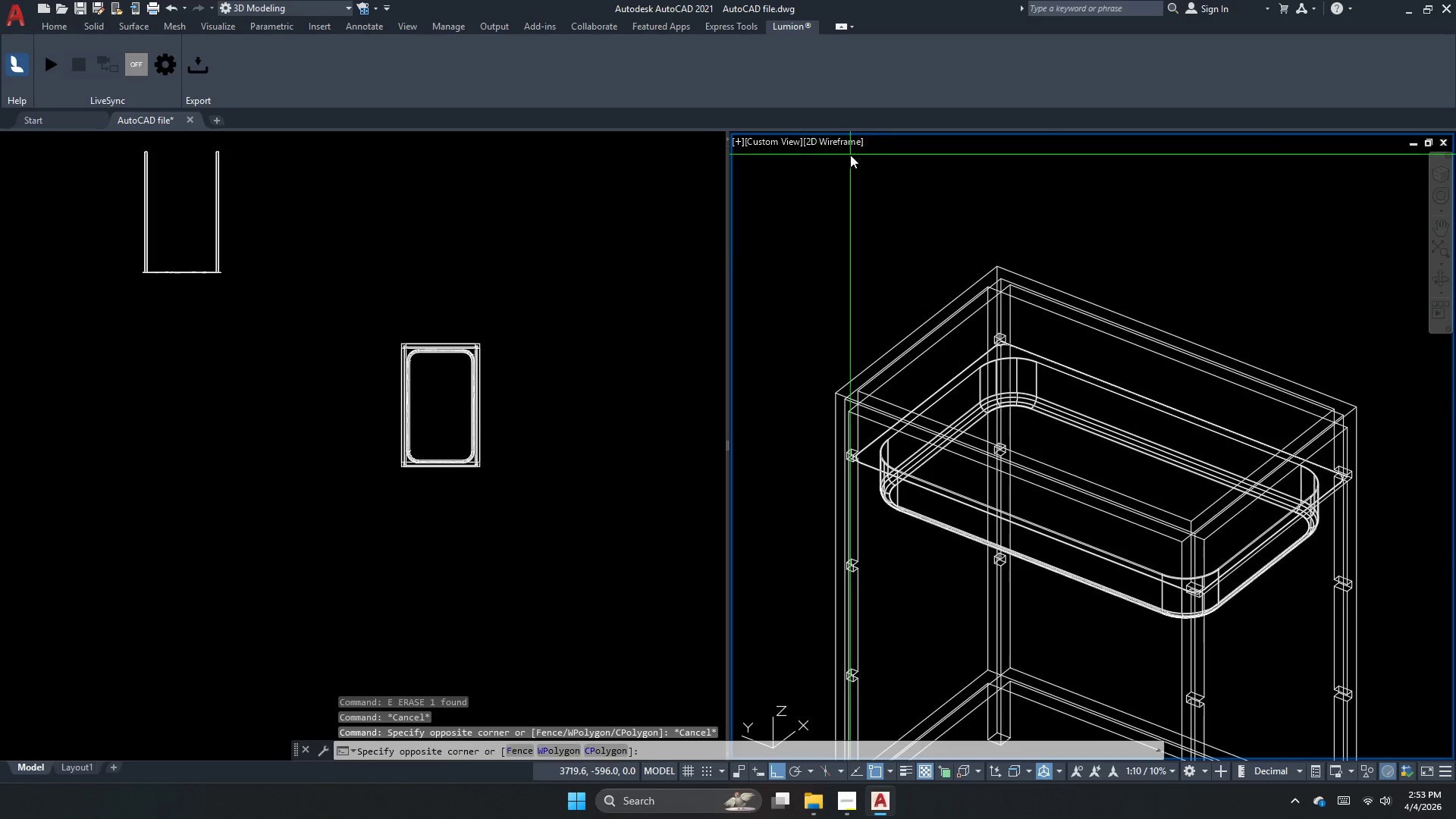 
left_click_drag(start_coordinate=[850, 155], to_coordinate=[853, 146])
 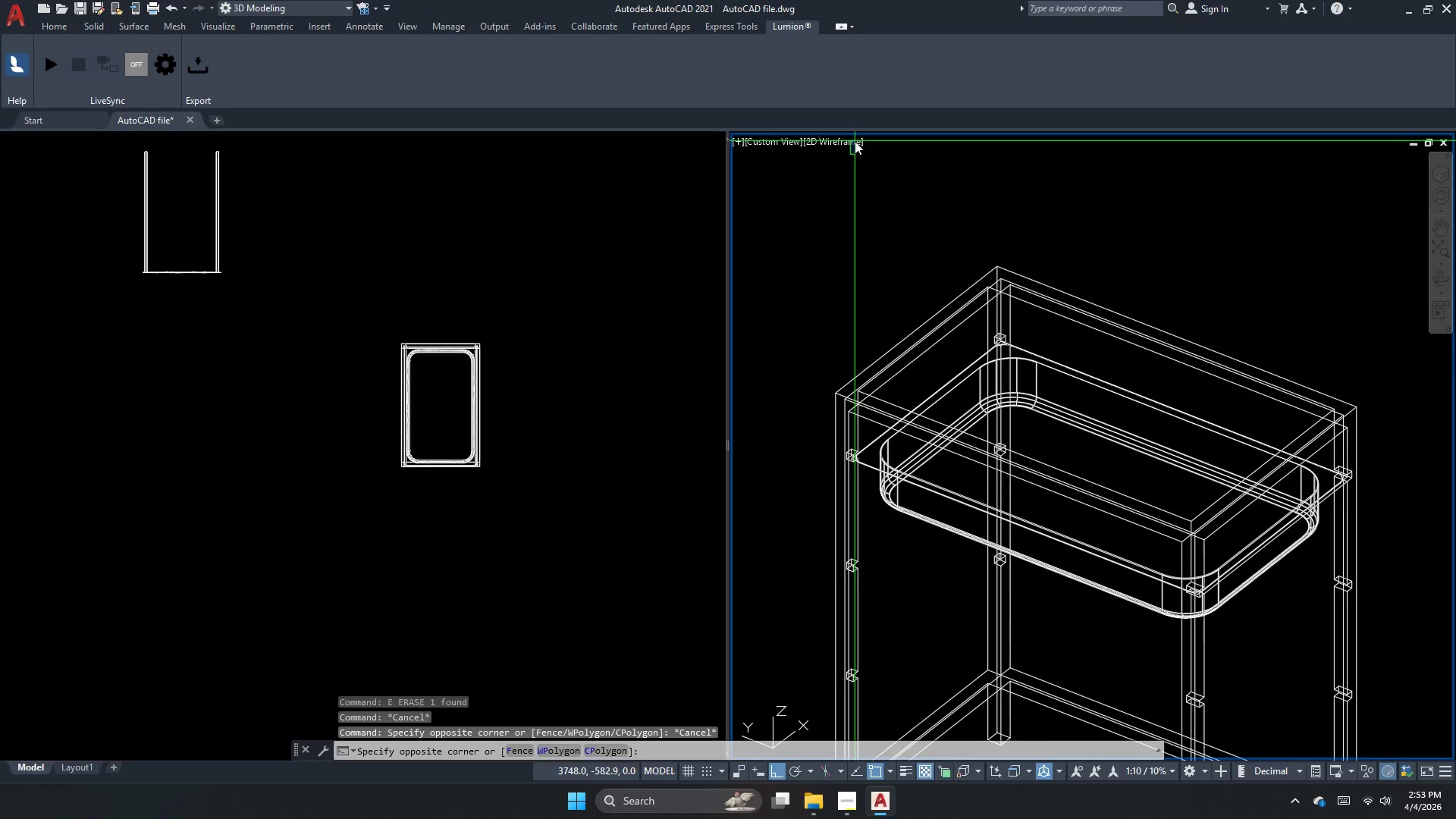 
key(Escape)
 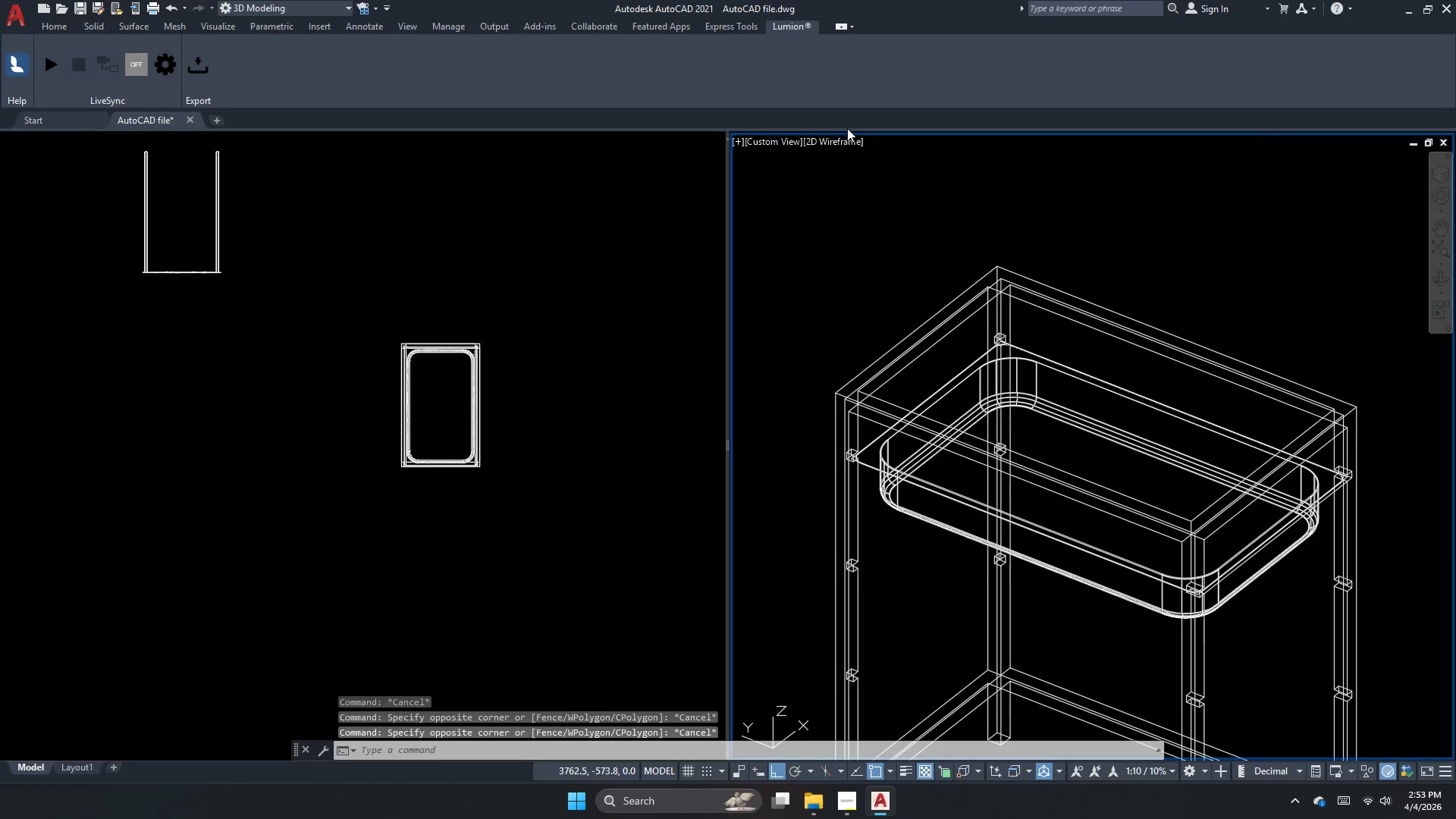 
left_click([841, 130])
 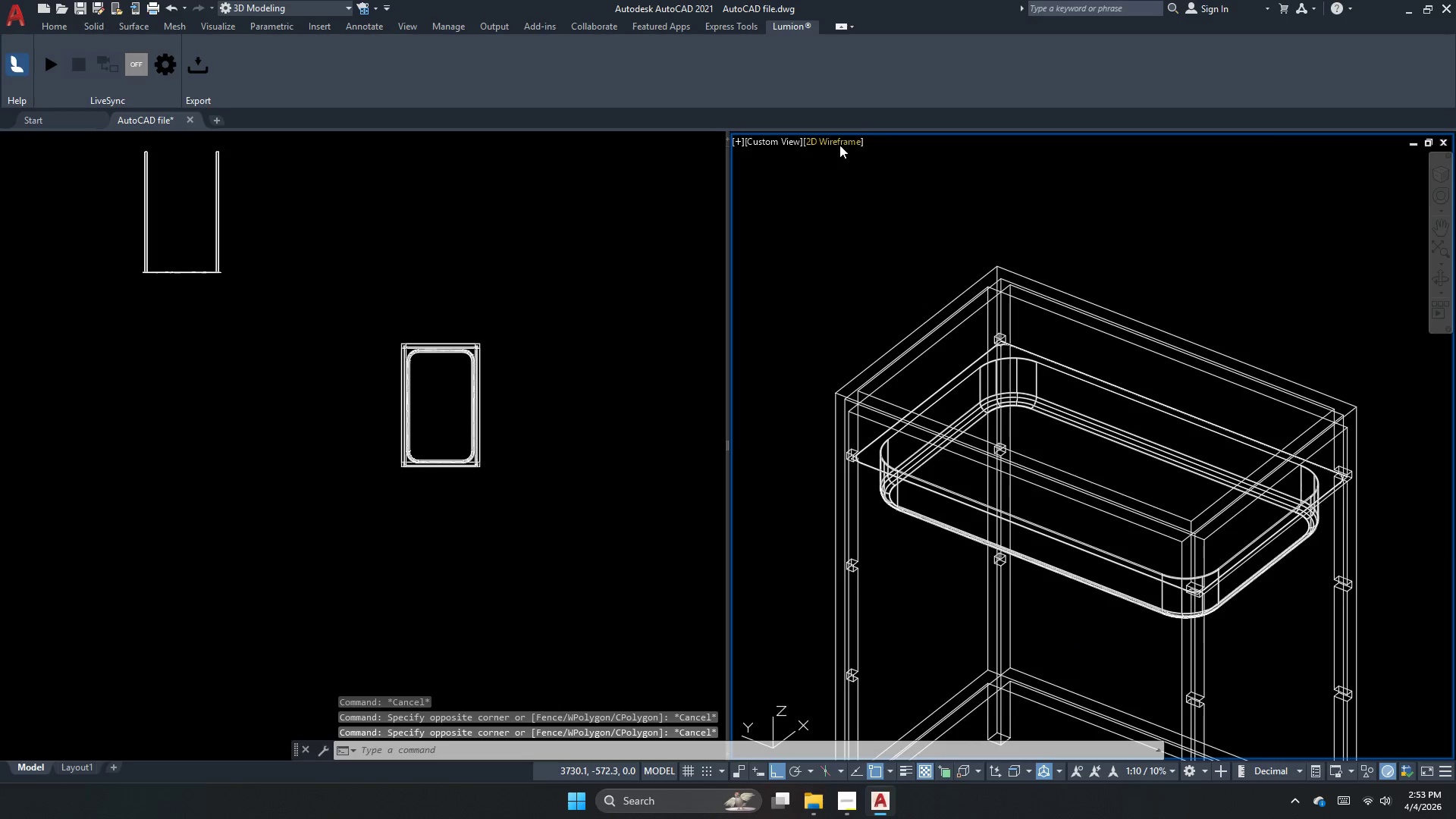 
left_click([838, 145])
 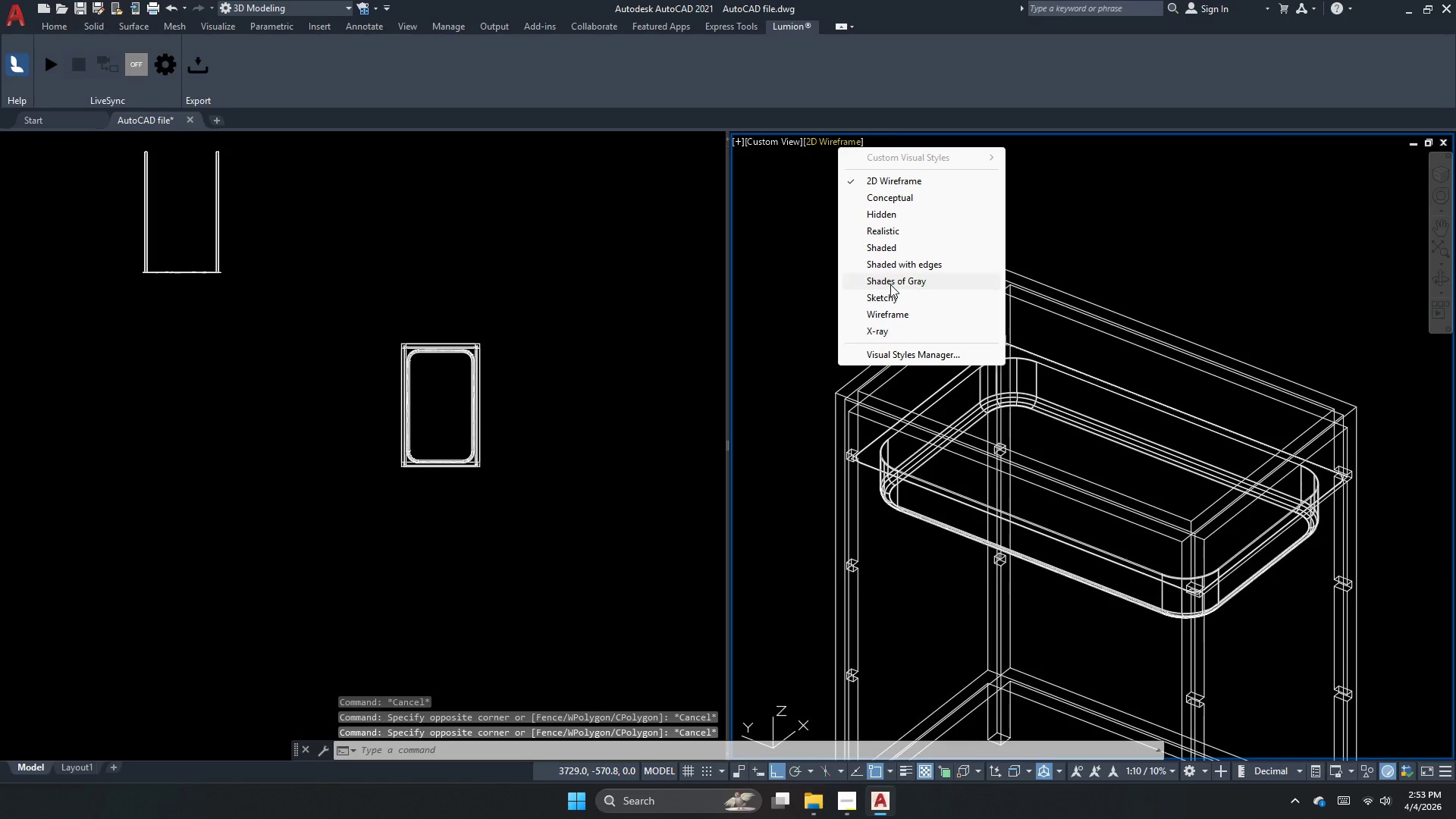 
left_click([890, 284])
 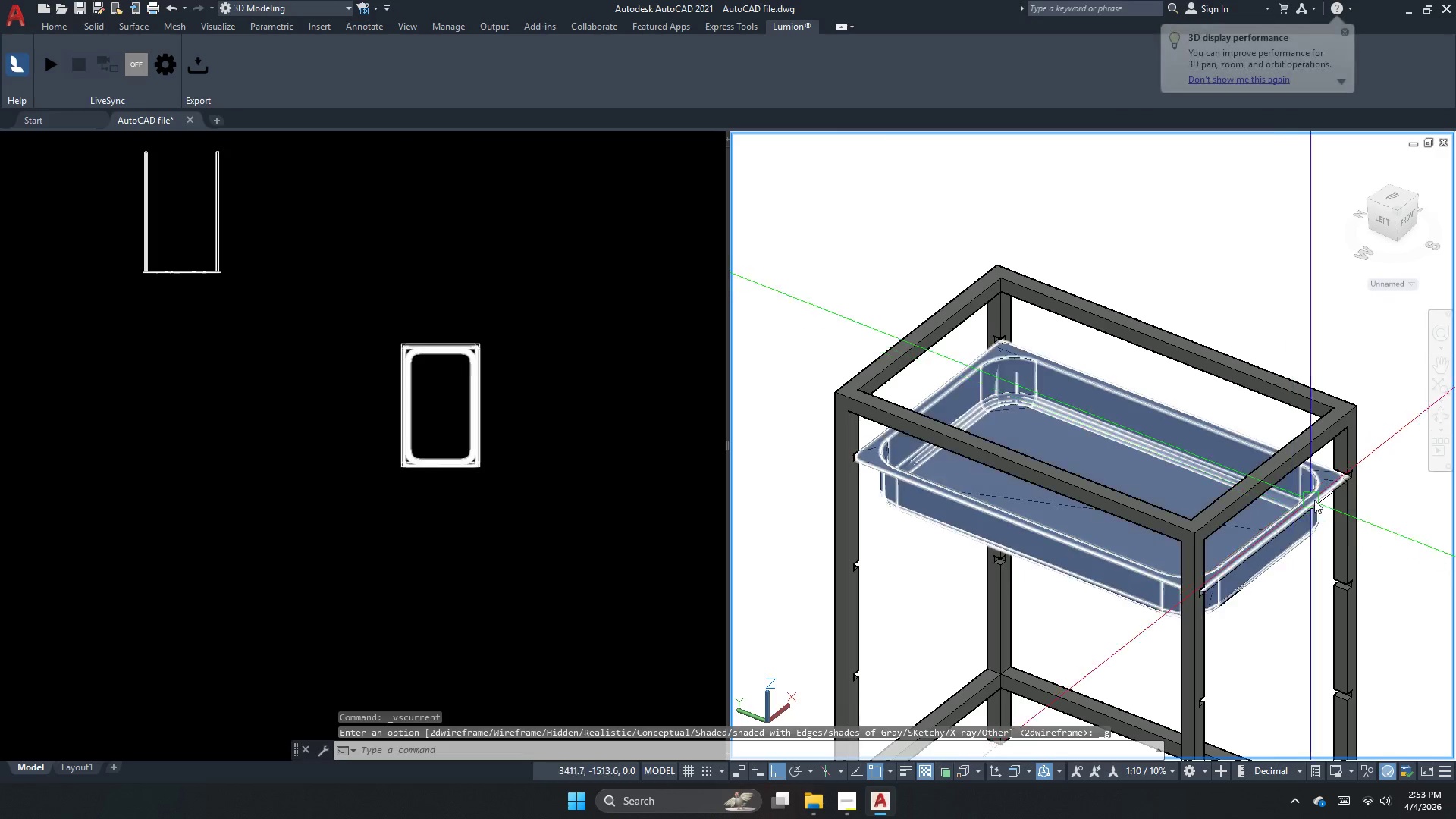 
scroll: coordinate [1337, 497], scroll_direction: up, amount: 3.0
 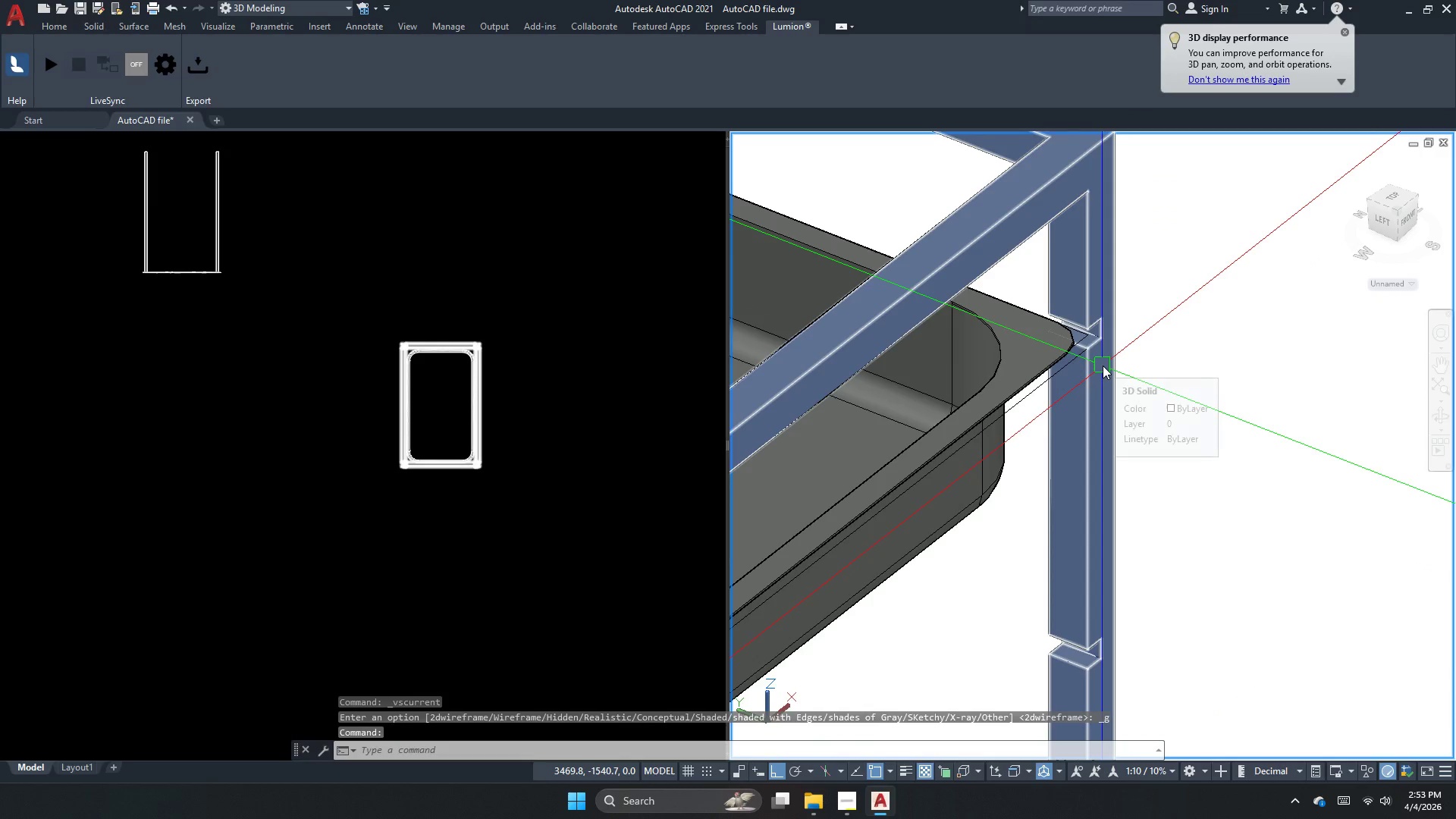 
scroll: coordinate [1112, 360], scroll_direction: down, amount: 2.0
 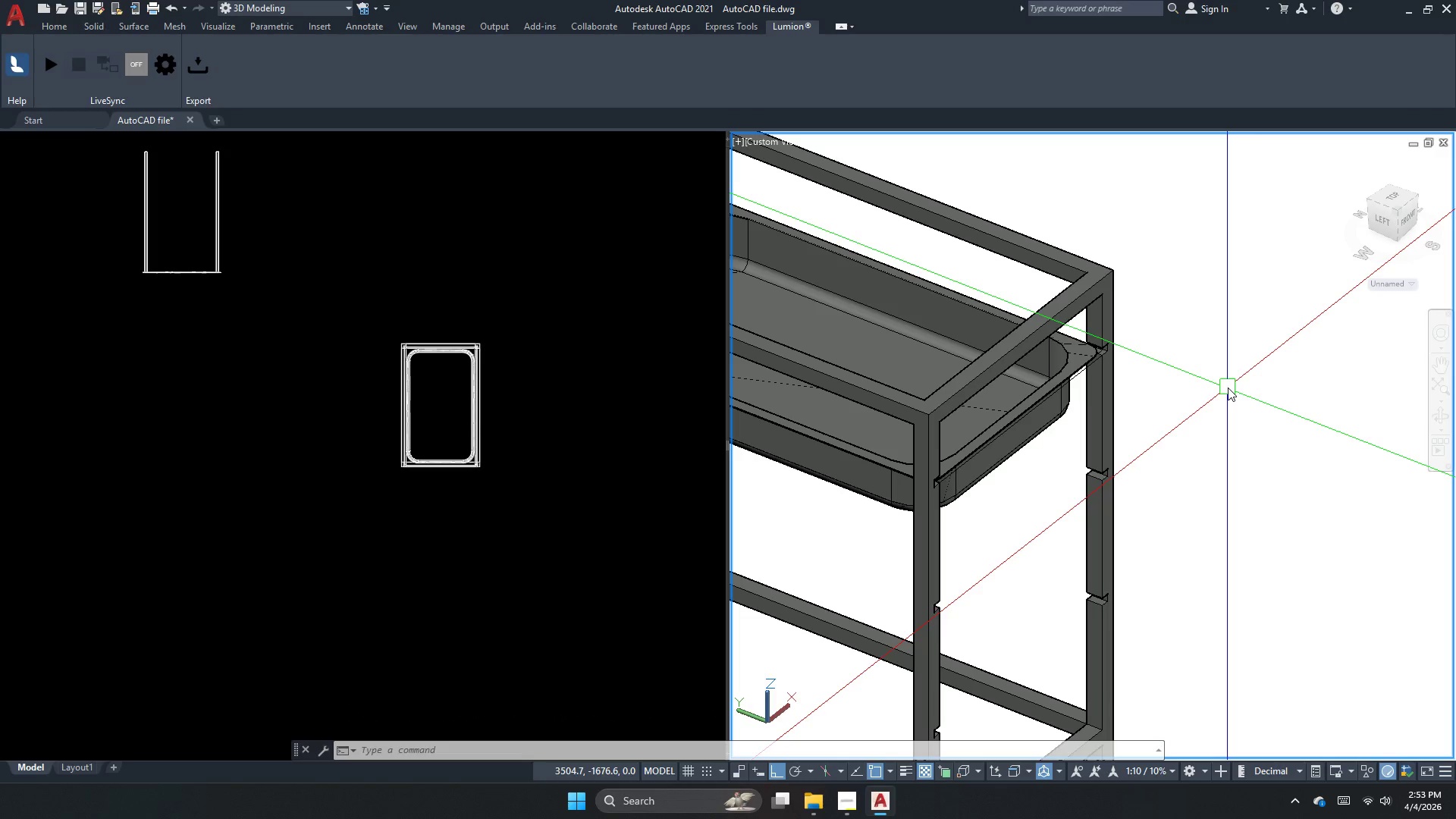 
wait(6.82)
 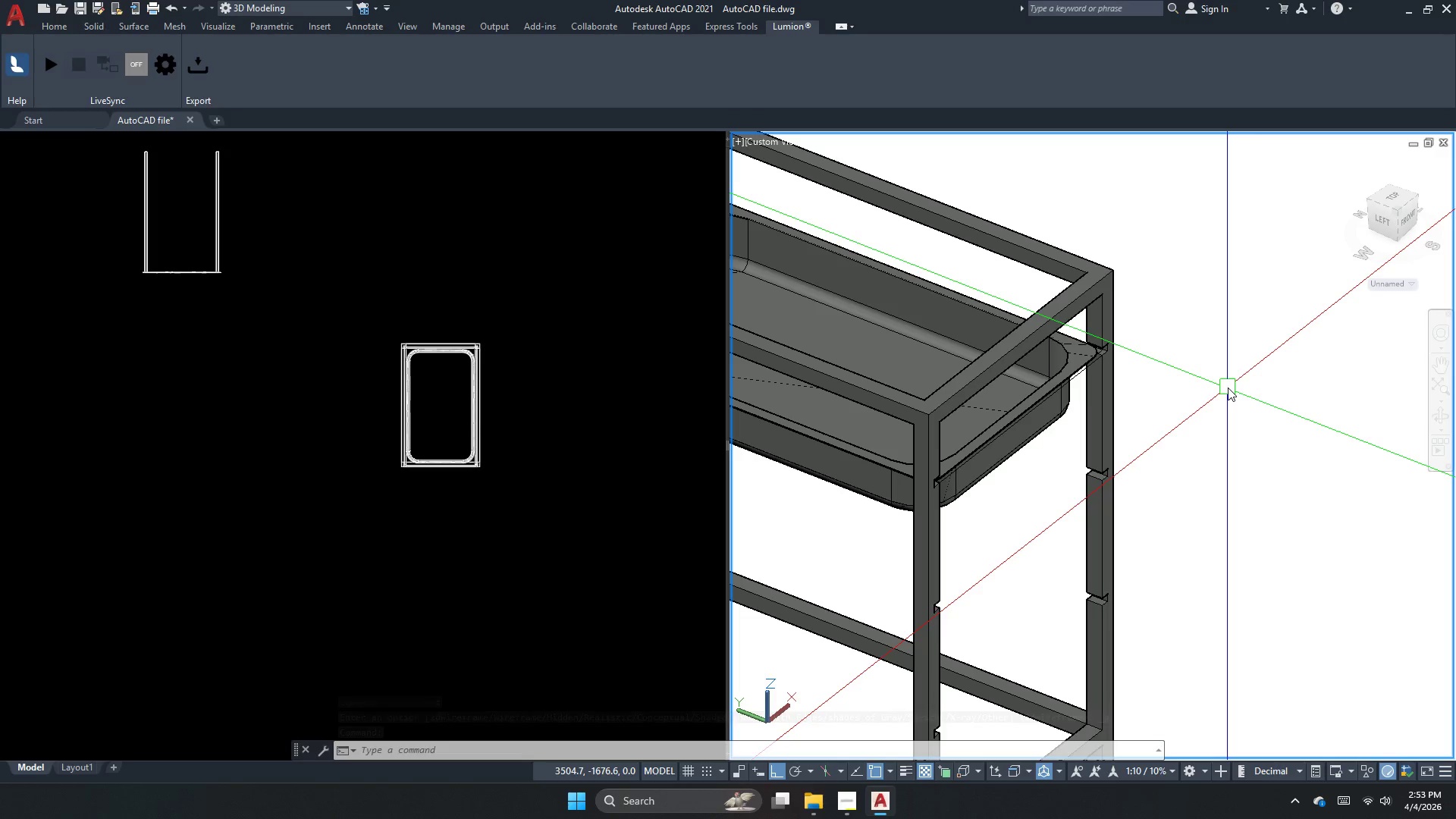 
scroll: coordinate [957, 499], scroll_direction: up, amount: 2.0
 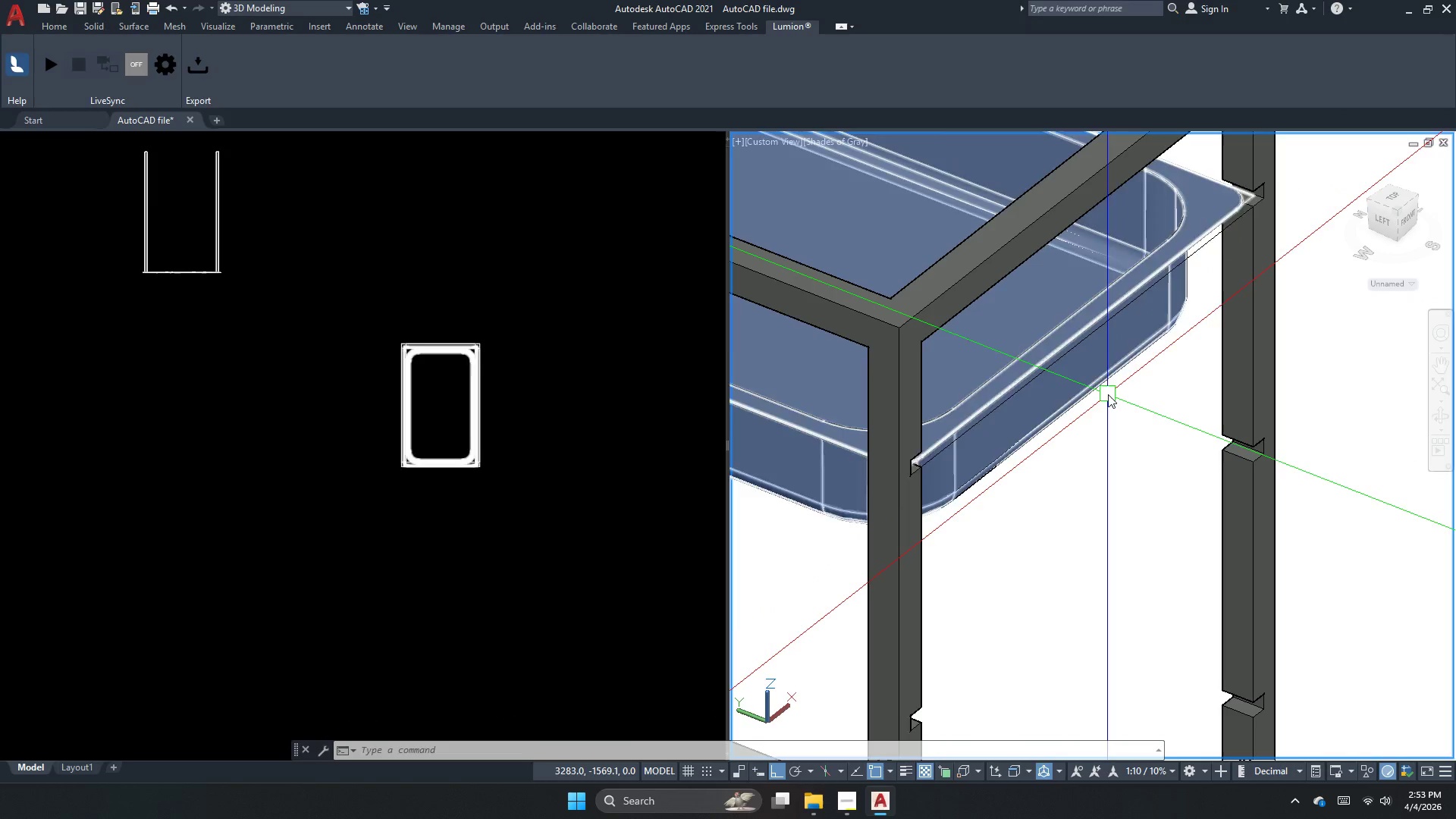 
scroll: coordinate [1225, 369], scroll_direction: down, amount: 3.0
 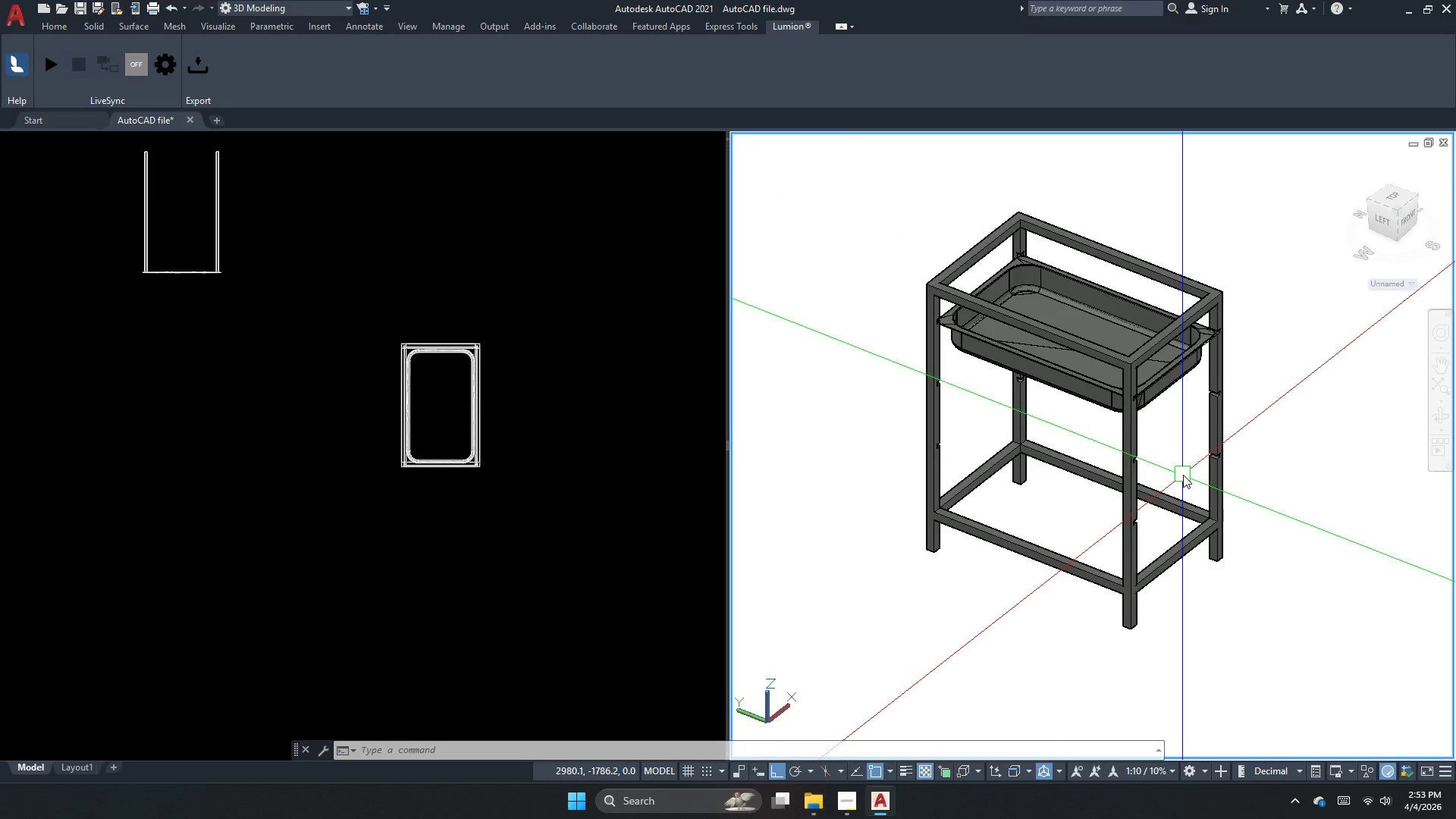 
scroll: coordinate [841, 287], scroll_direction: up, amount: 11.0
 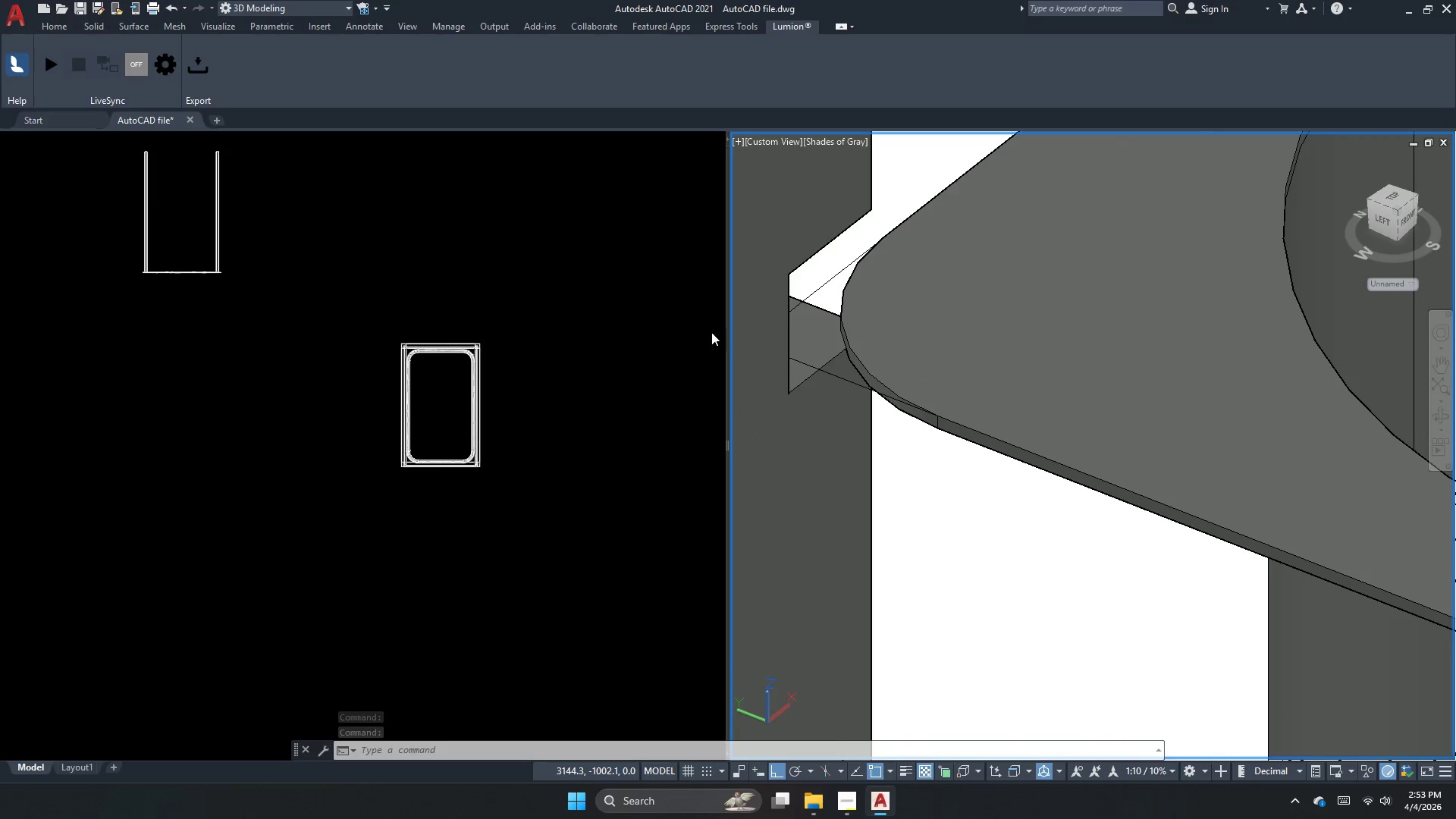 
scroll: coordinate [711, 332], scroll_direction: down, amount: 5.0
 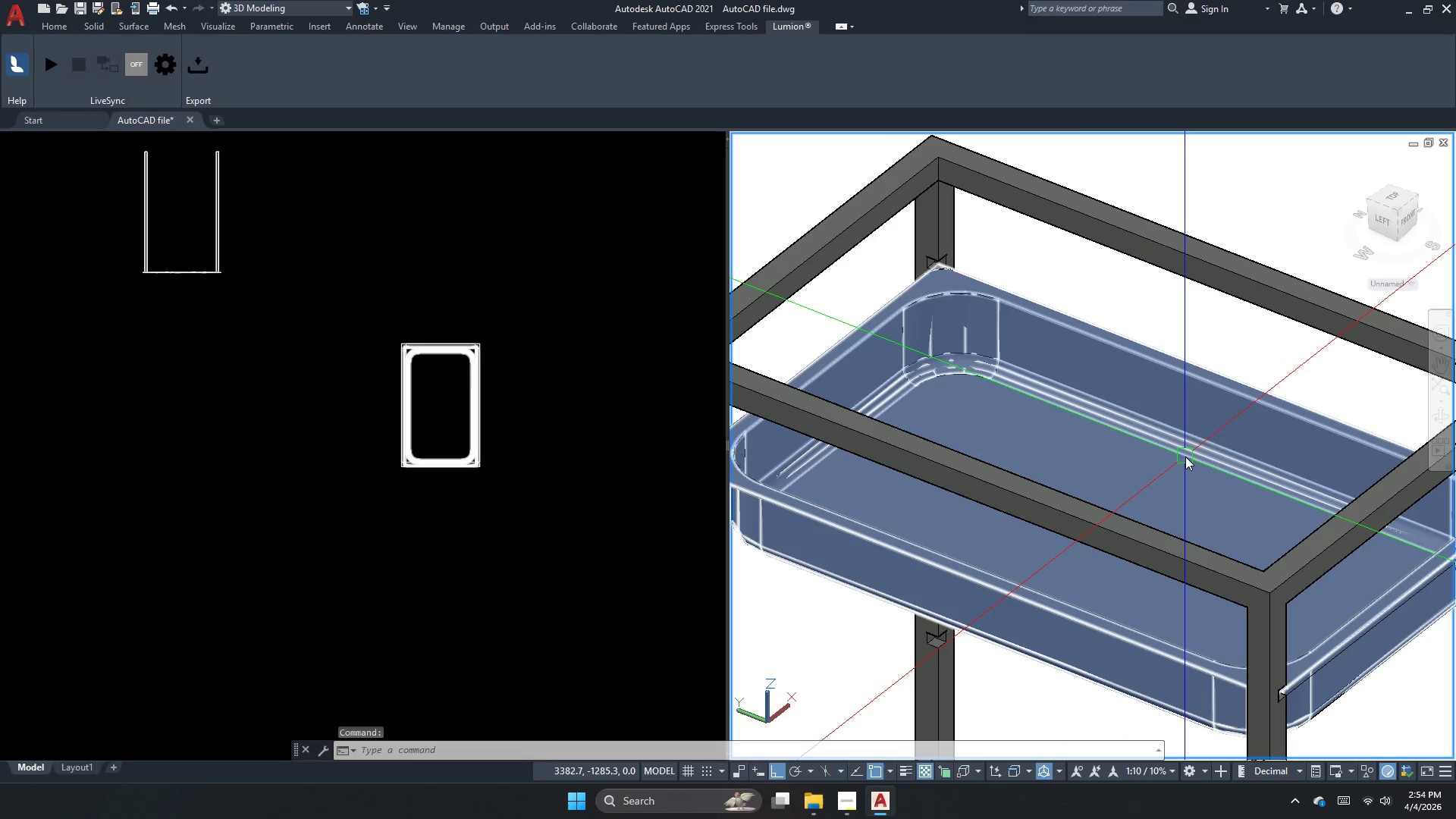 
left_click([335, 386])
 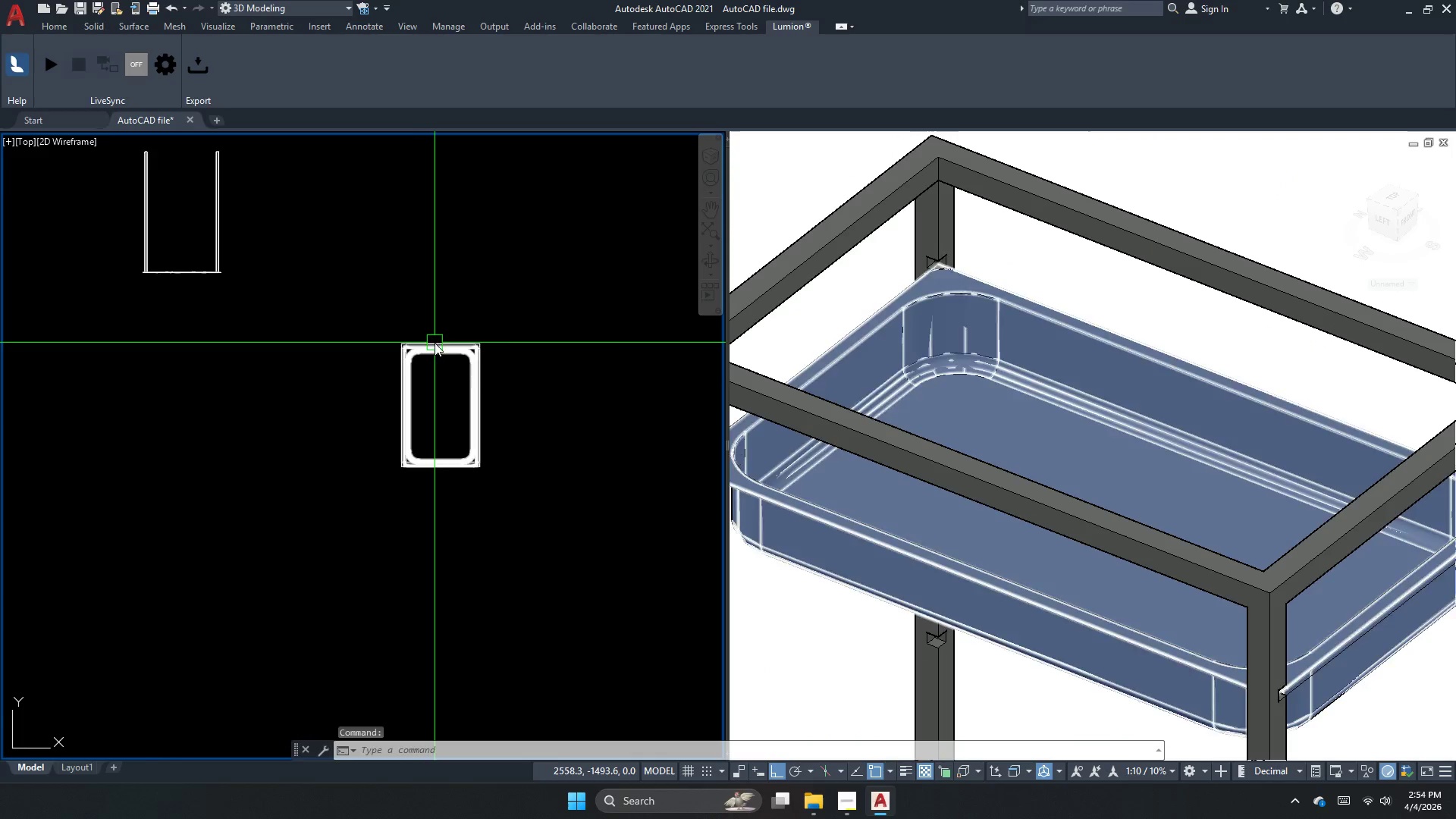 
scroll: coordinate [435, 343], scroll_direction: up, amount: 3.0
 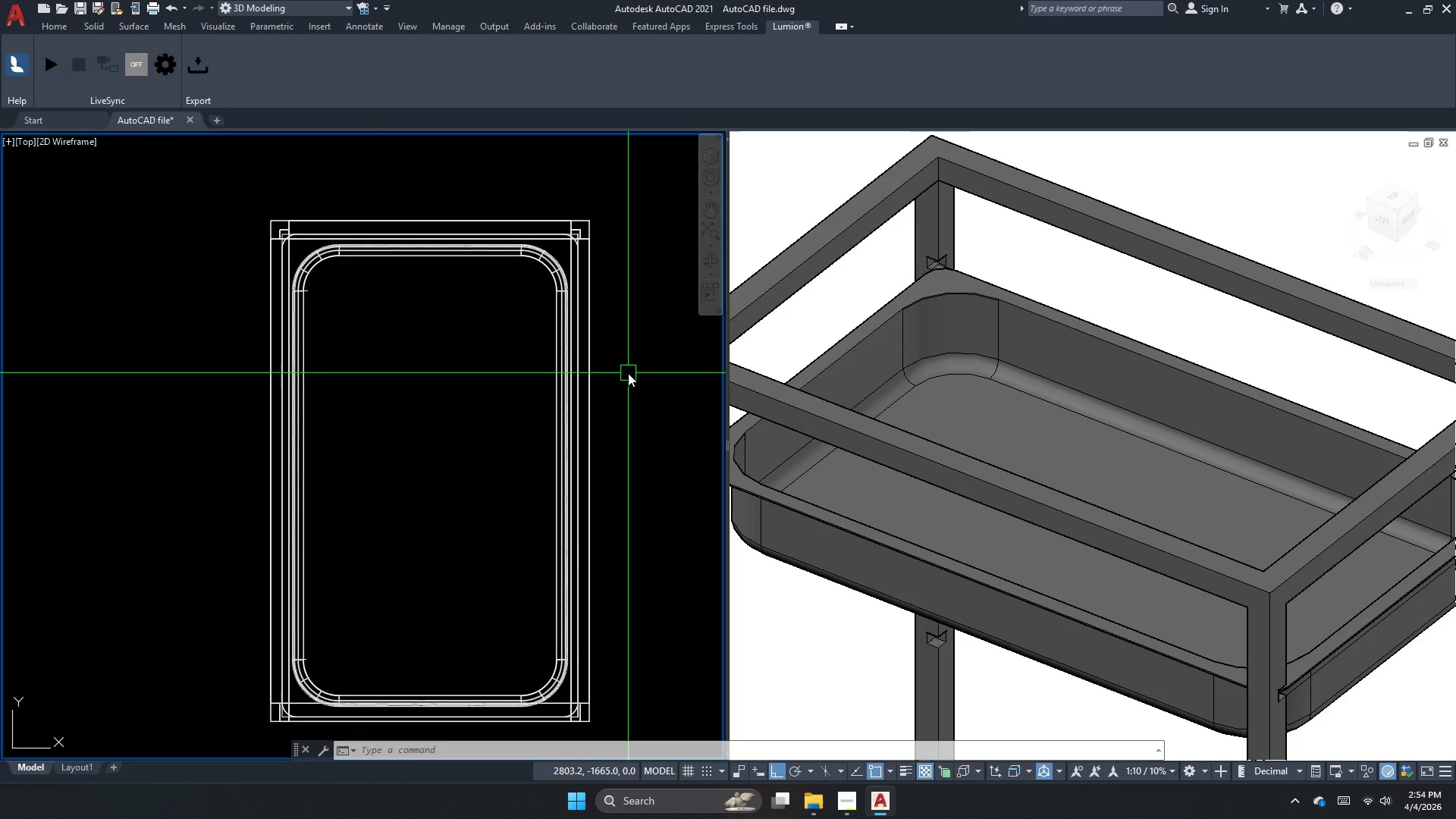 
wait(5.73)
 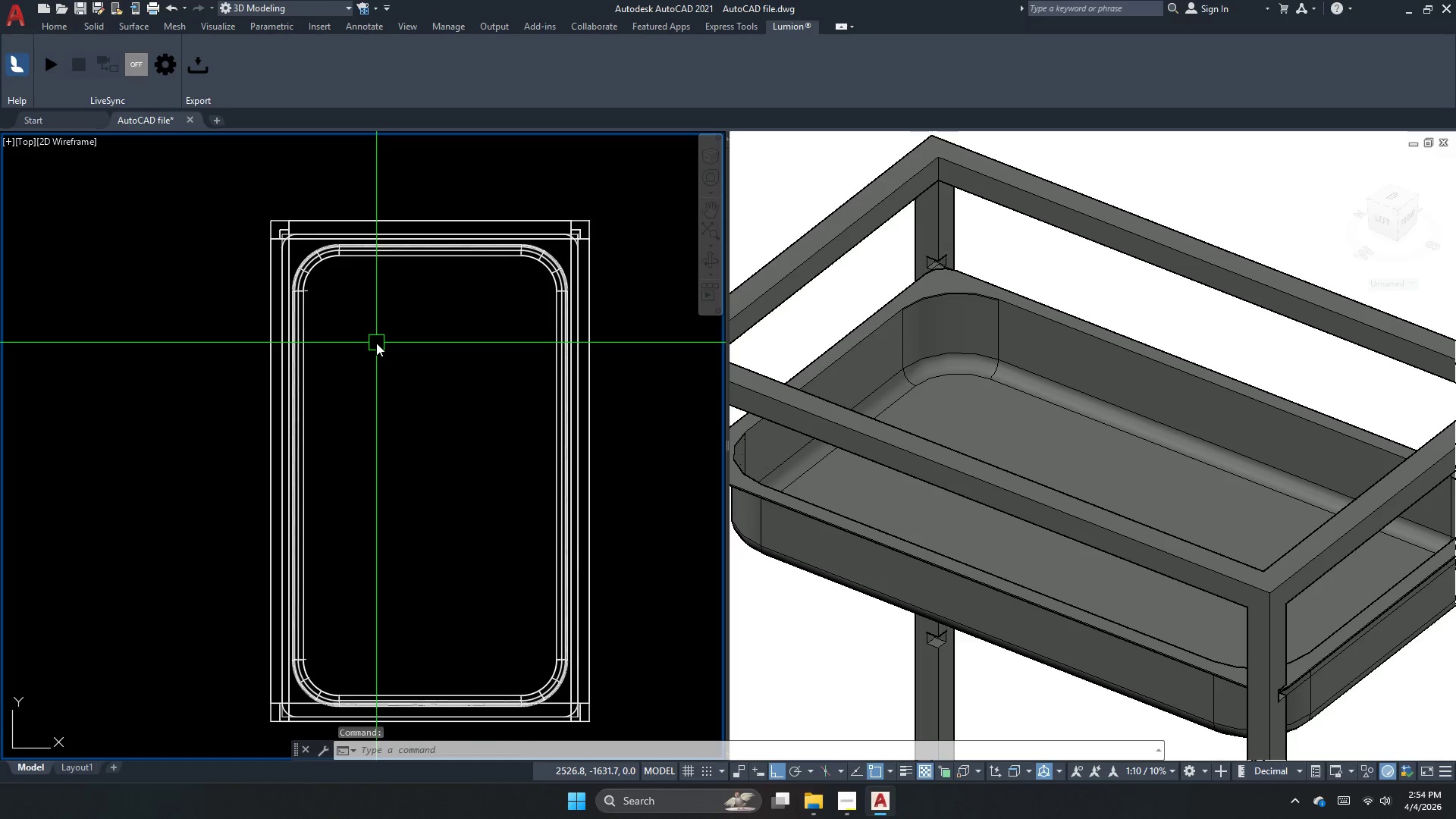 
left_click([628, 373])
 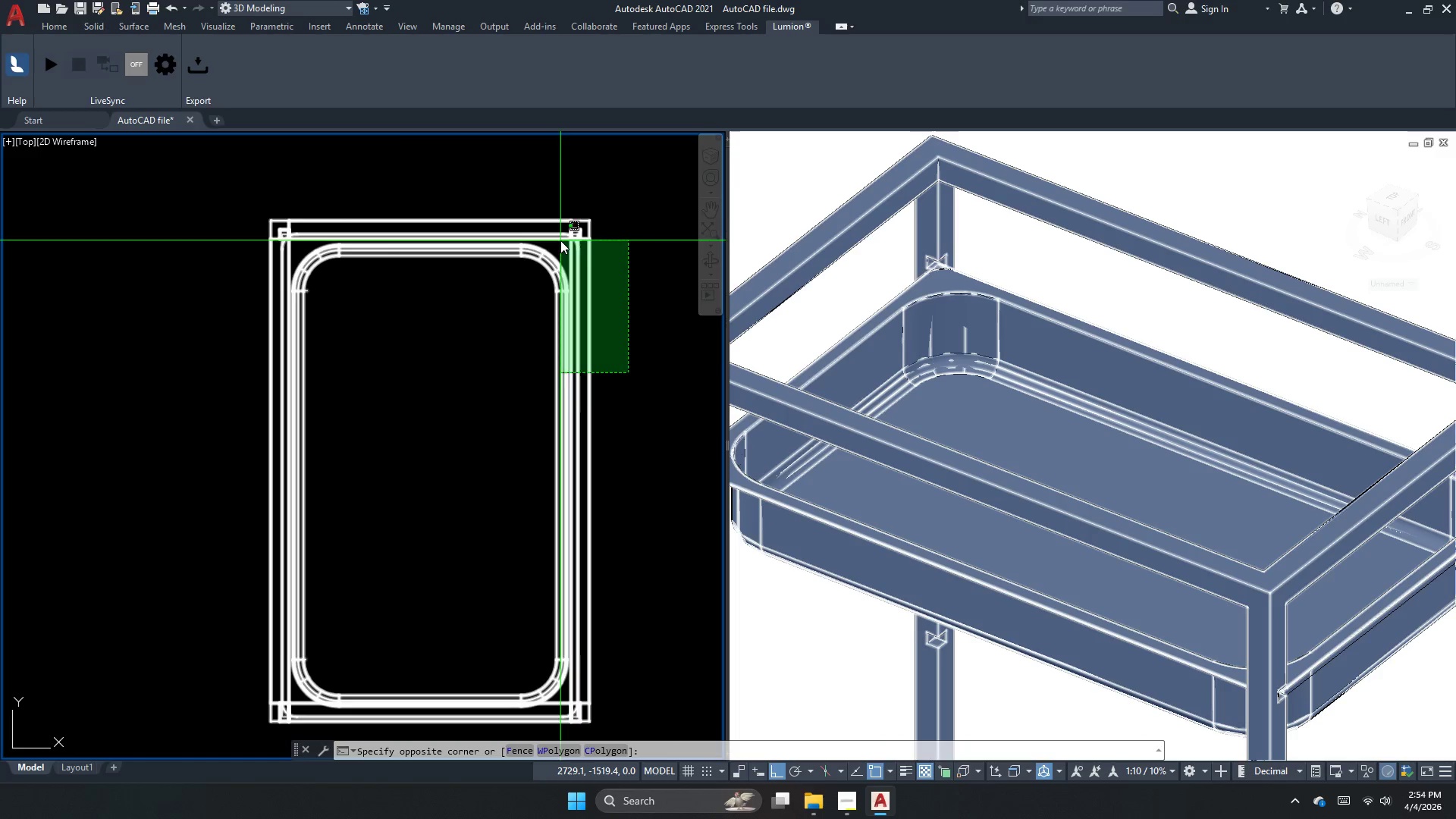 
key(Escape)
 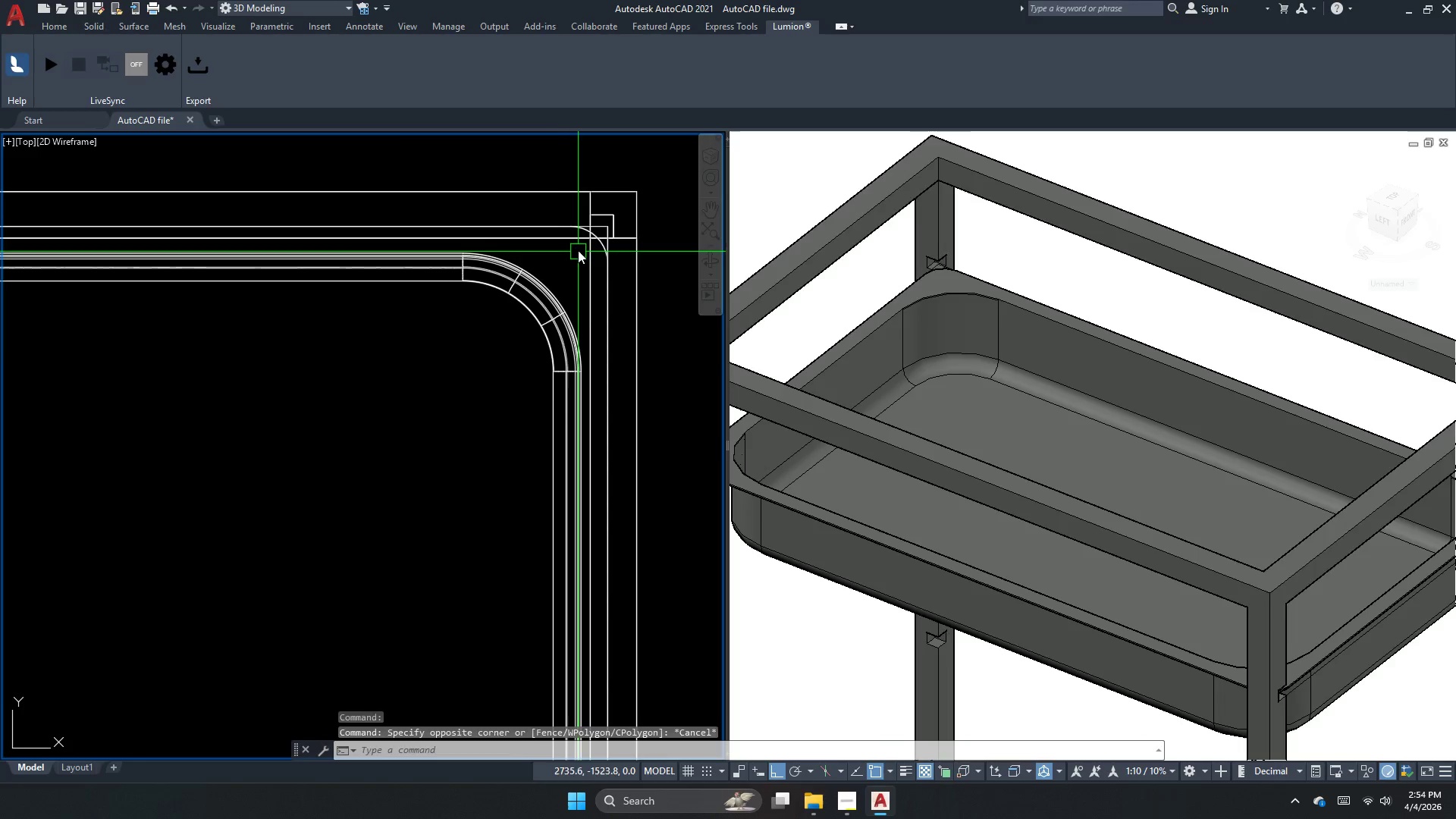 
scroll: coordinate [563, 240], scroll_direction: up, amount: 2.0
 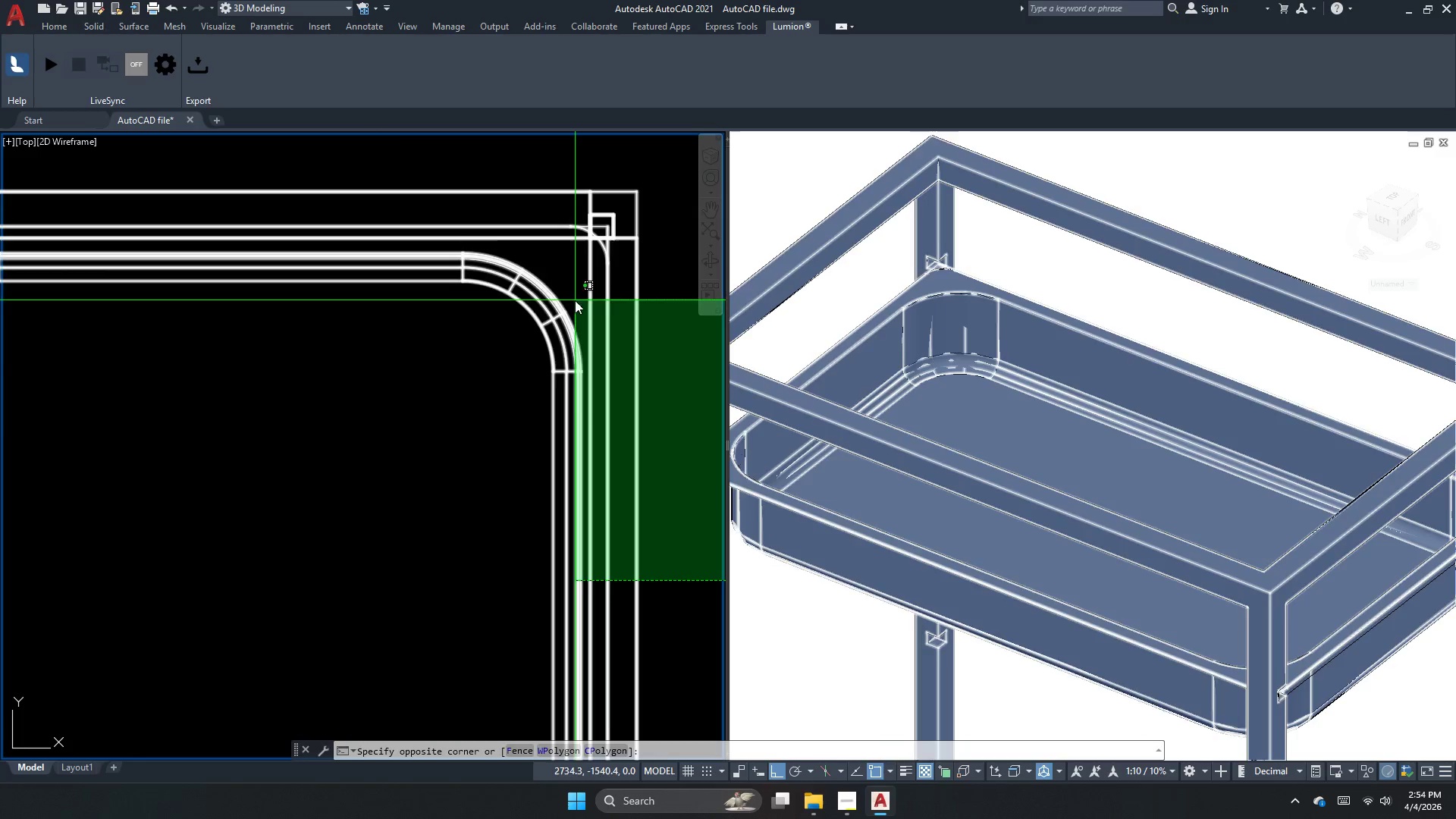 
key(Escape)
 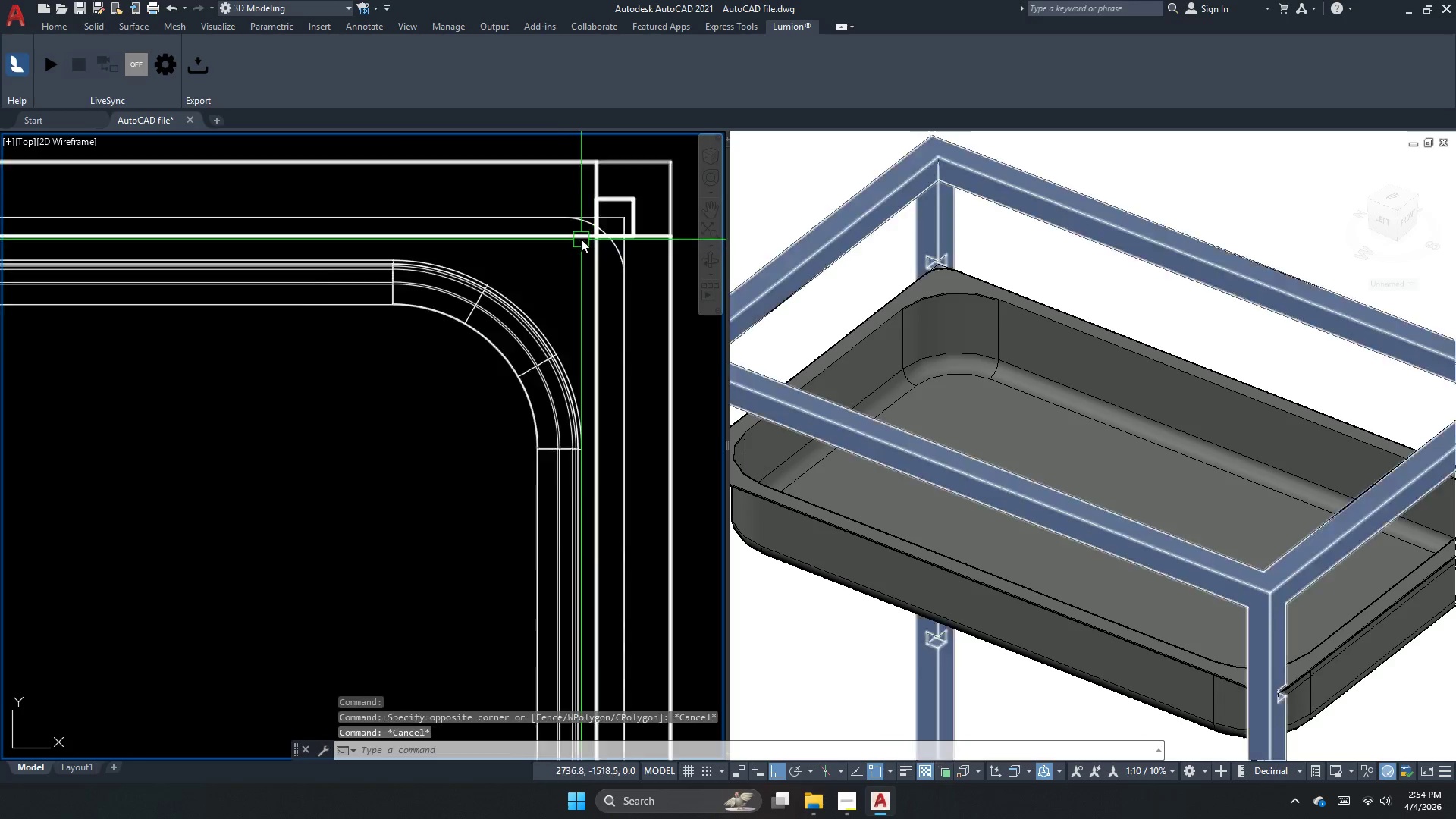 
scroll: coordinate [581, 239], scroll_direction: up, amount: 2.0
 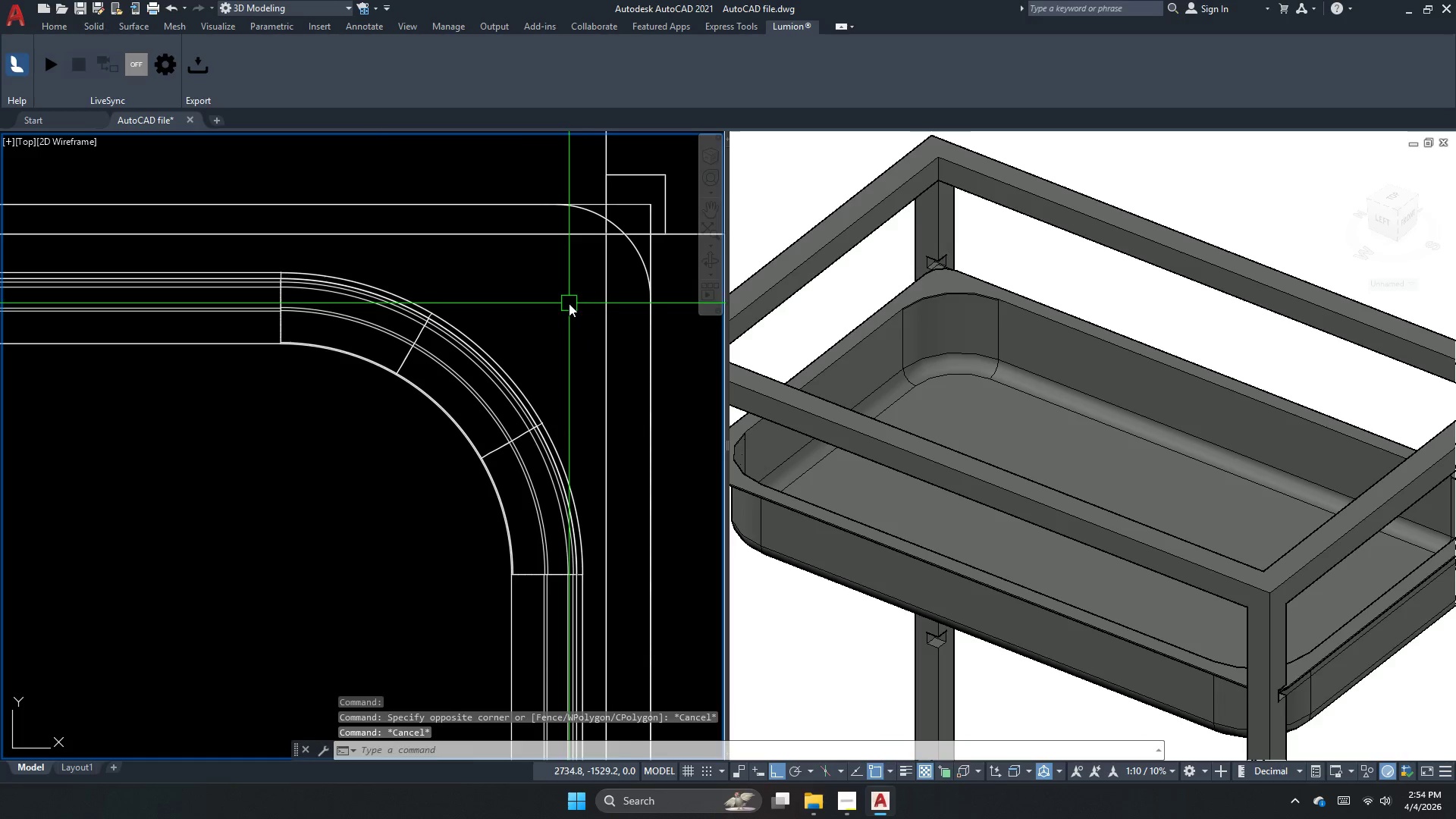 
left_click_drag(start_coordinate=[567, 308], to_coordinate=[546, 330])
 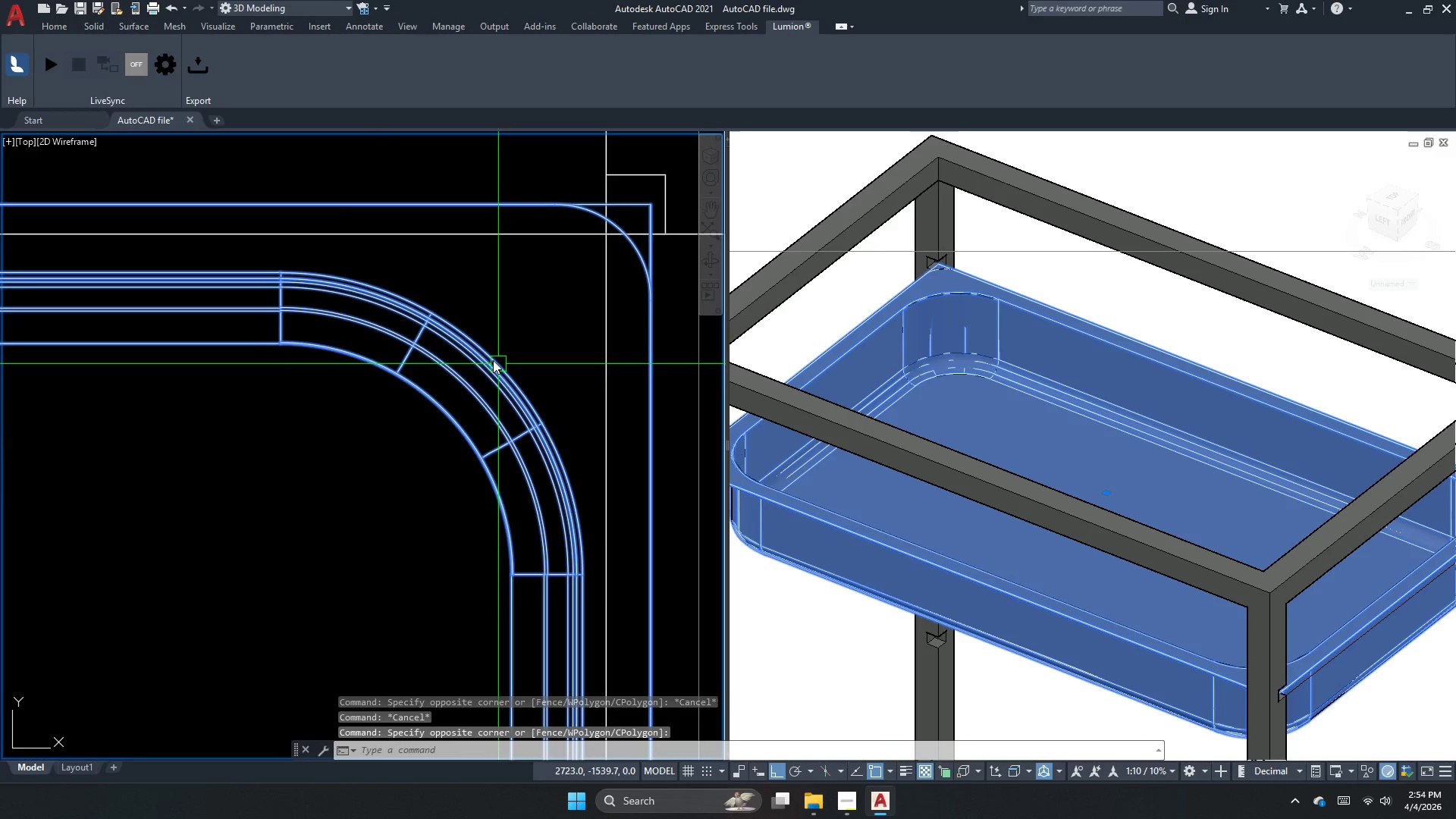 
key(Escape)
 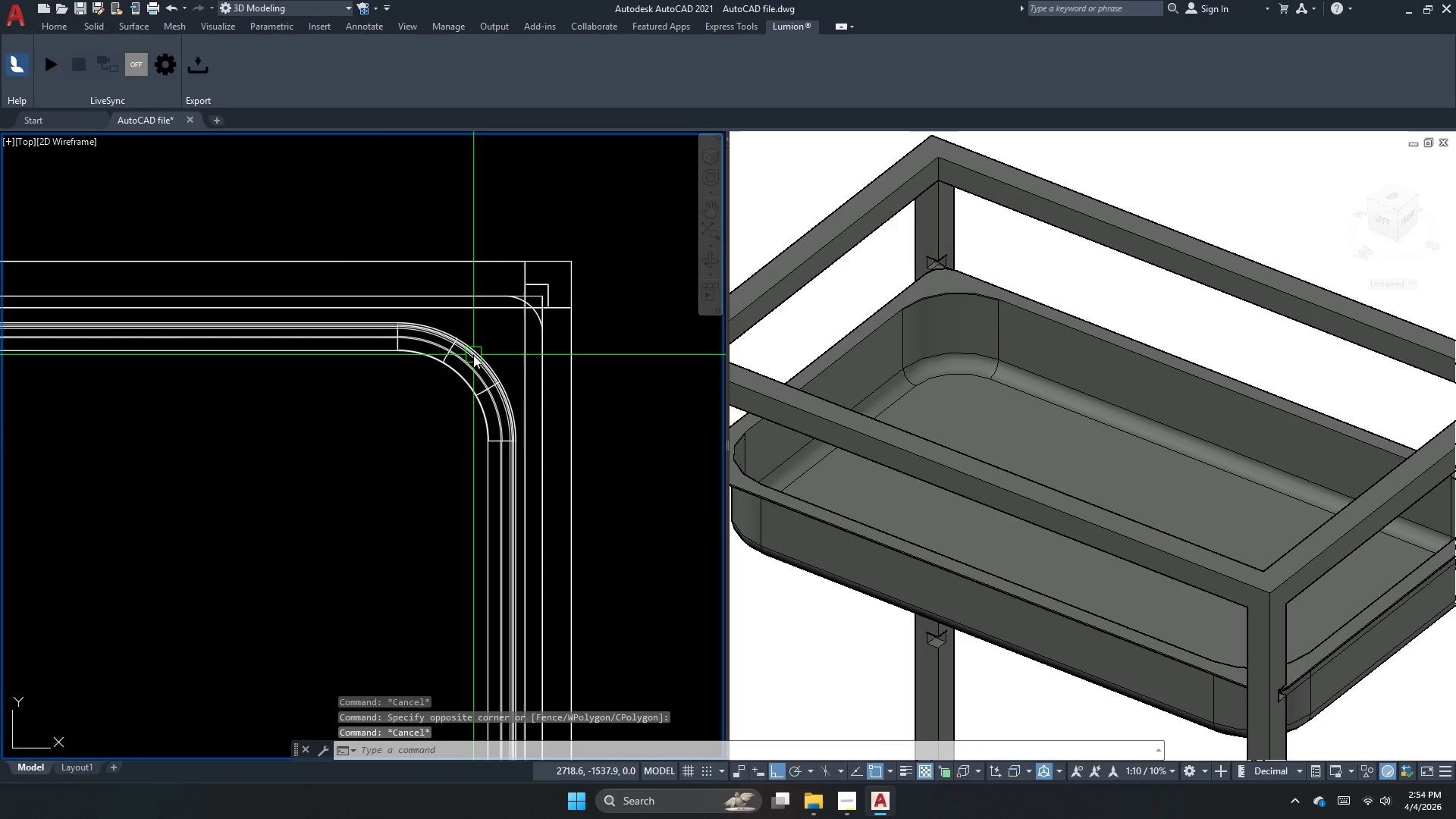 
key(Escape)
 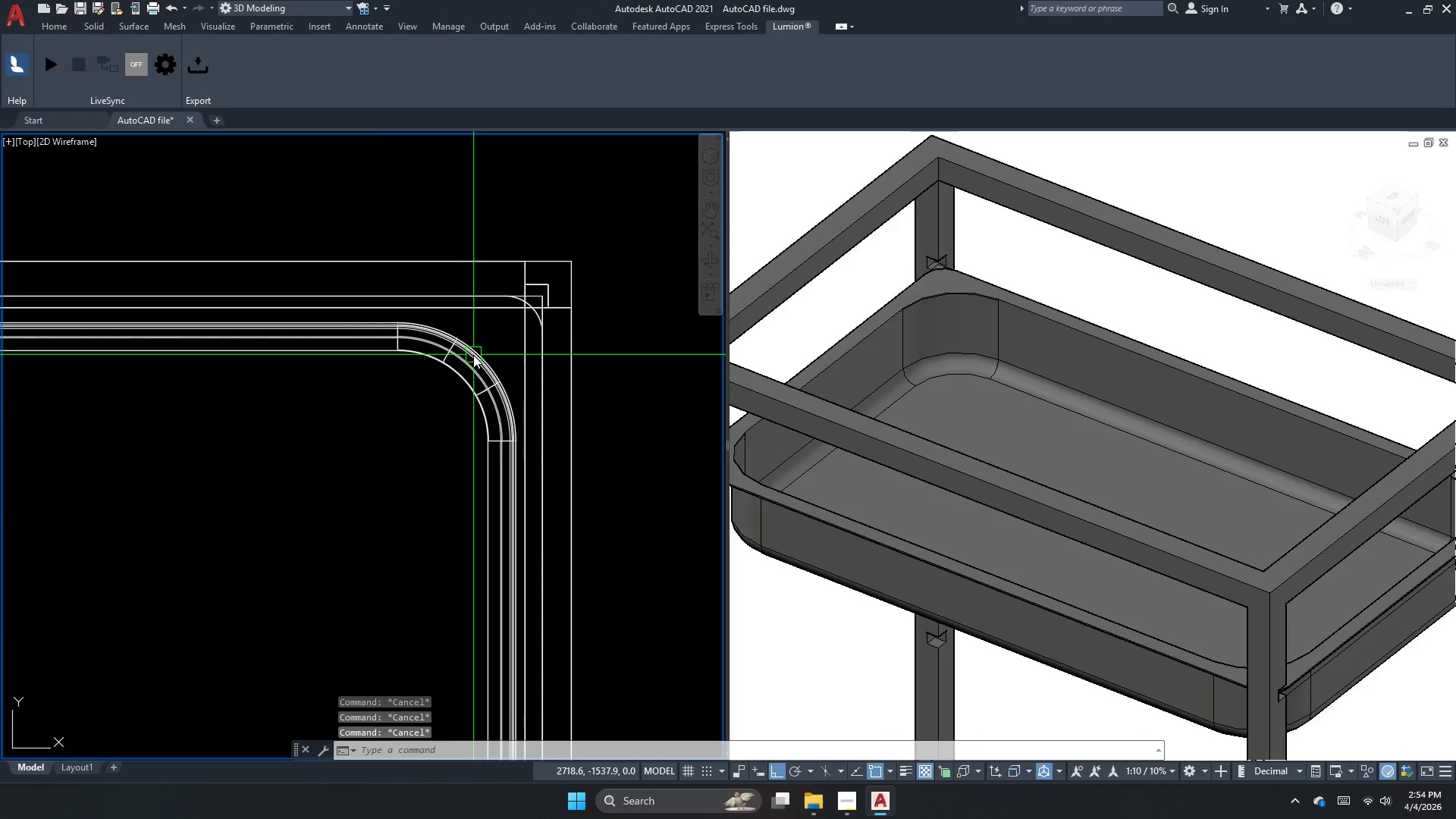 
key(Escape)
 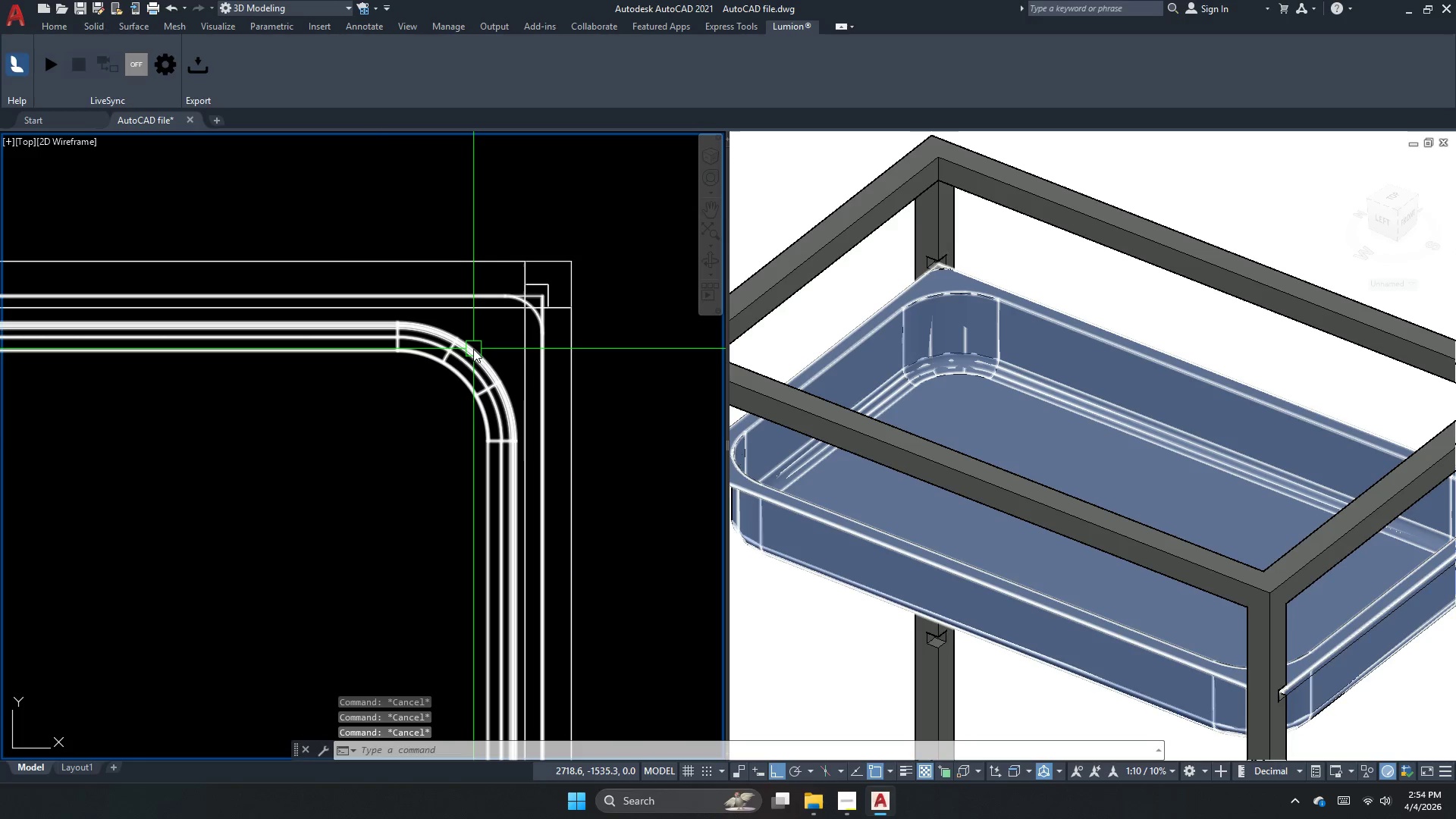 
scroll: coordinate [473, 355], scroll_direction: down, amount: 2.0
 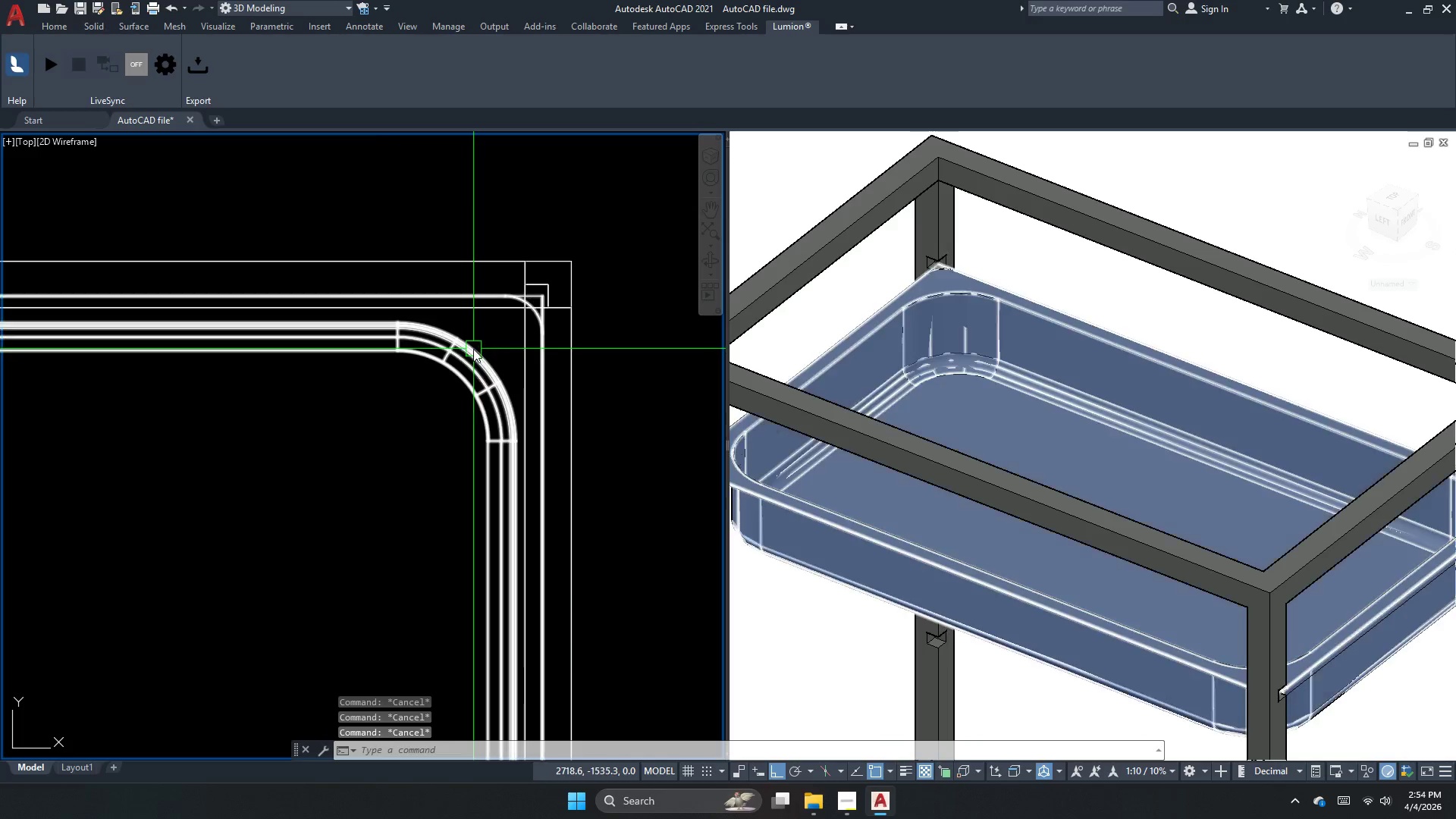 
key(Escape)
type(dl)
 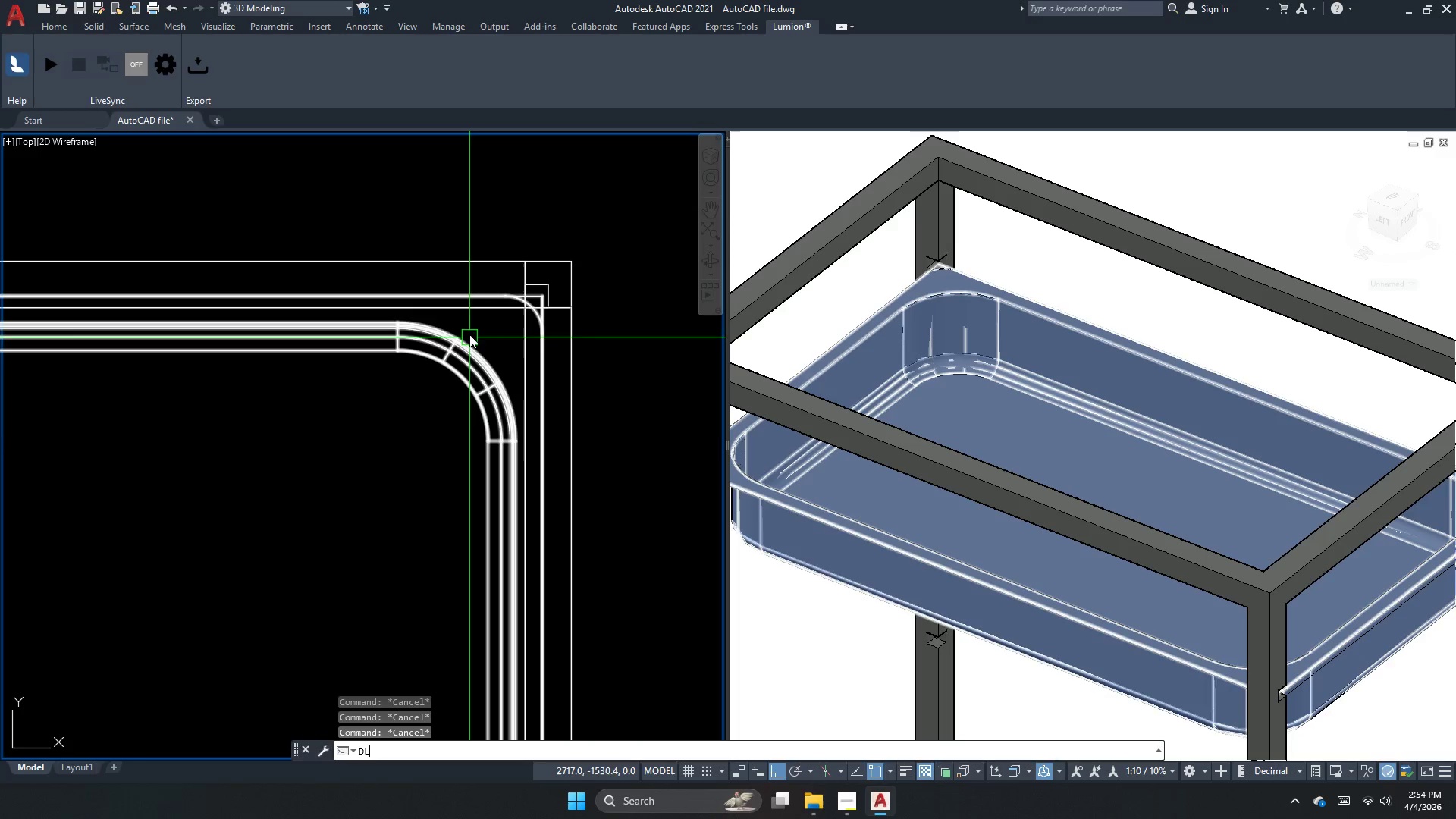 
key(I)
 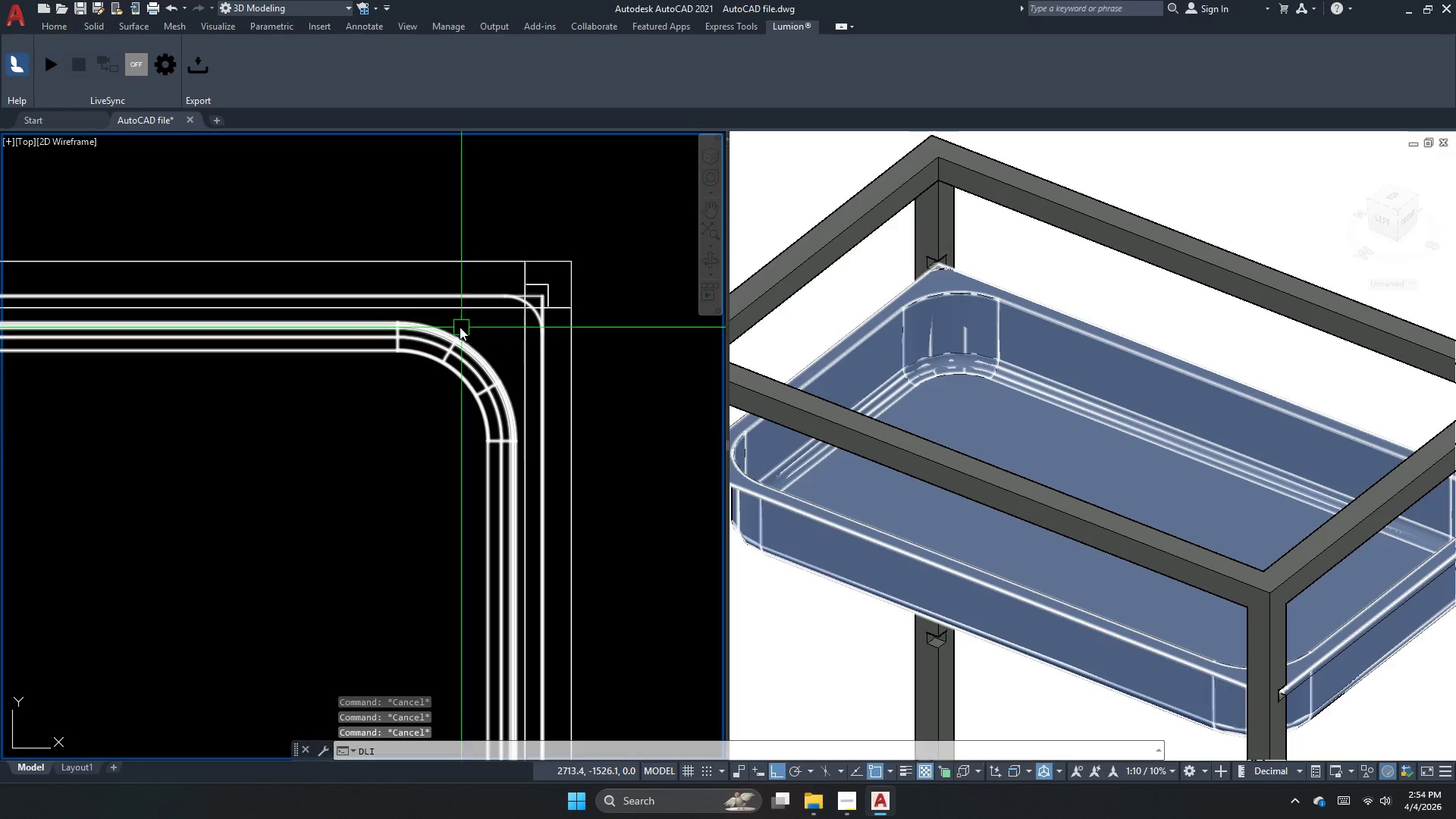 
key(Space)
 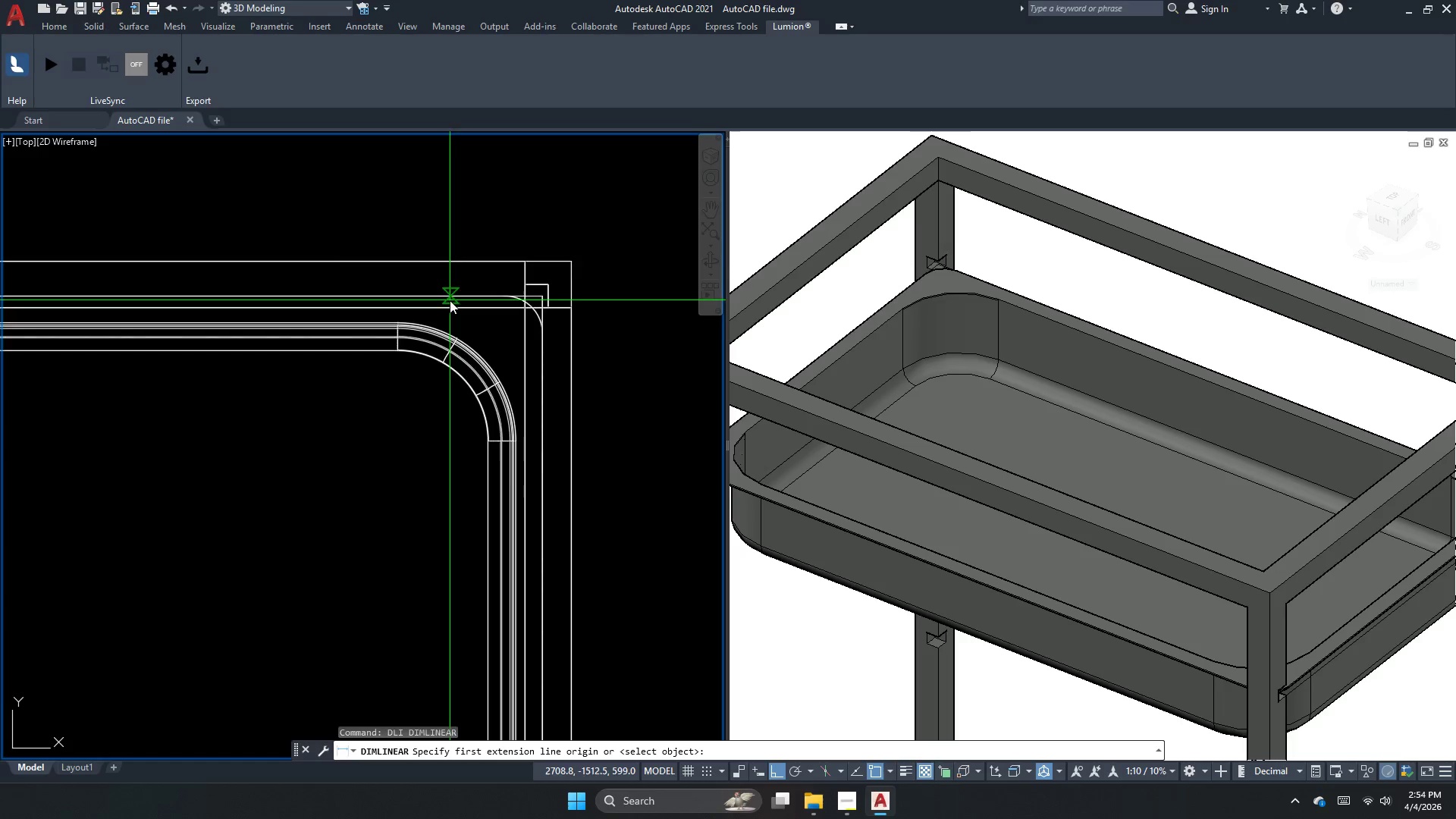 
scroll: coordinate [449, 300], scroll_direction: up, amount: 2.0
 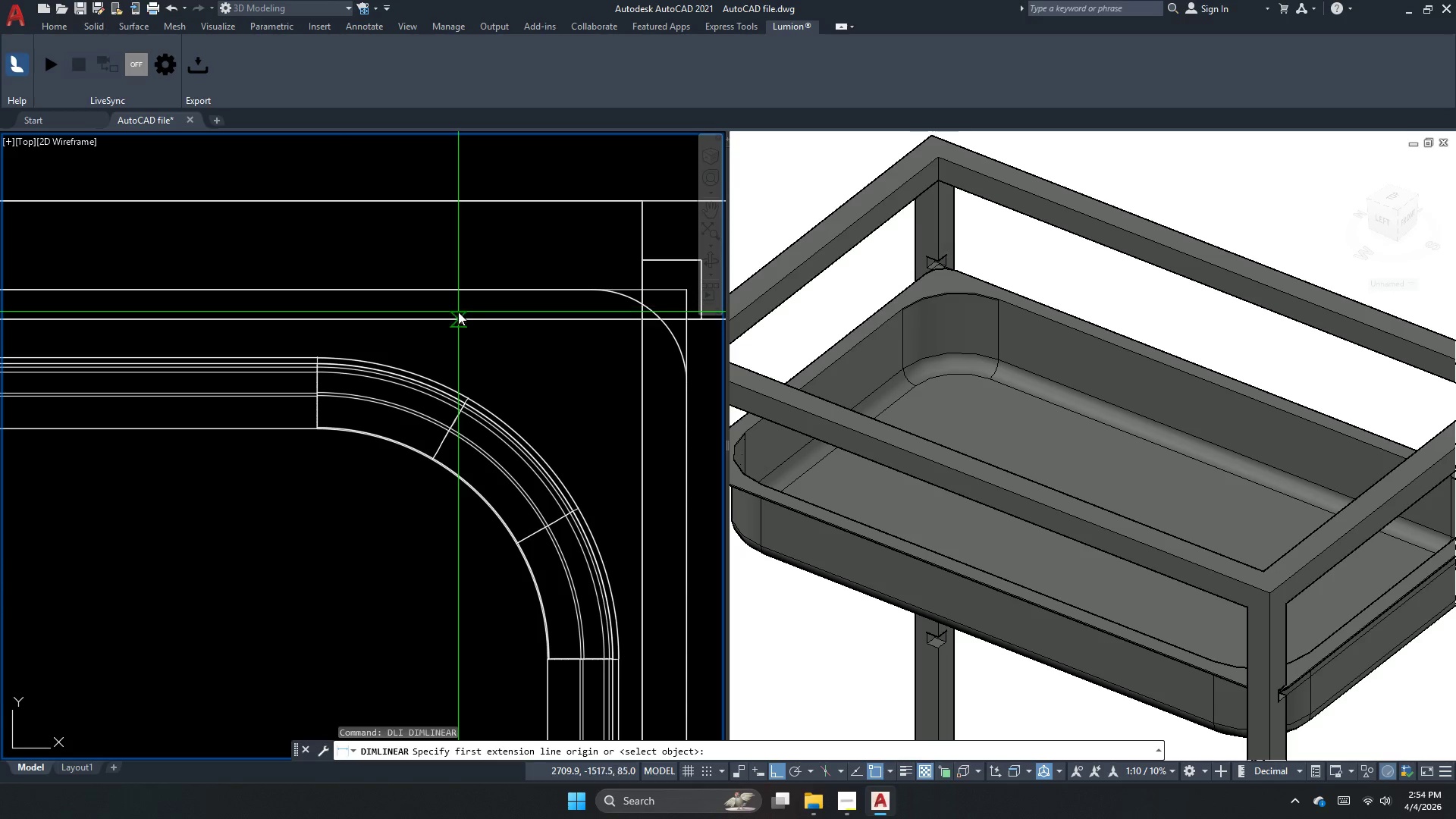 
scroll: coordinate [432, 319], scroll_direction: down, amount: 3.0
 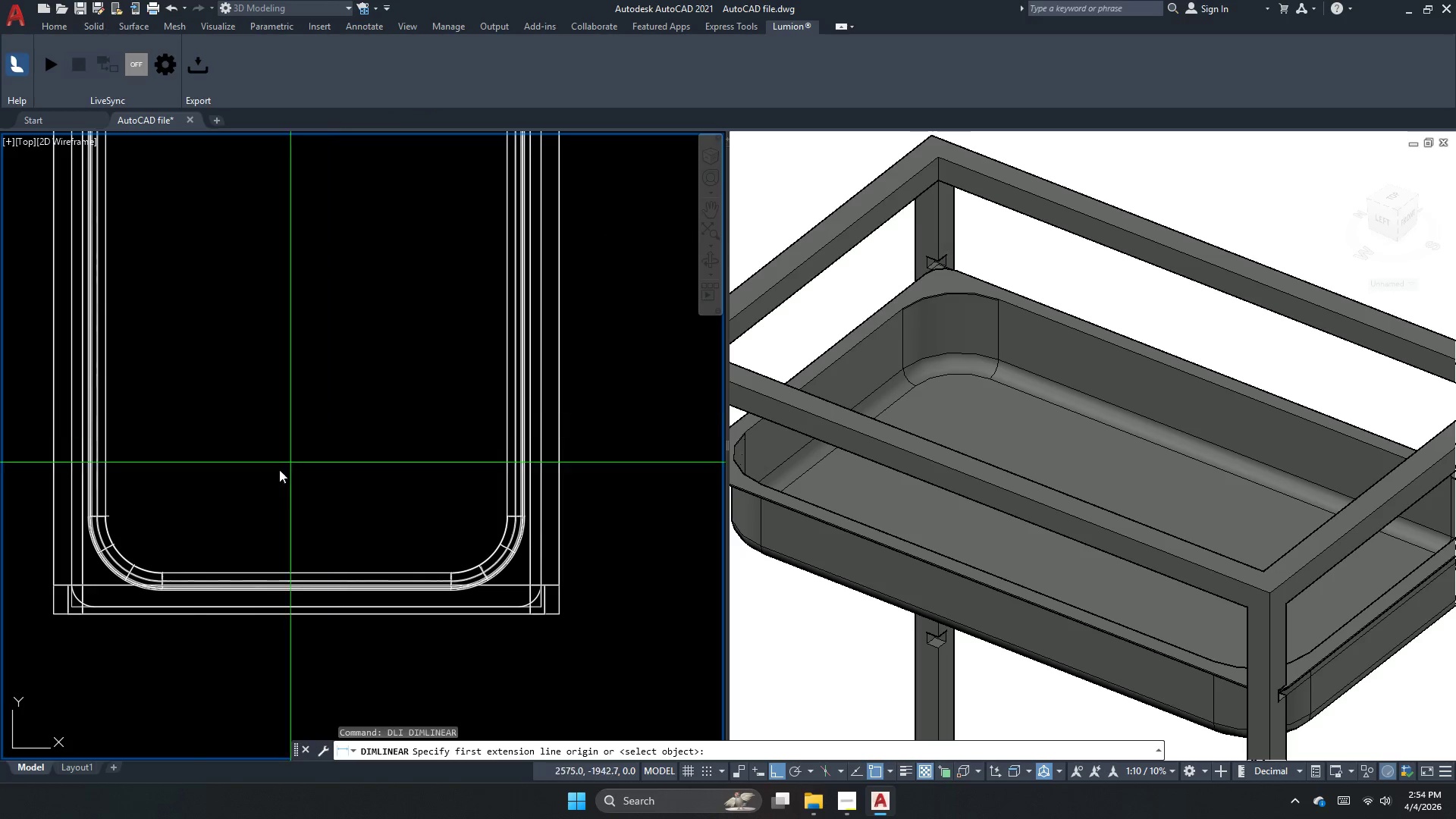 
key(Escape)
 